 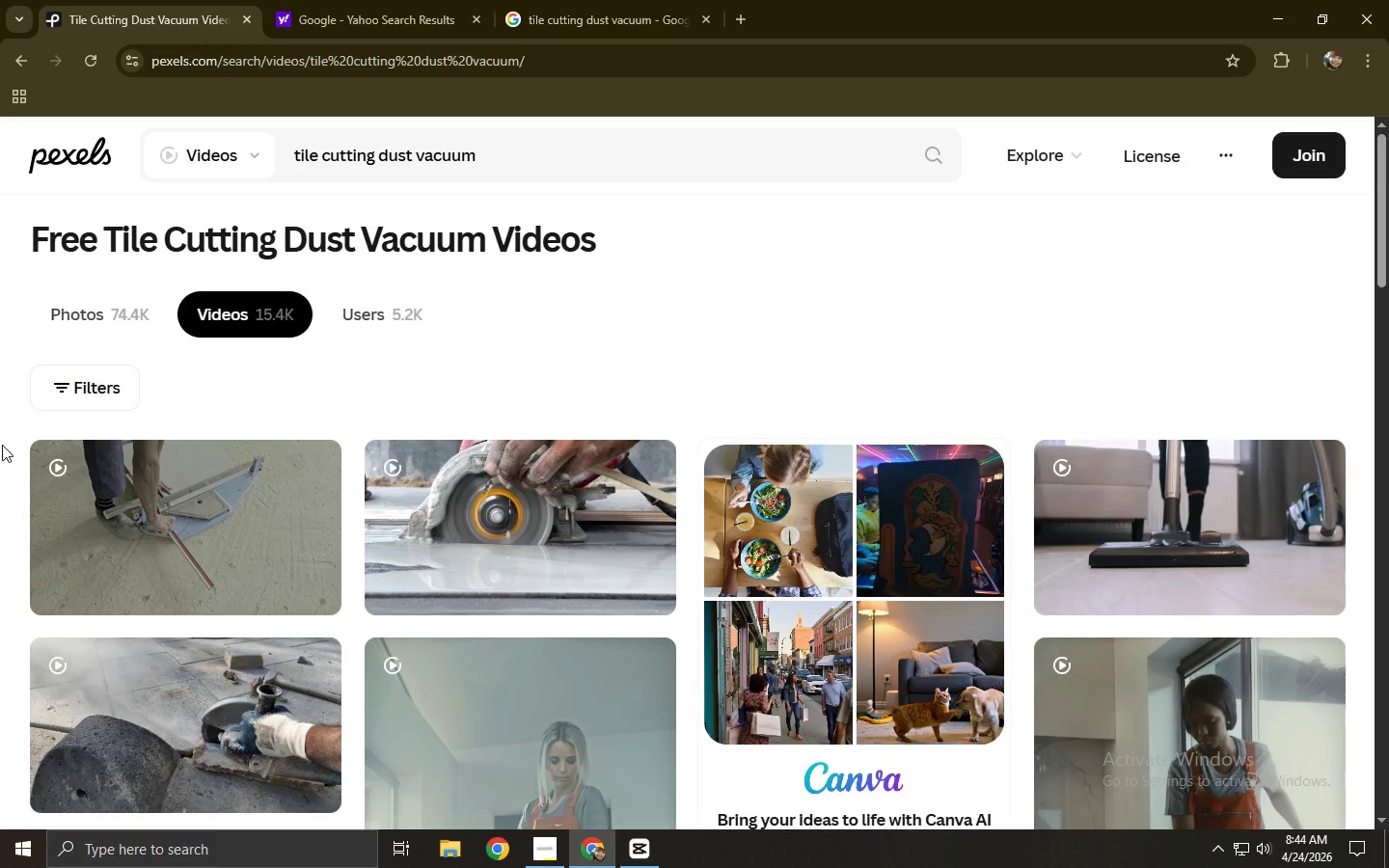 
scroll: coordinate [68, 440], scroll_direction: down, amount: 4.0
 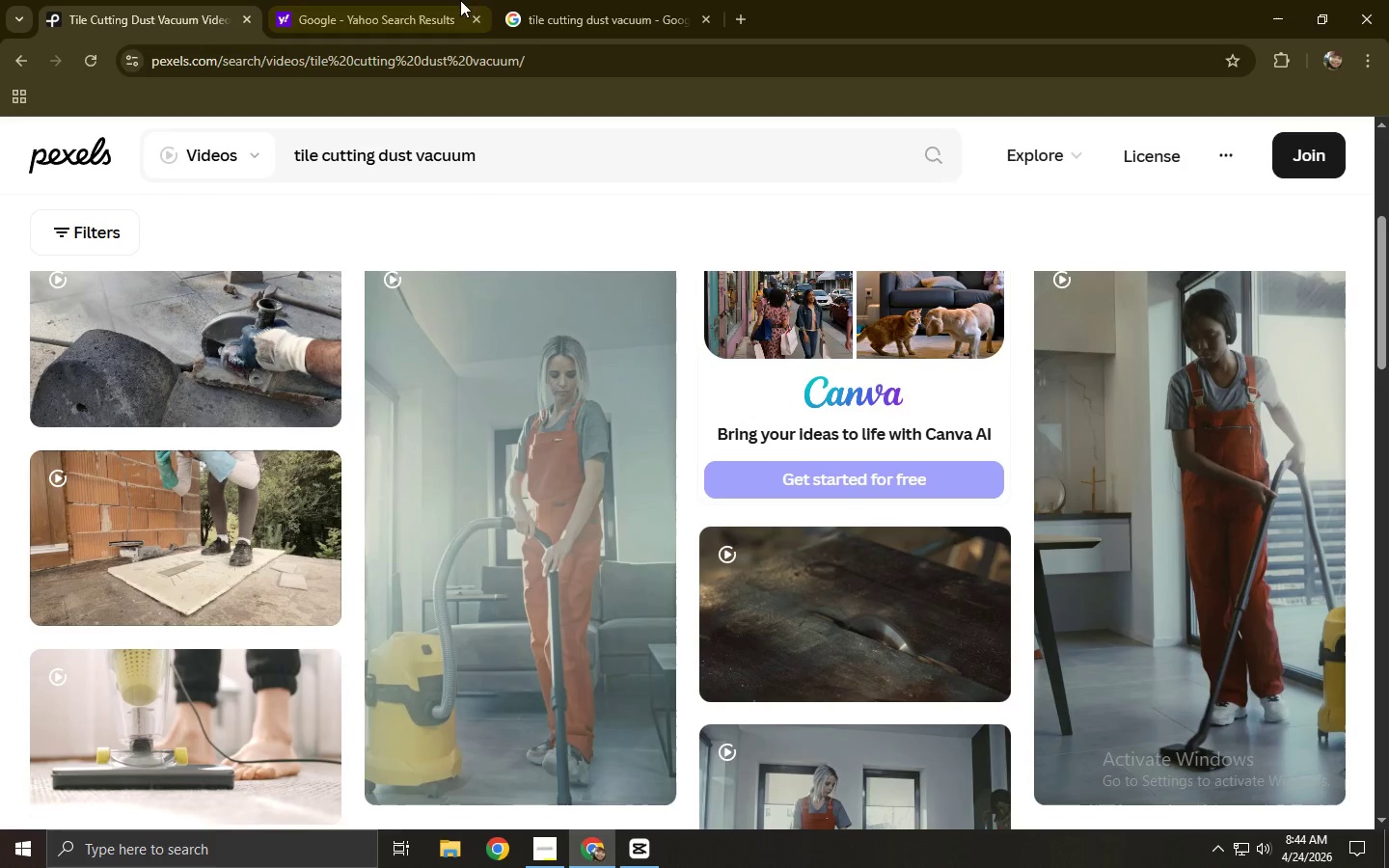 
double_click([420, 57])
 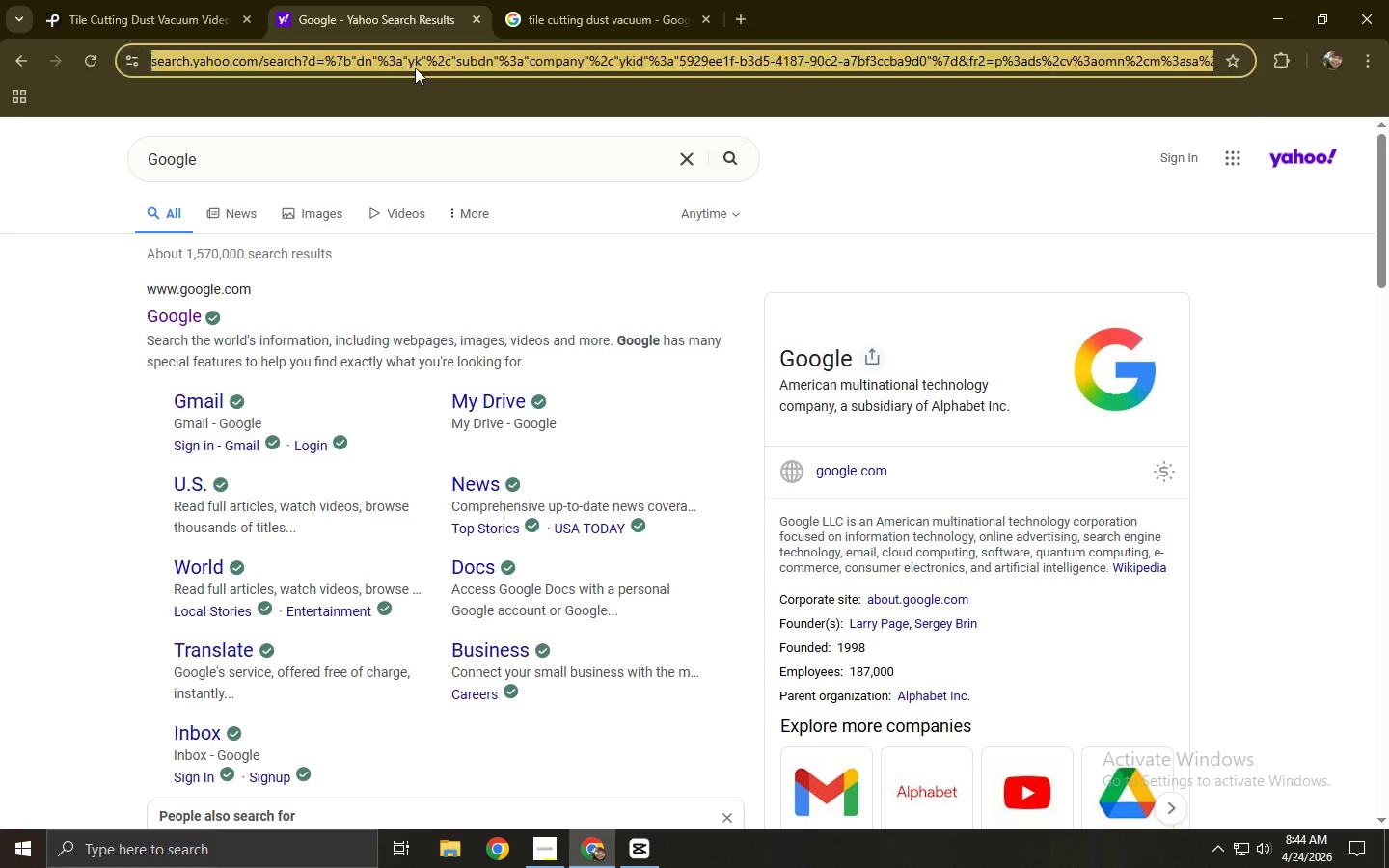 
key(Y)
 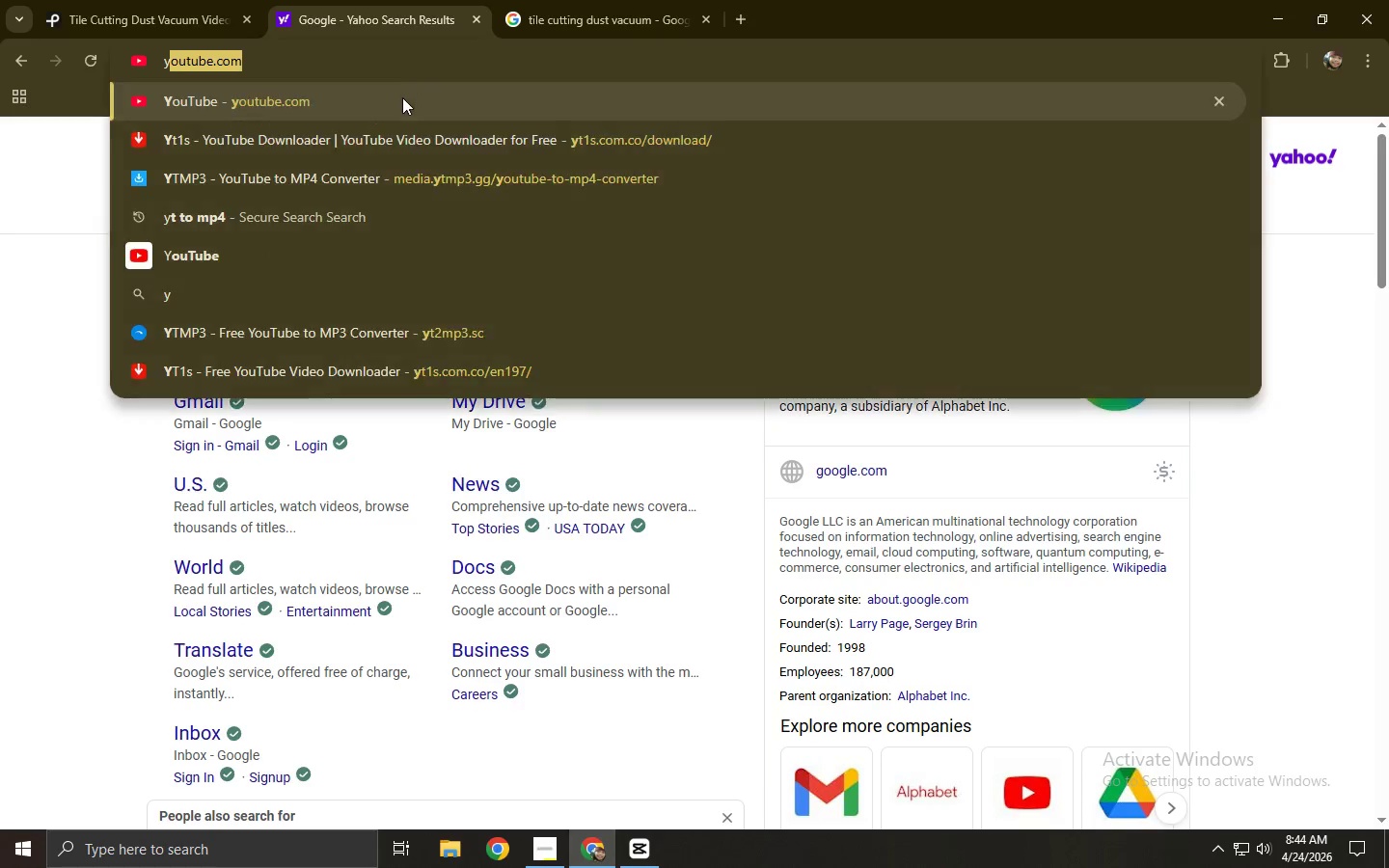 
triple_click([402, 97])
 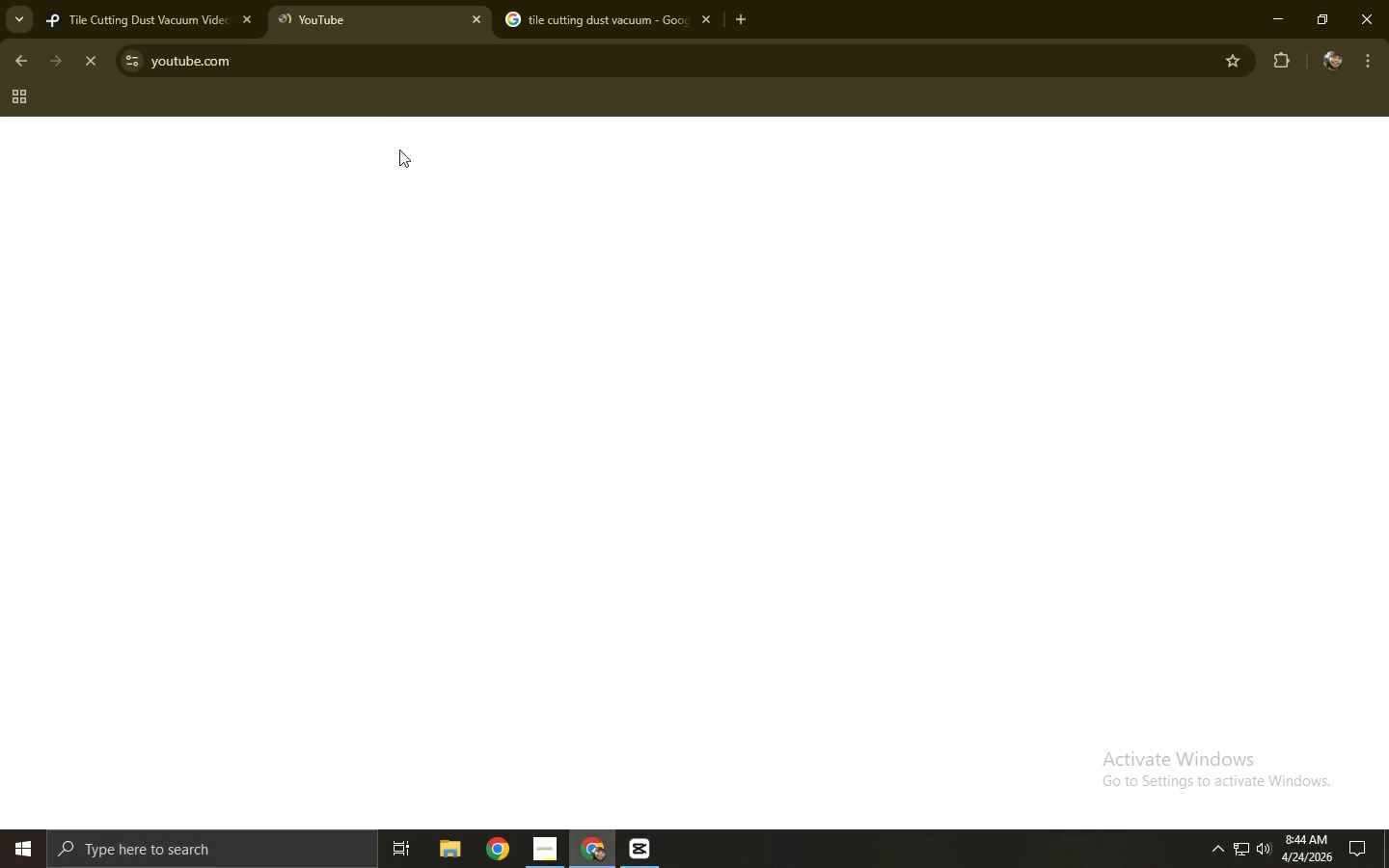 
mouse_move([436, 214])
 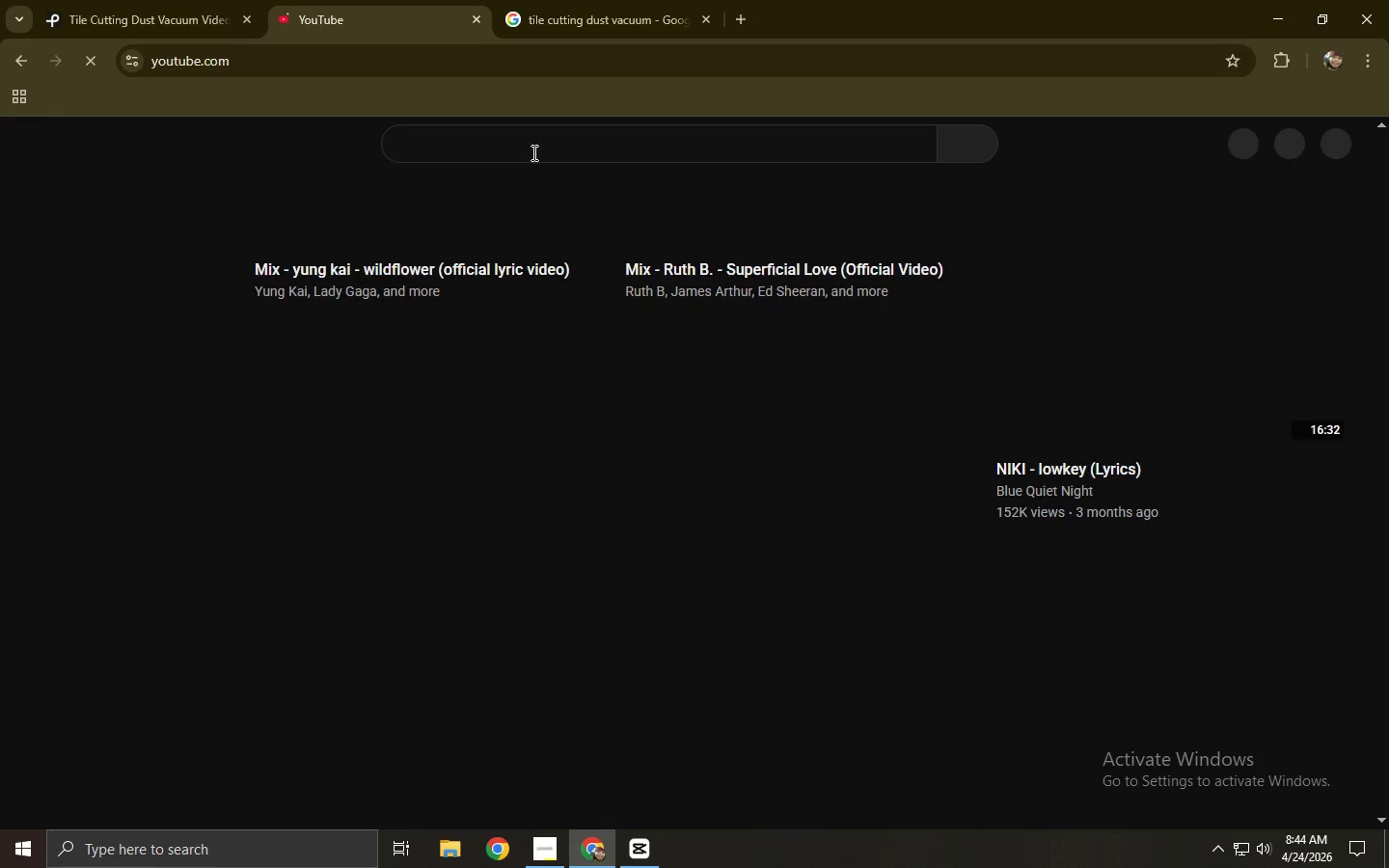 
double_click([532, 145])
 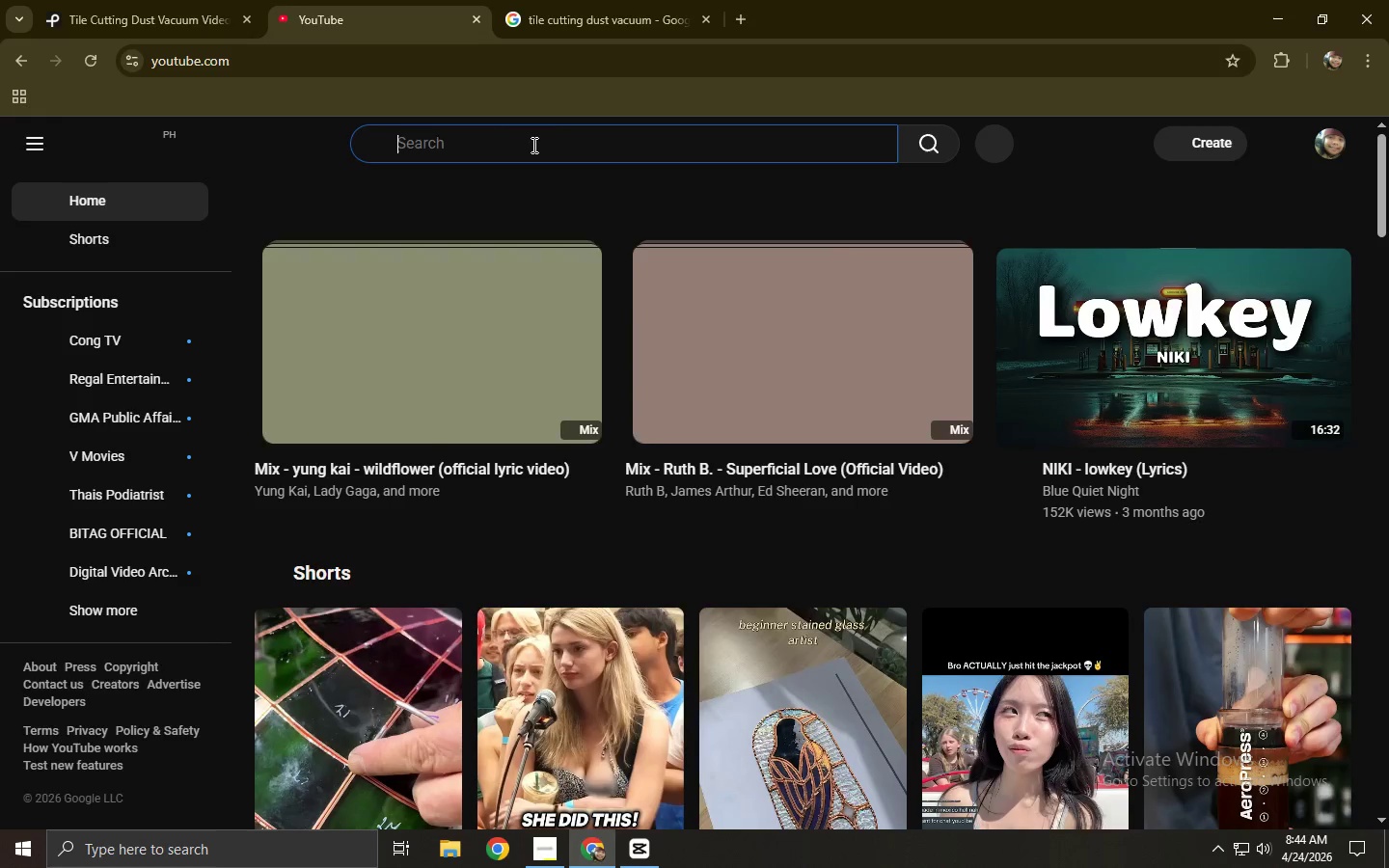 
type(tile cutting dust c)
key(Backspace)
type(vaccu)
key(Backspace)
key(Backspace)
type(uum asmr)
 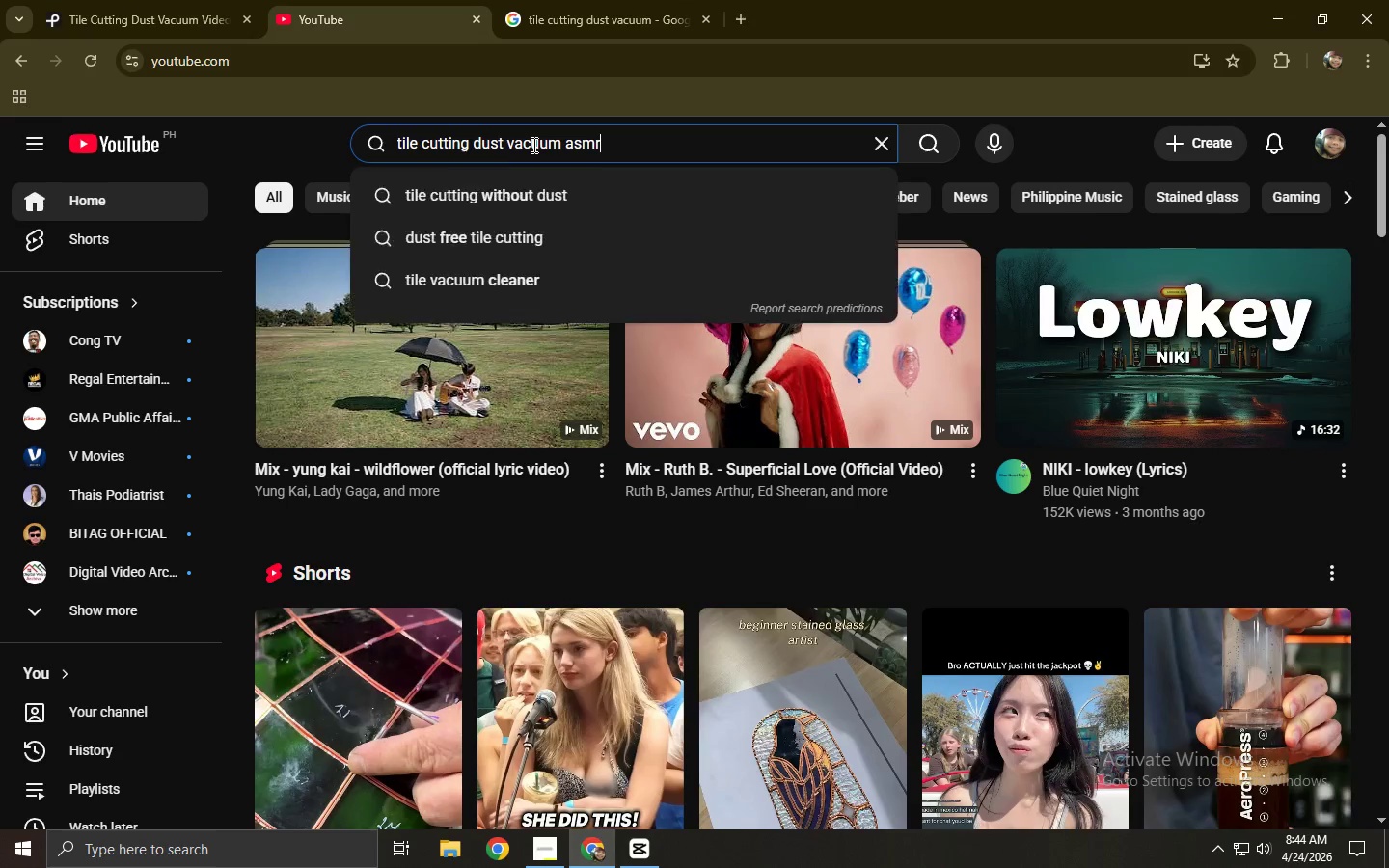 
key(Enter)
 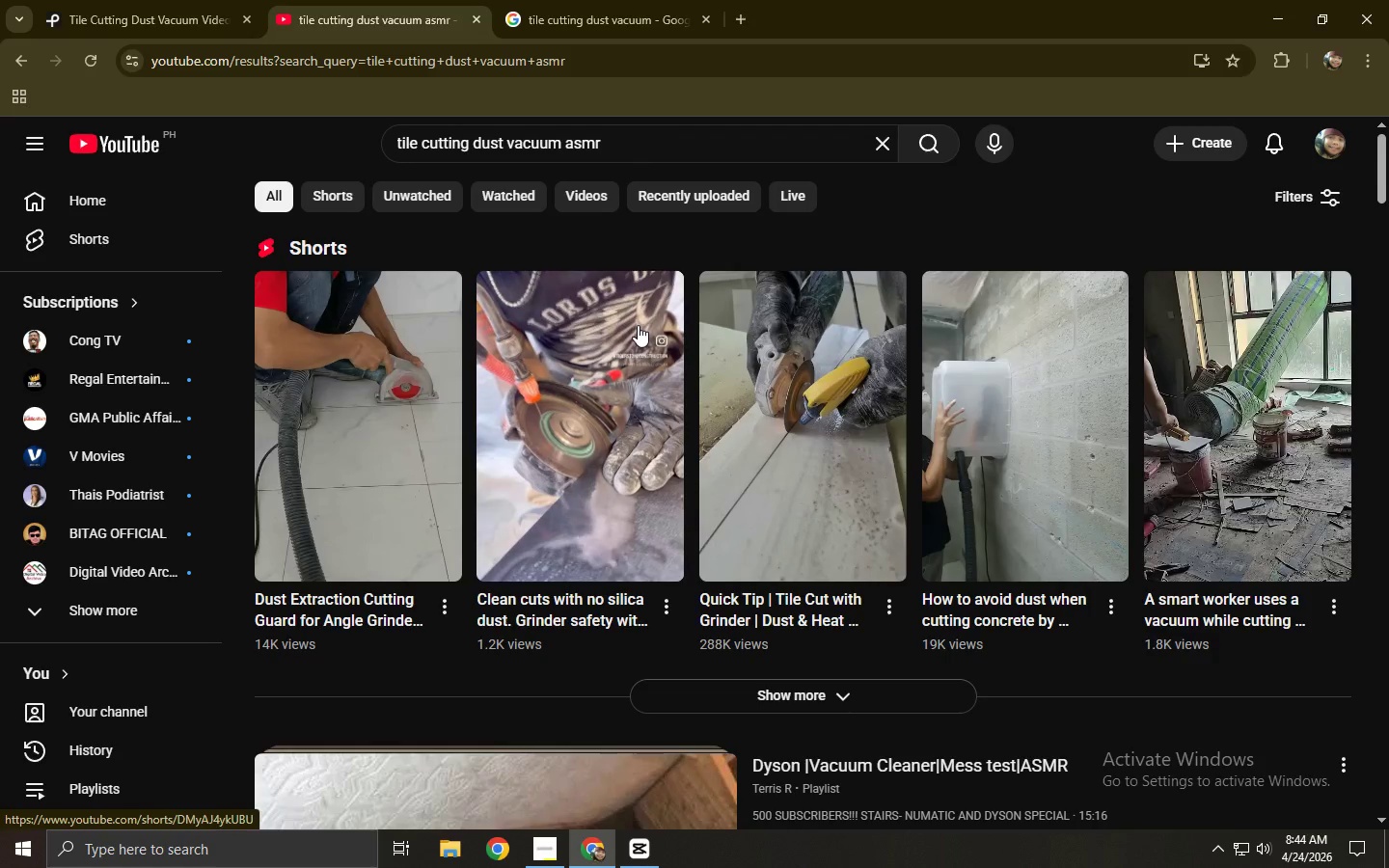 
scroll: coordinate [638, 333], scroll_direction: down, amount: 6.0
 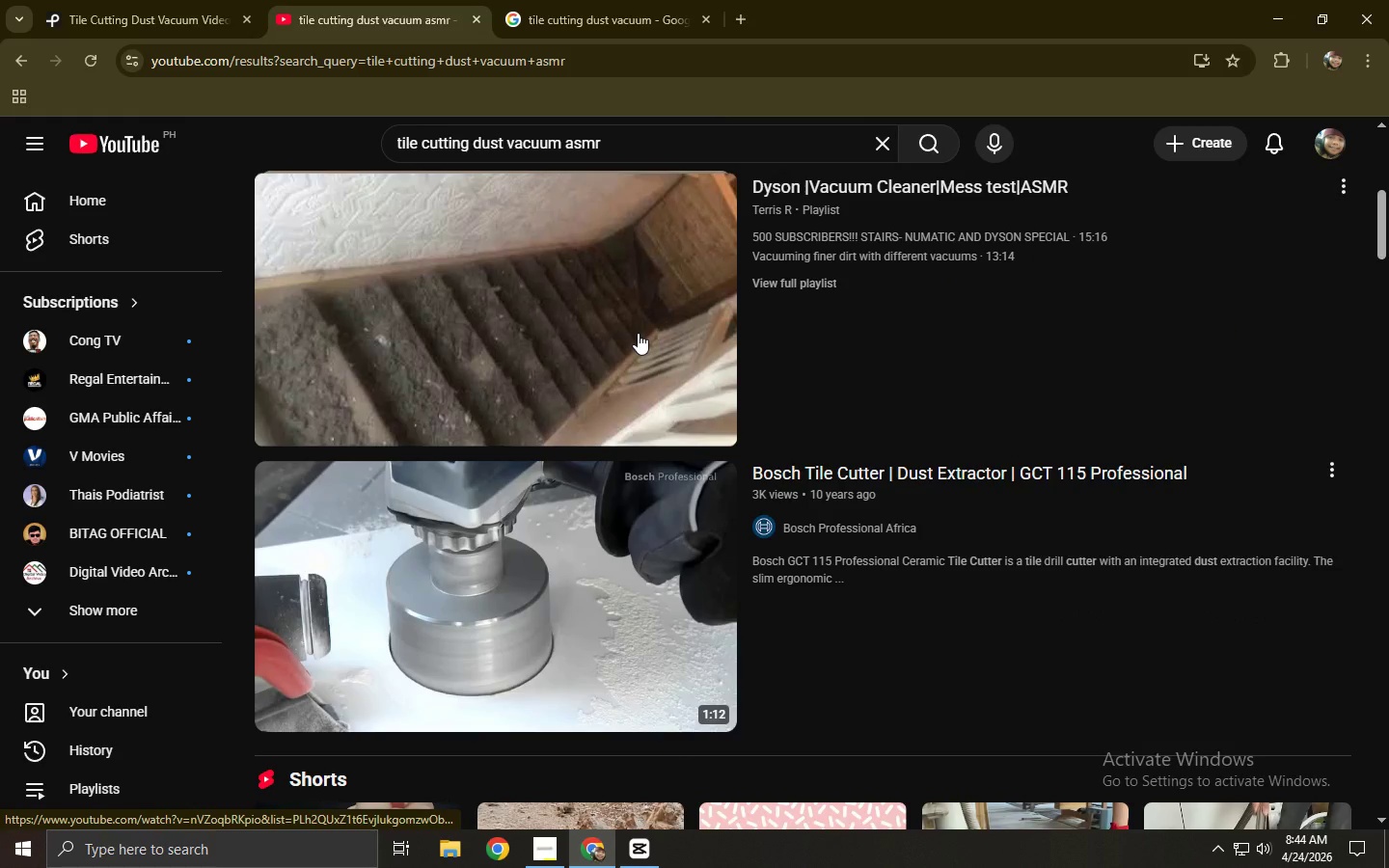 
scroll: coordinate [638, 322], scroll_direction: up, amount: 7.0
 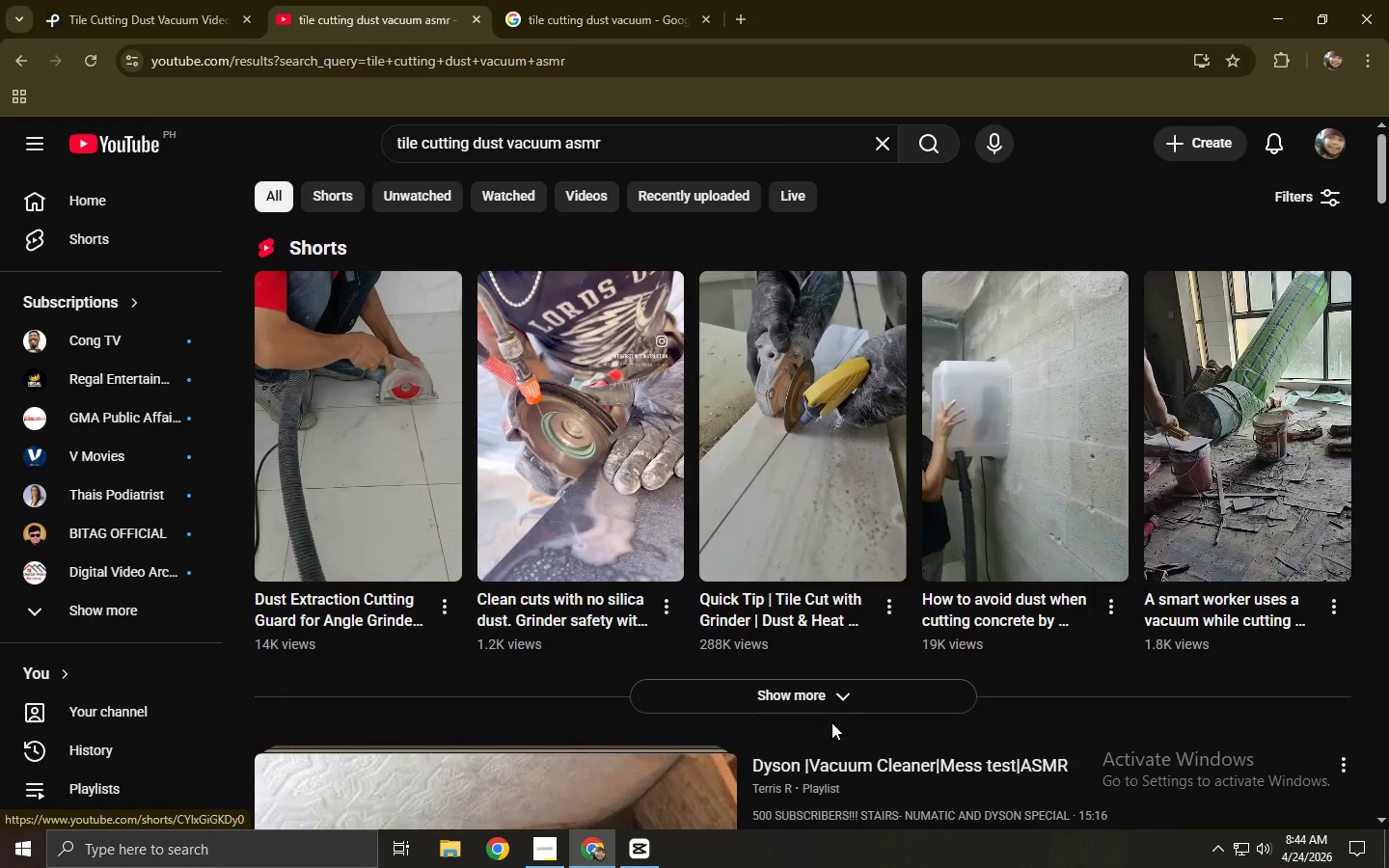 
left_click([834, 705])
 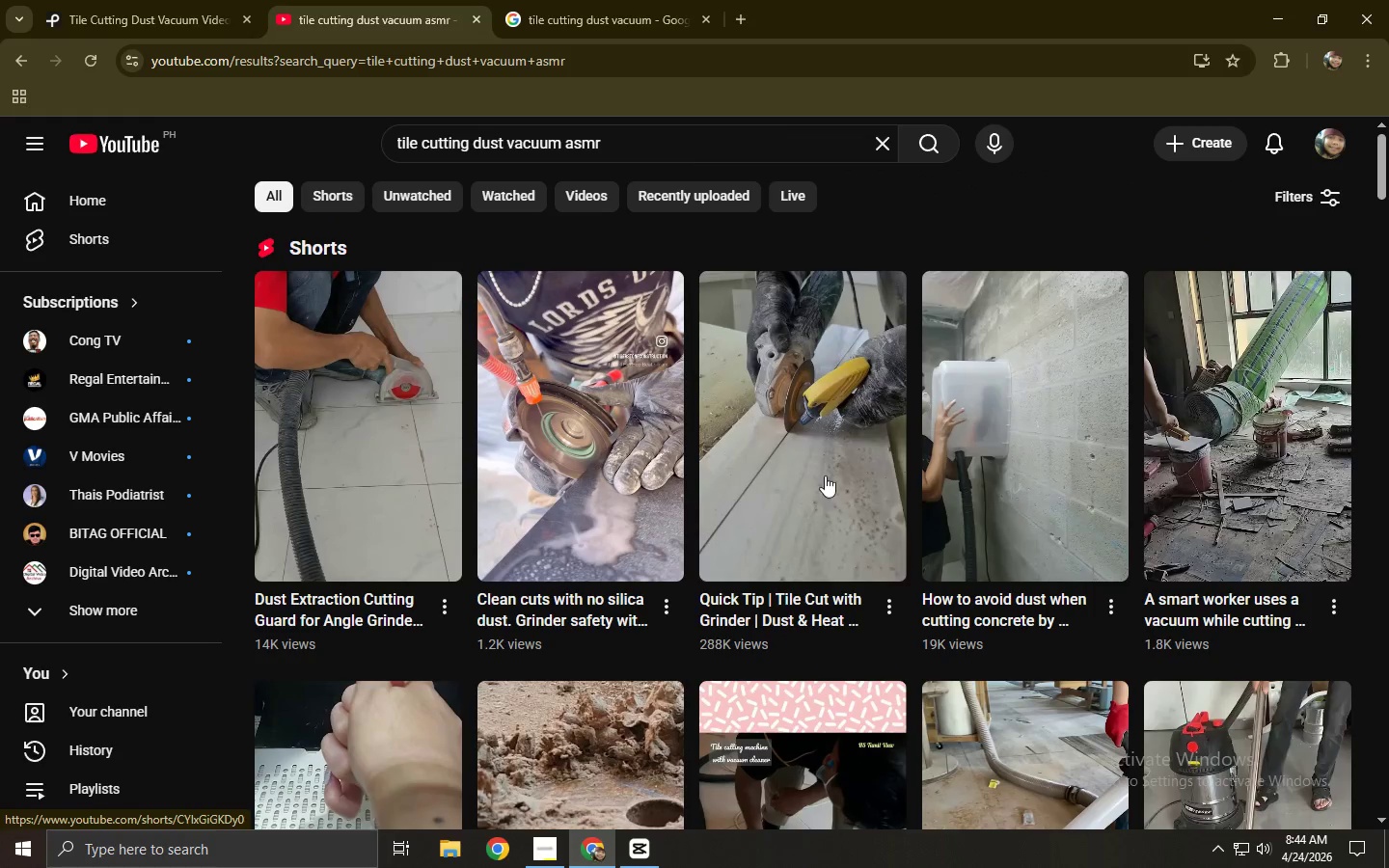 
left_click([820, 375])
 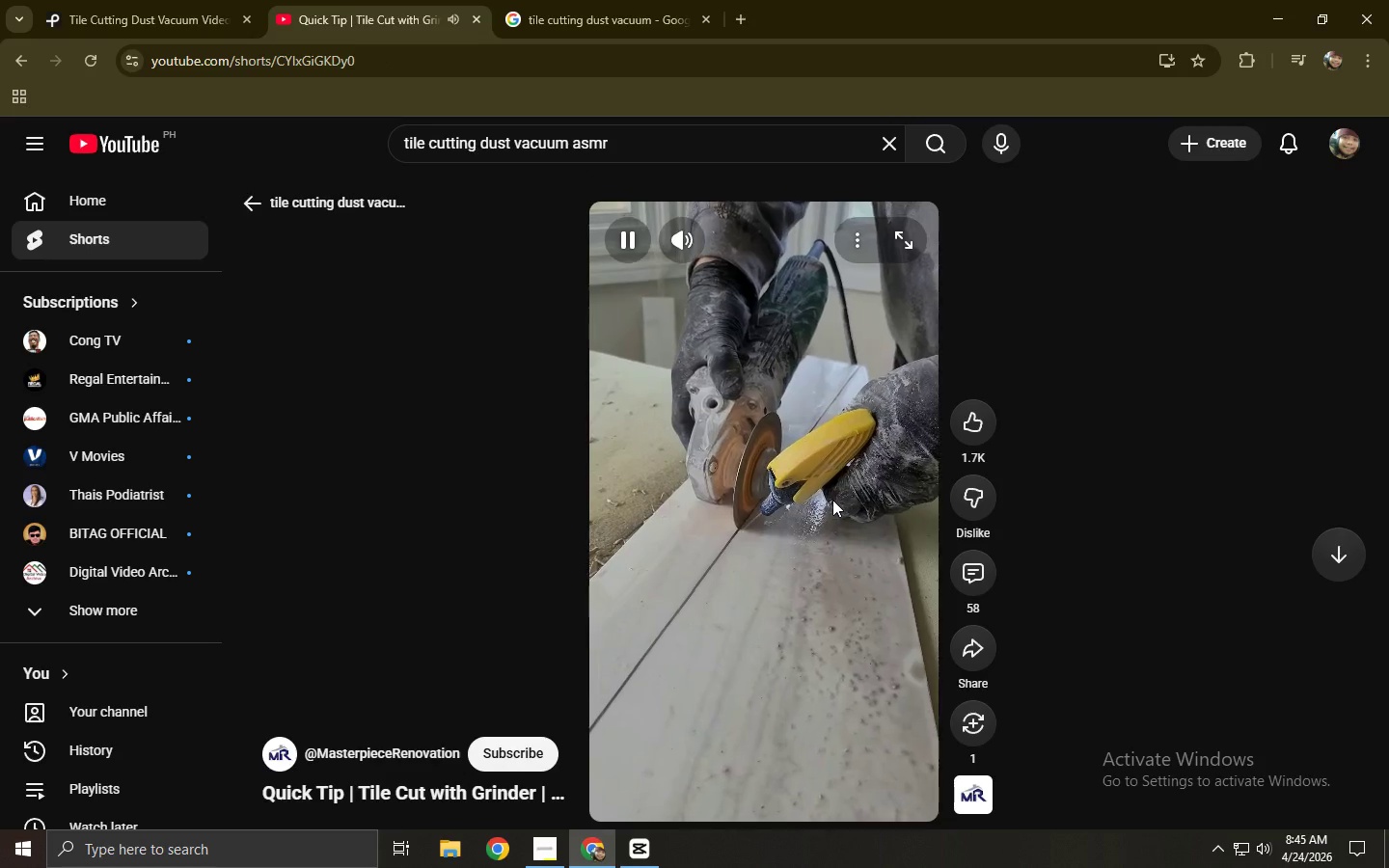 
scroll: coordinate [822, 474], scroll_direction: none, amount: 0.0
 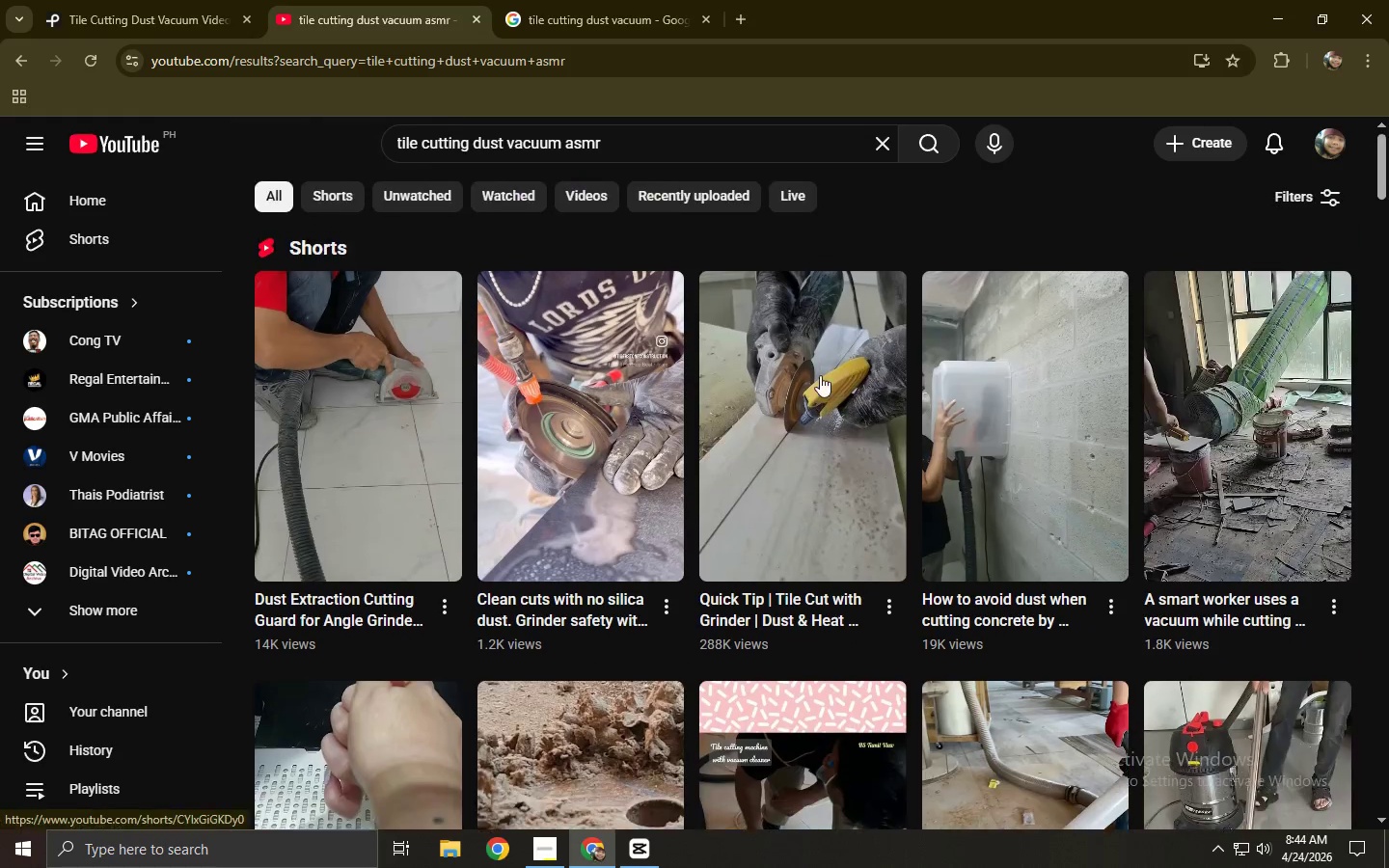 
scroll: coordinate [832, 500], scroll_direction: down, amount: 4.0
 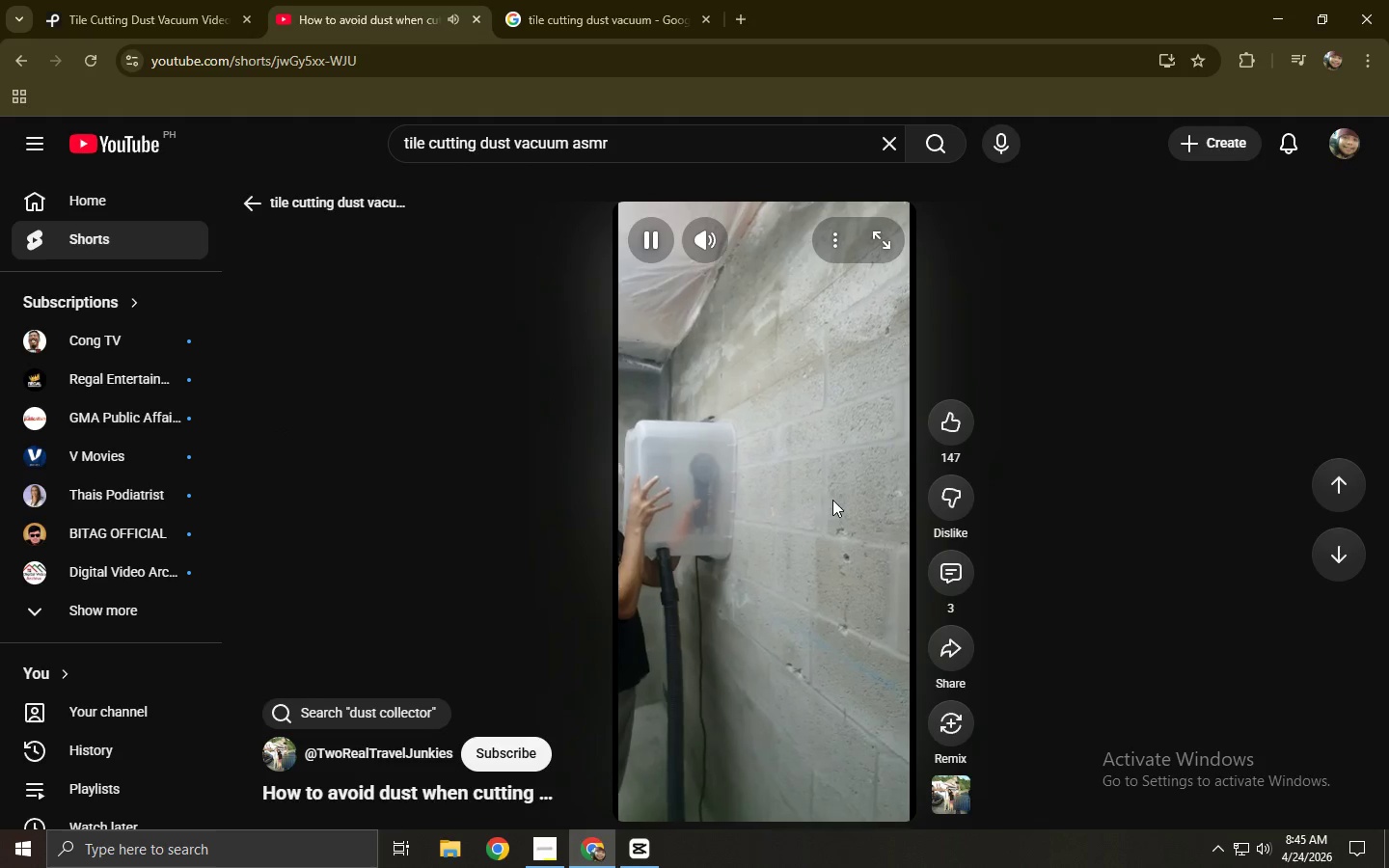 
wait(9.82)
 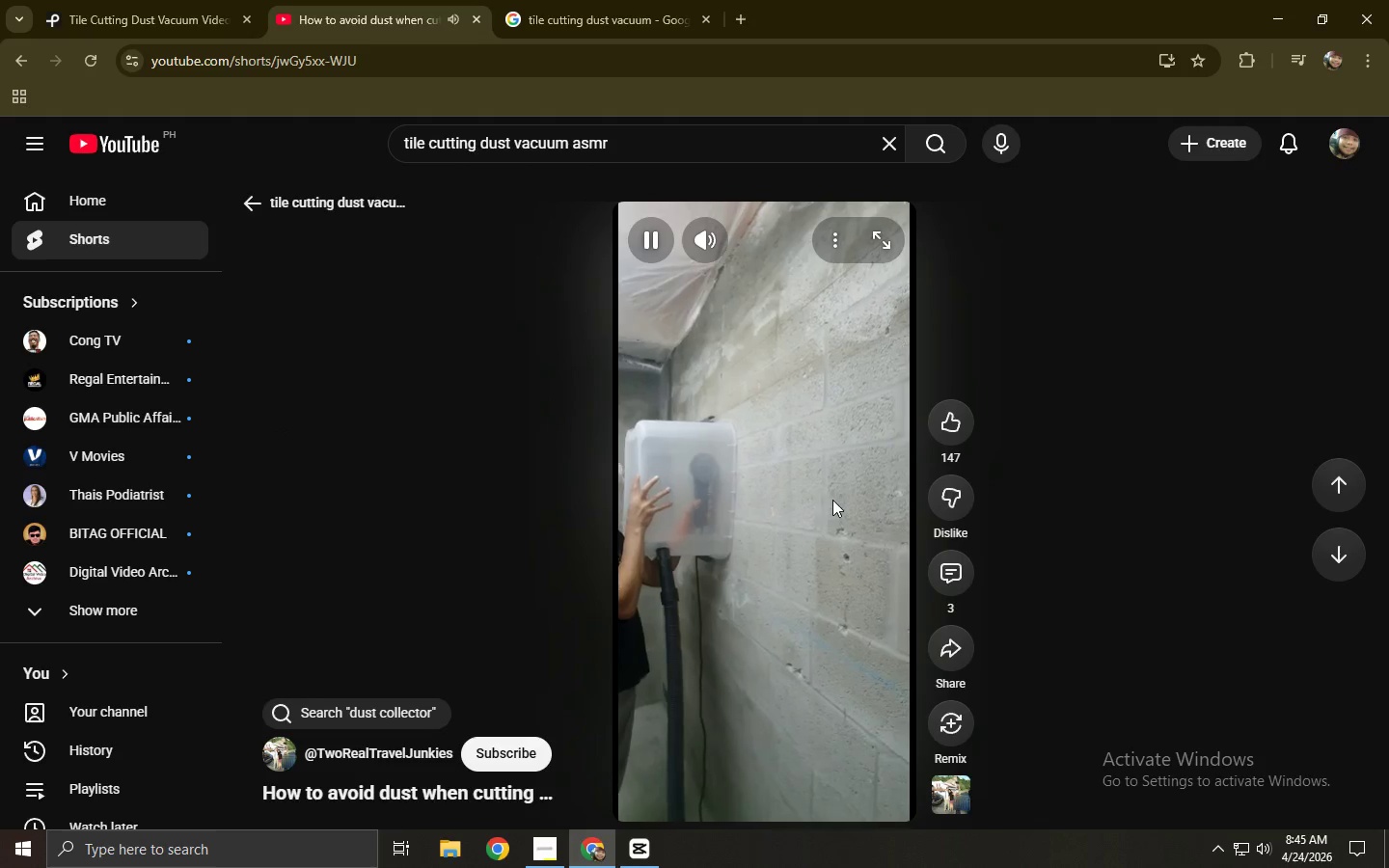 
left_click([14, 59])
 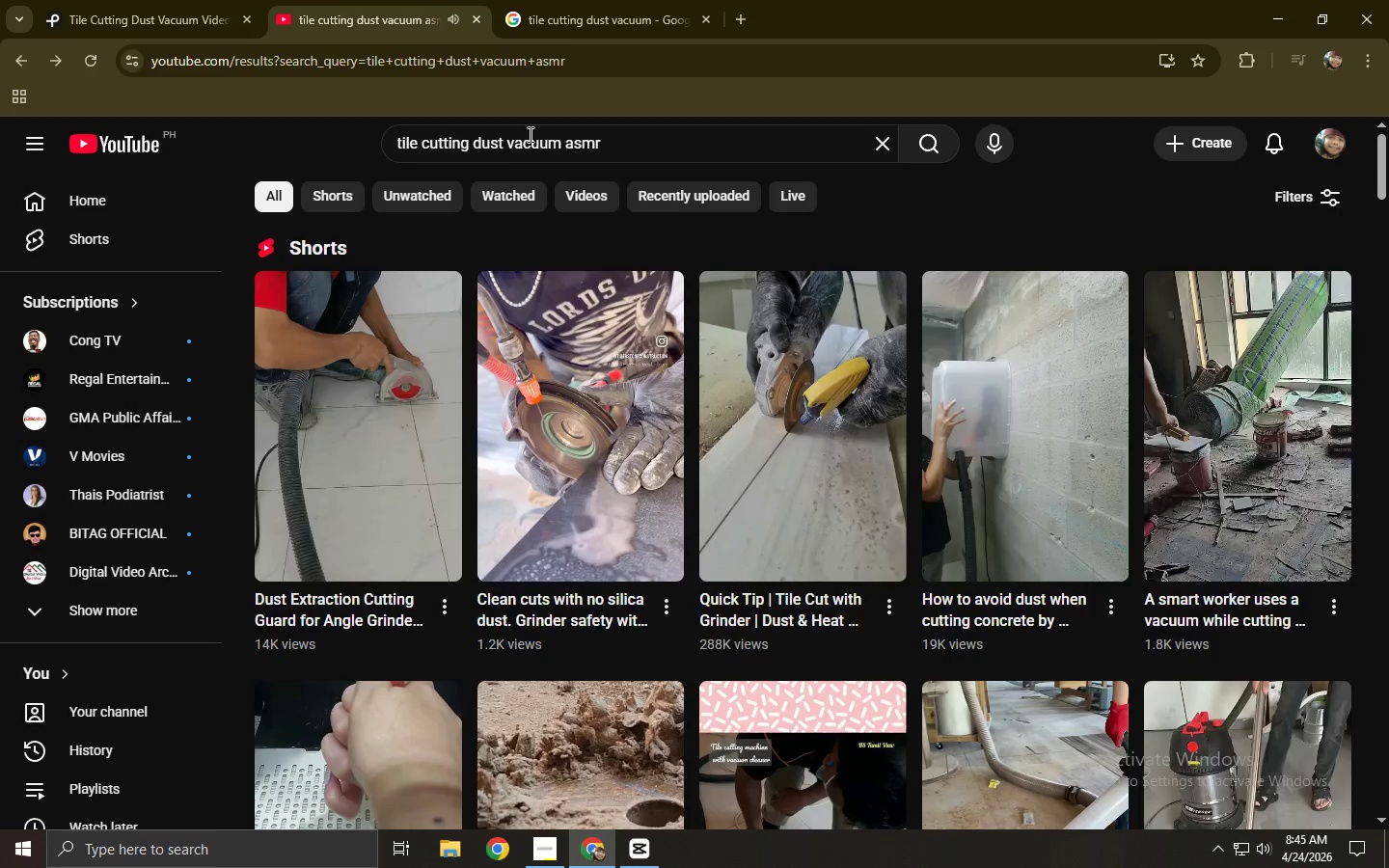 
left_click_drag(start_coordinate=[635, 130], to_coordinate=[345, 136])
 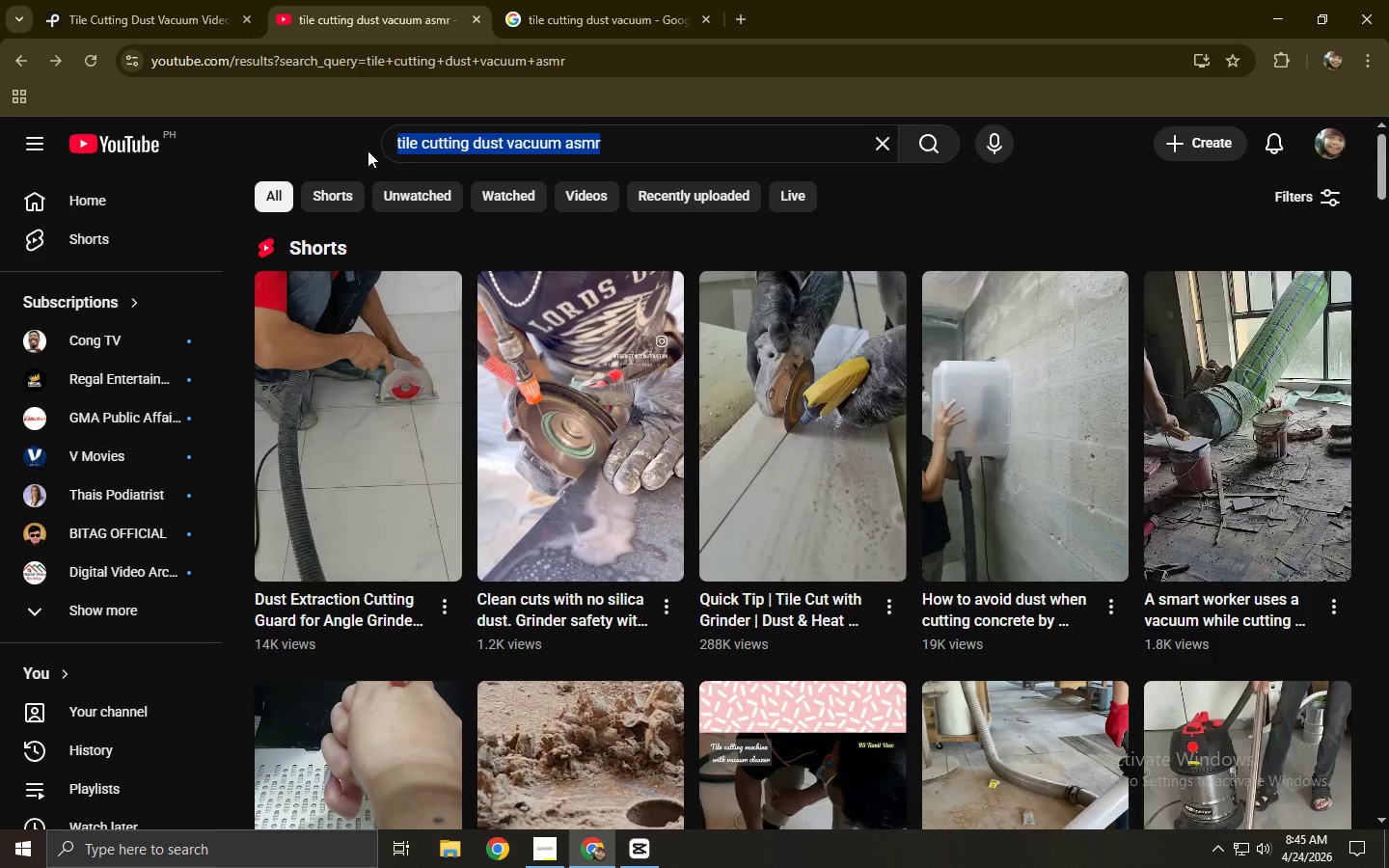 
type(blad)
 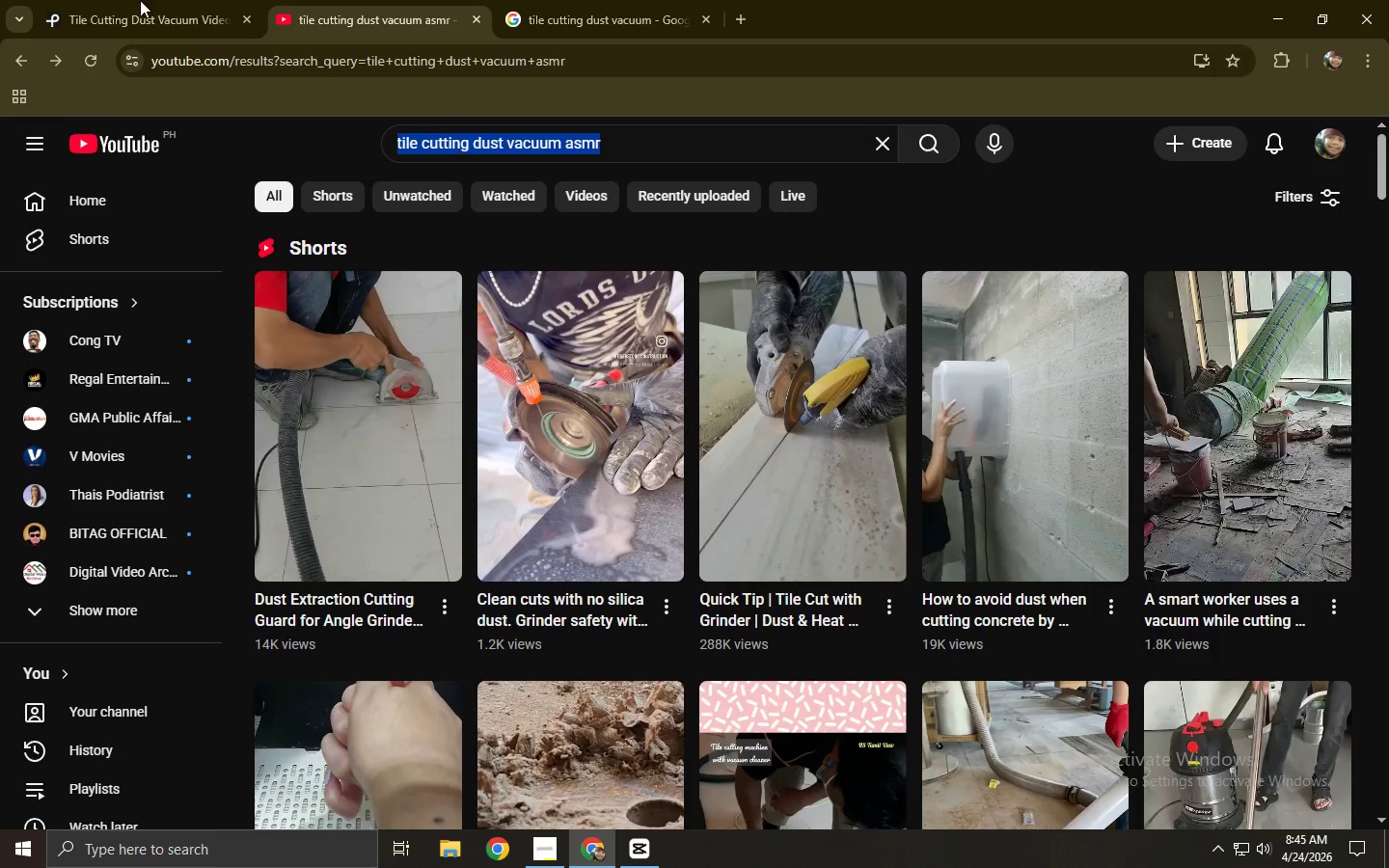 
left_click([95, 0])
 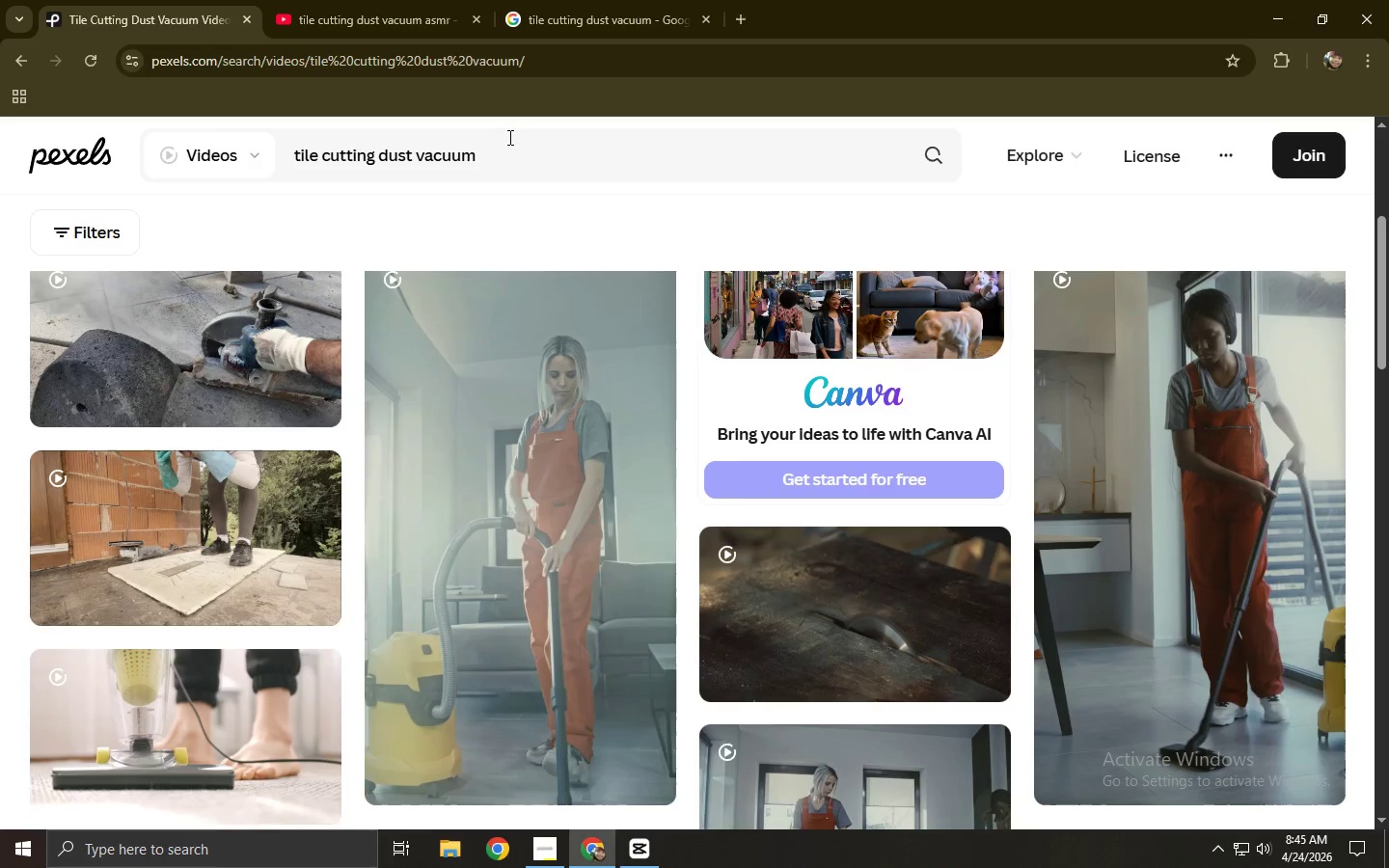 
triple_click([512, 148])
 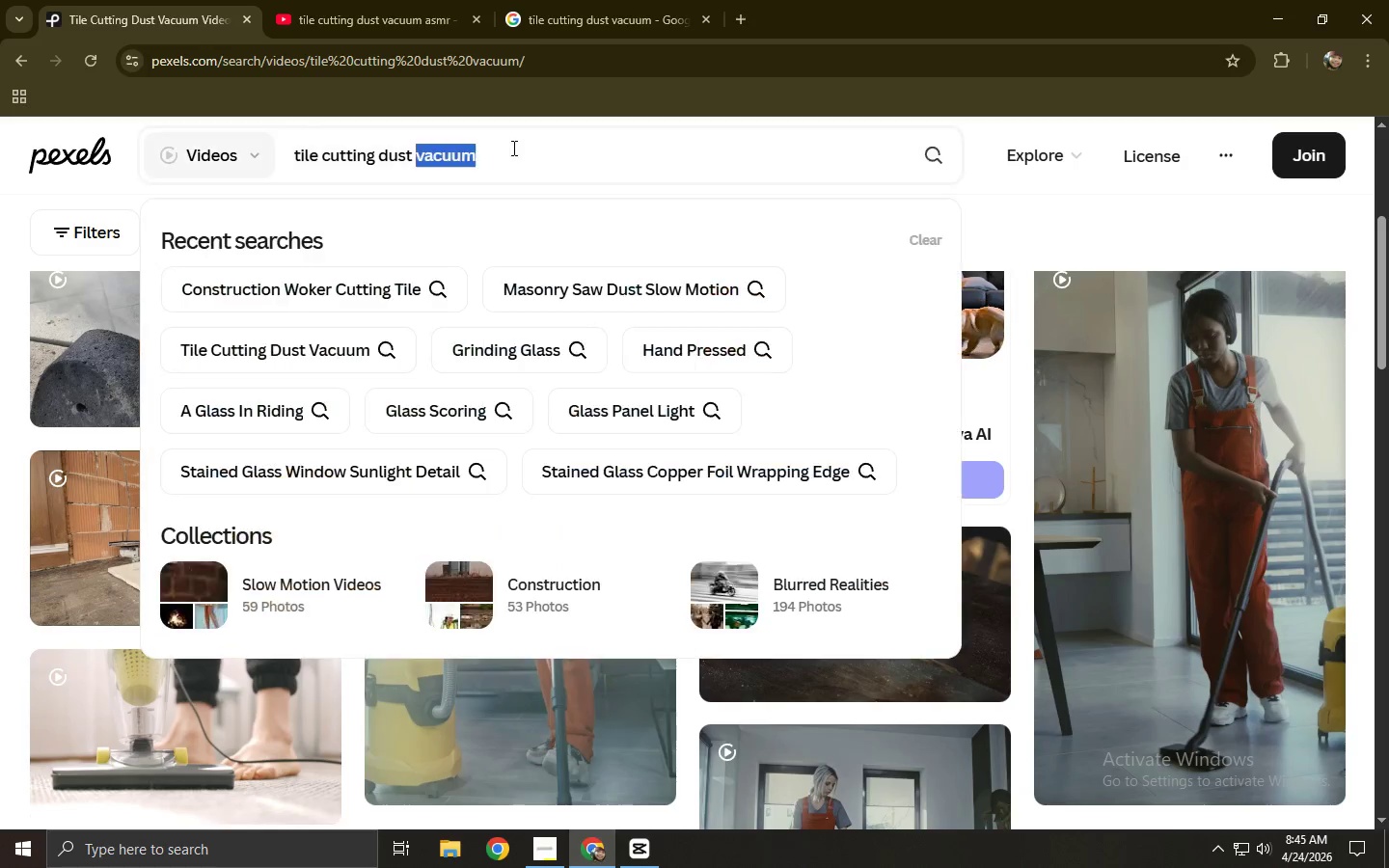 
triple_click([512, 148])
 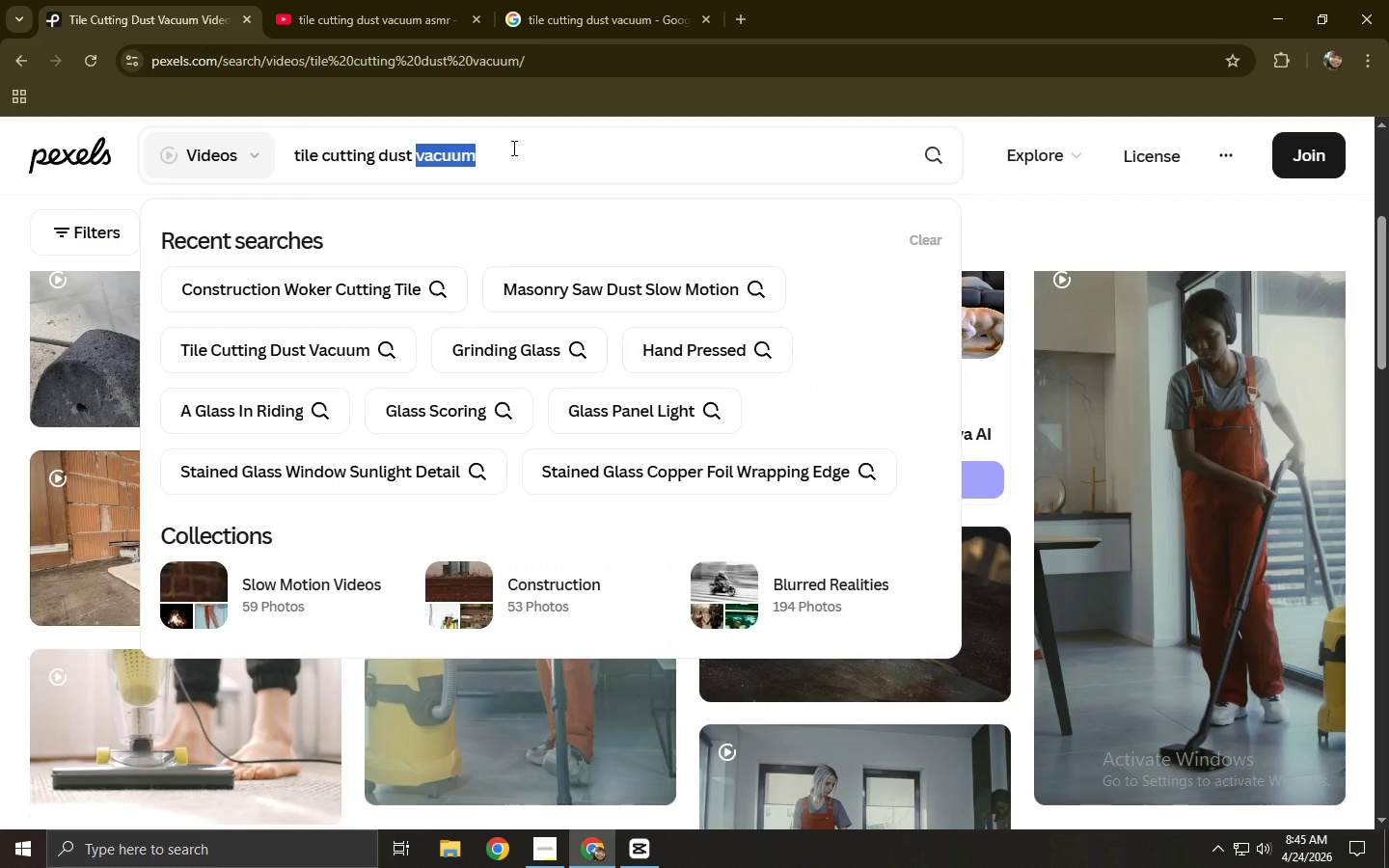 
left_click([512, 148])
 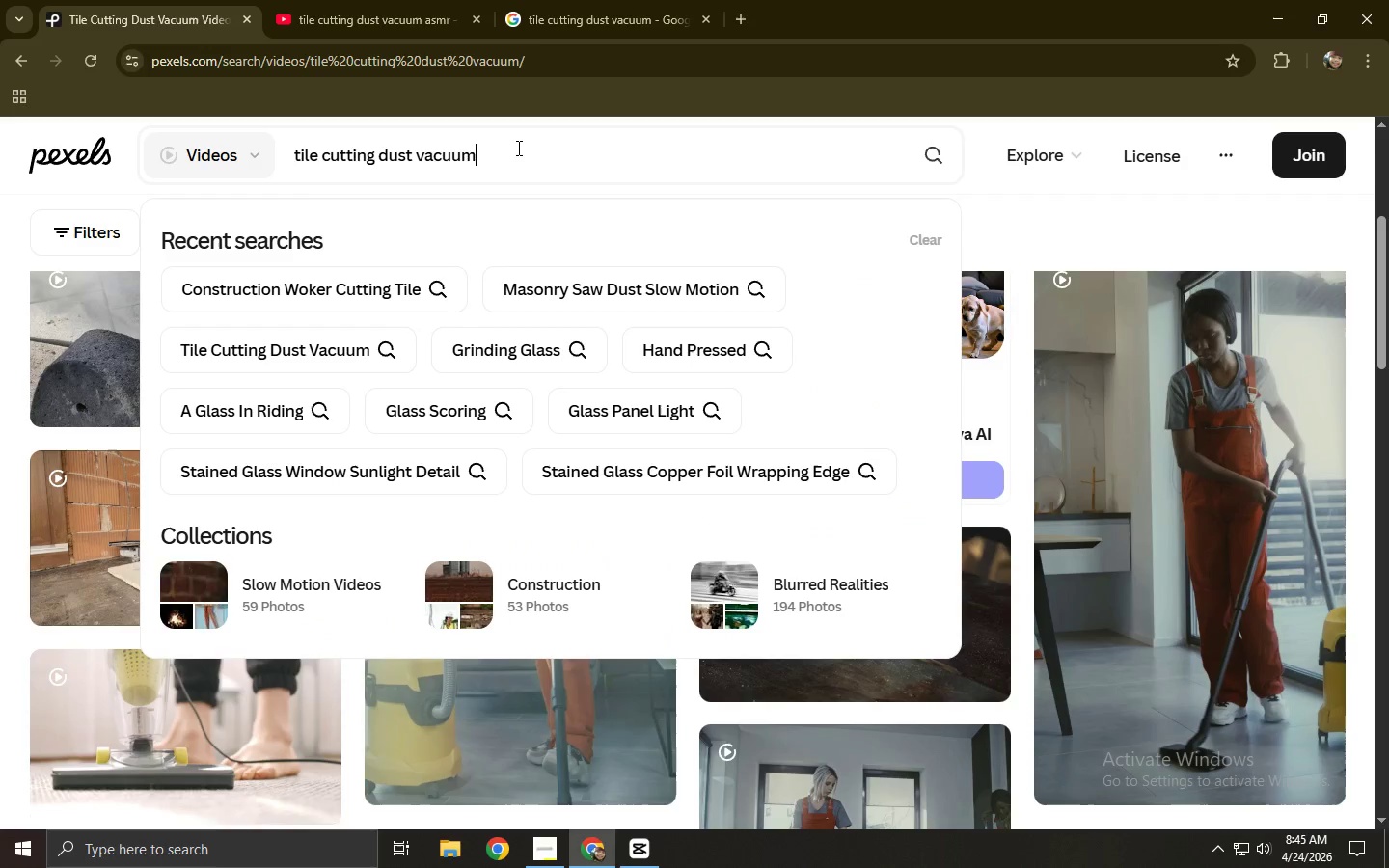 
key(Control+ControlLeft)
 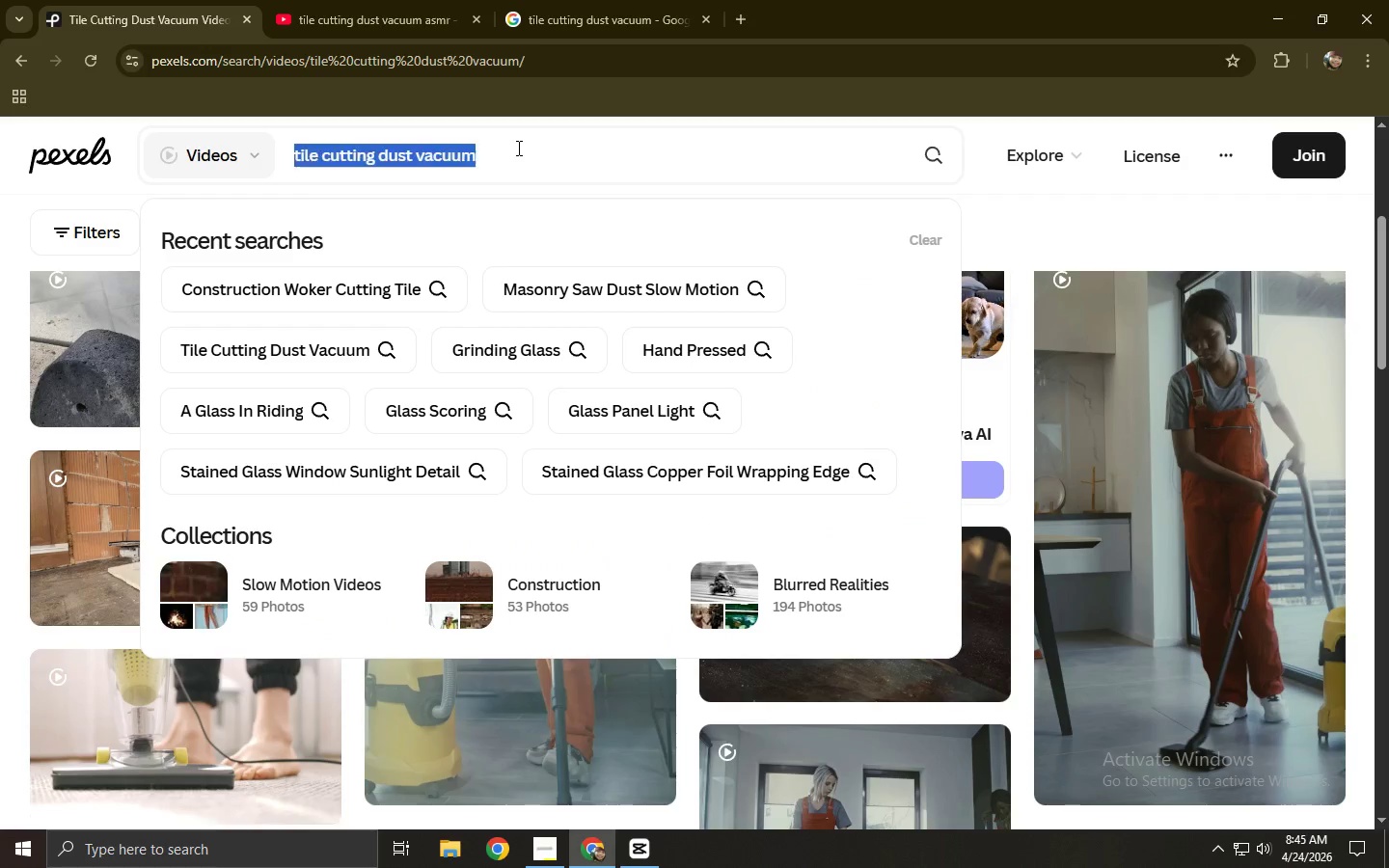 
key(Control+A)
 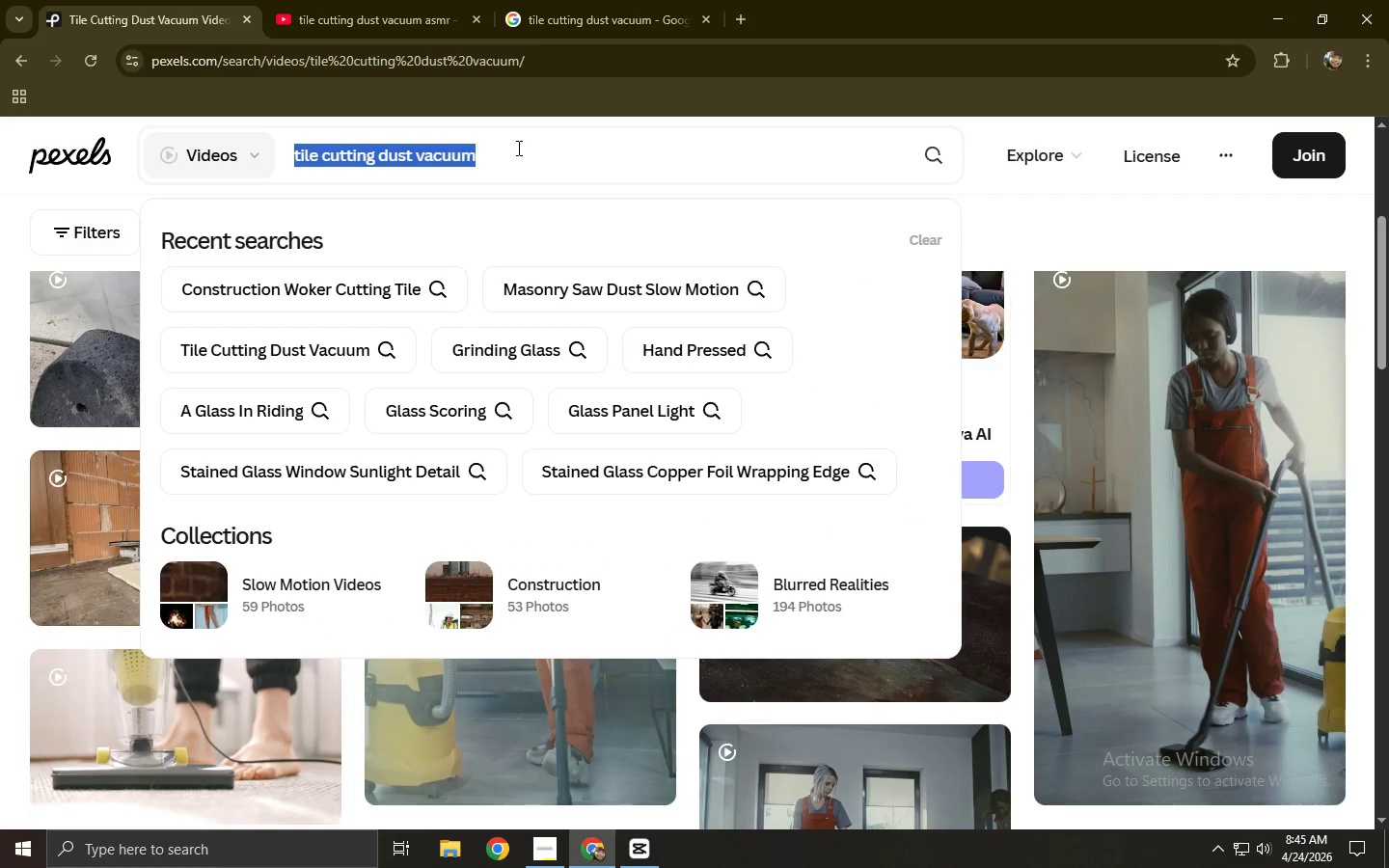 
type(blade touch tile)
 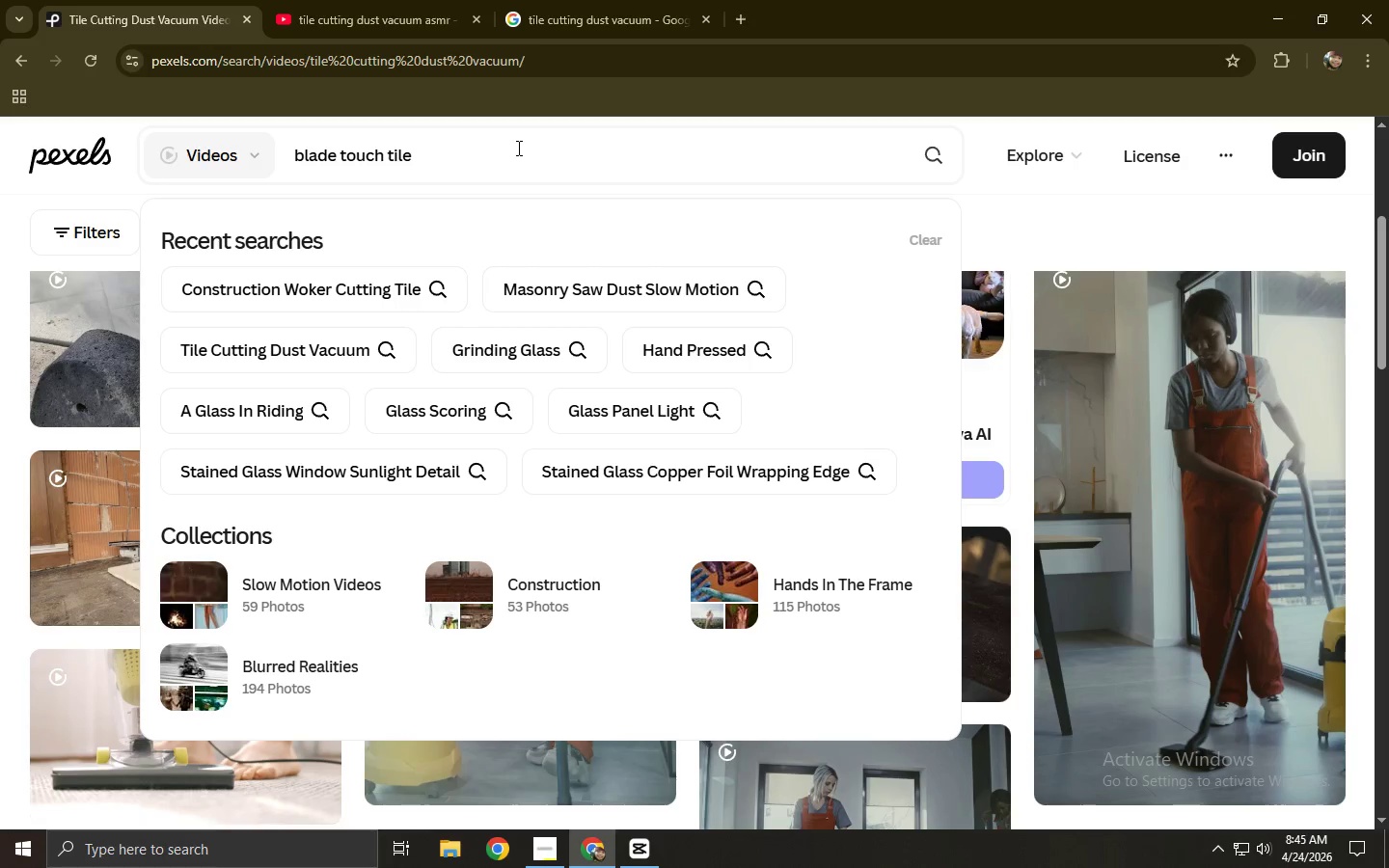 
key(Enter)
 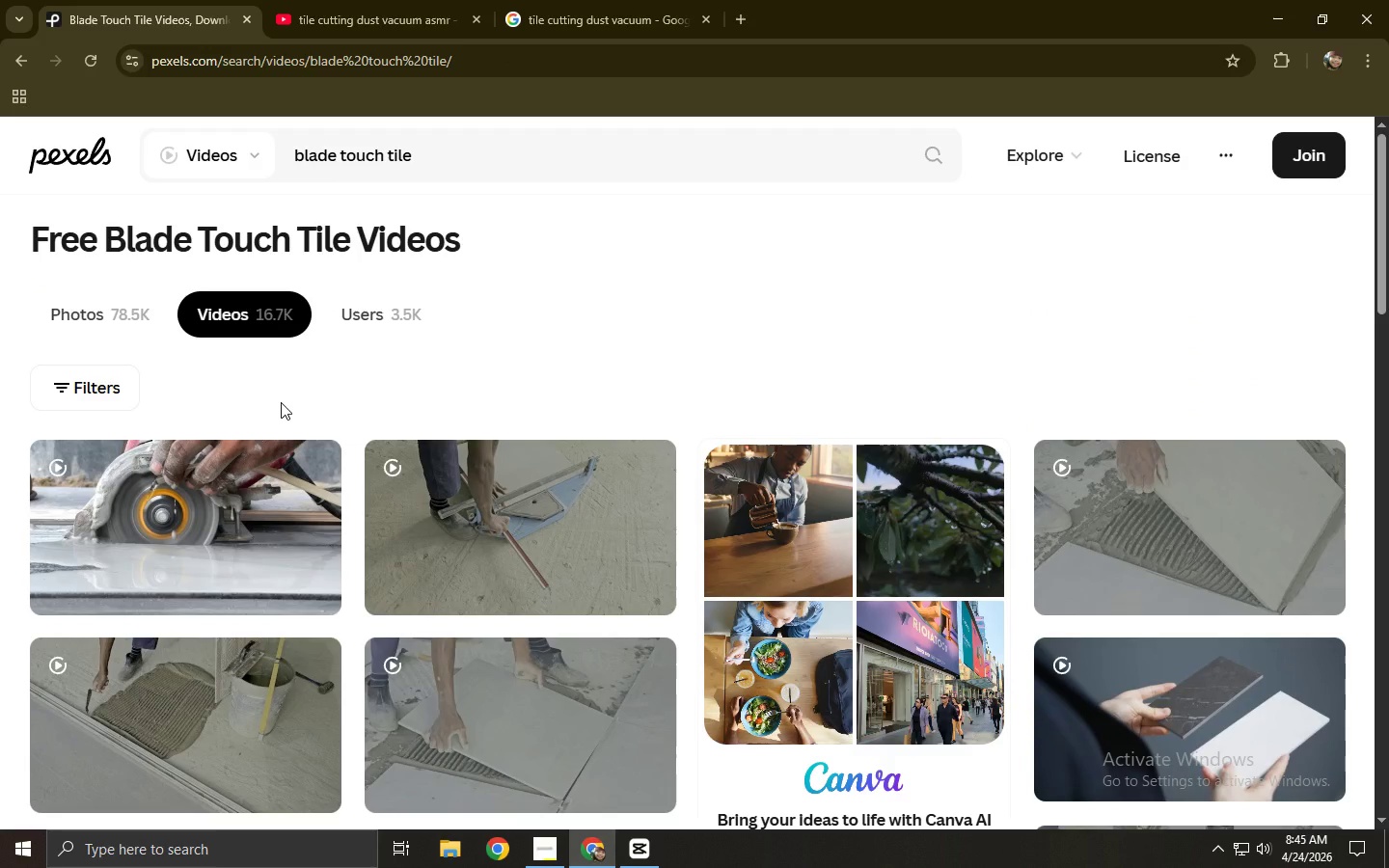 
scroll: coordinate [281, 402], scroll_direction: down, amount: 9.0
 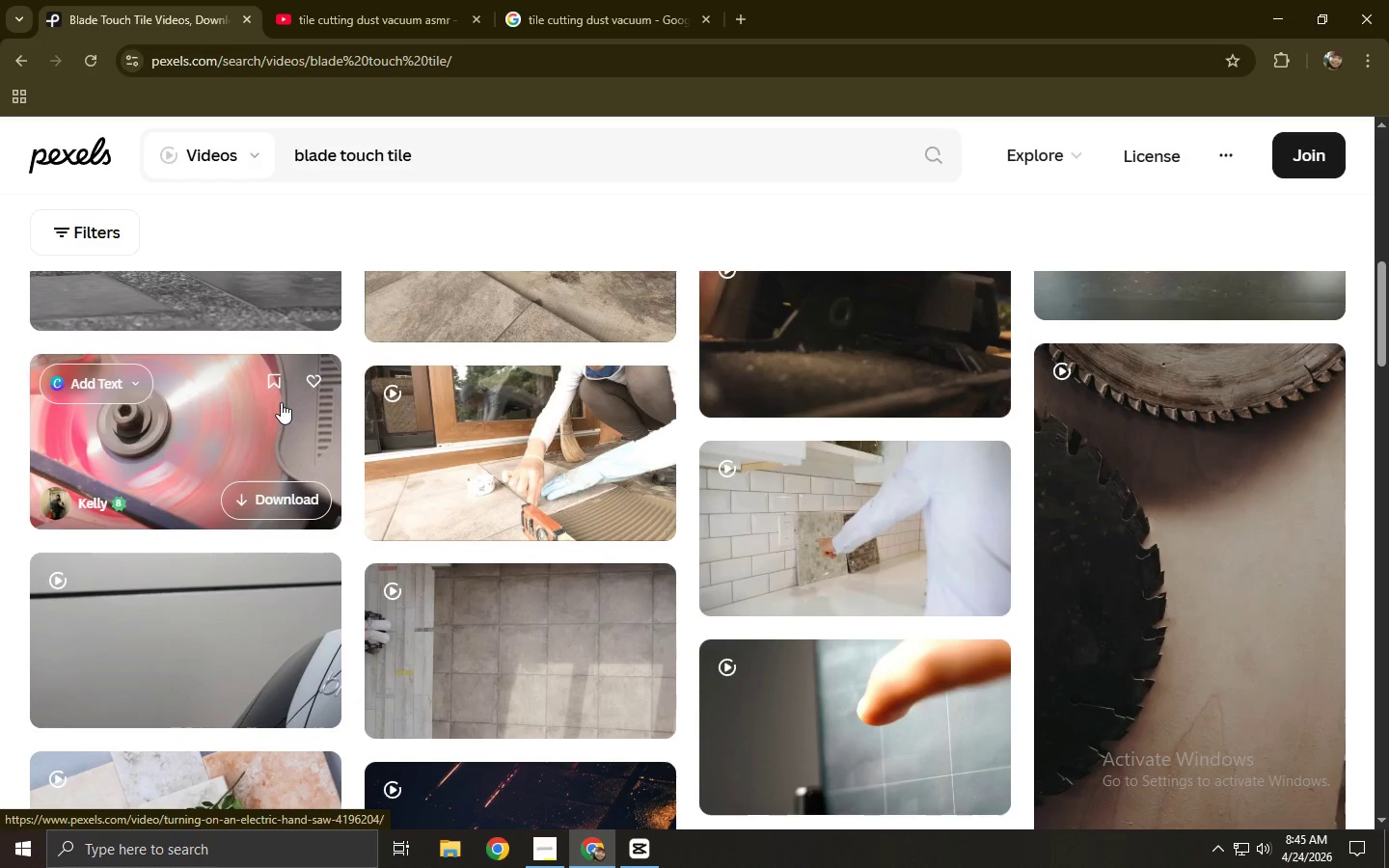 
left_click([193, 418])
 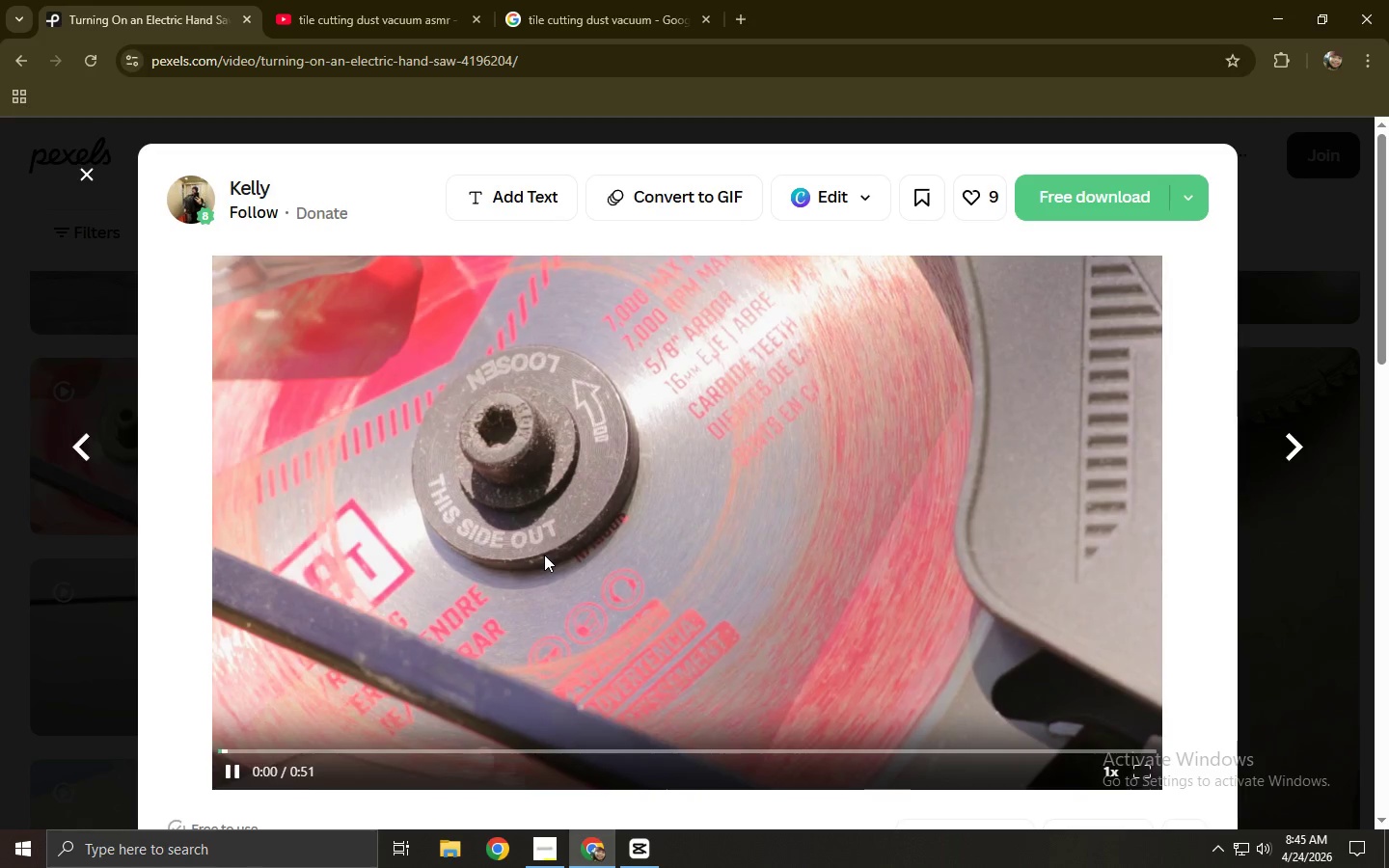 
wait(5.81)
 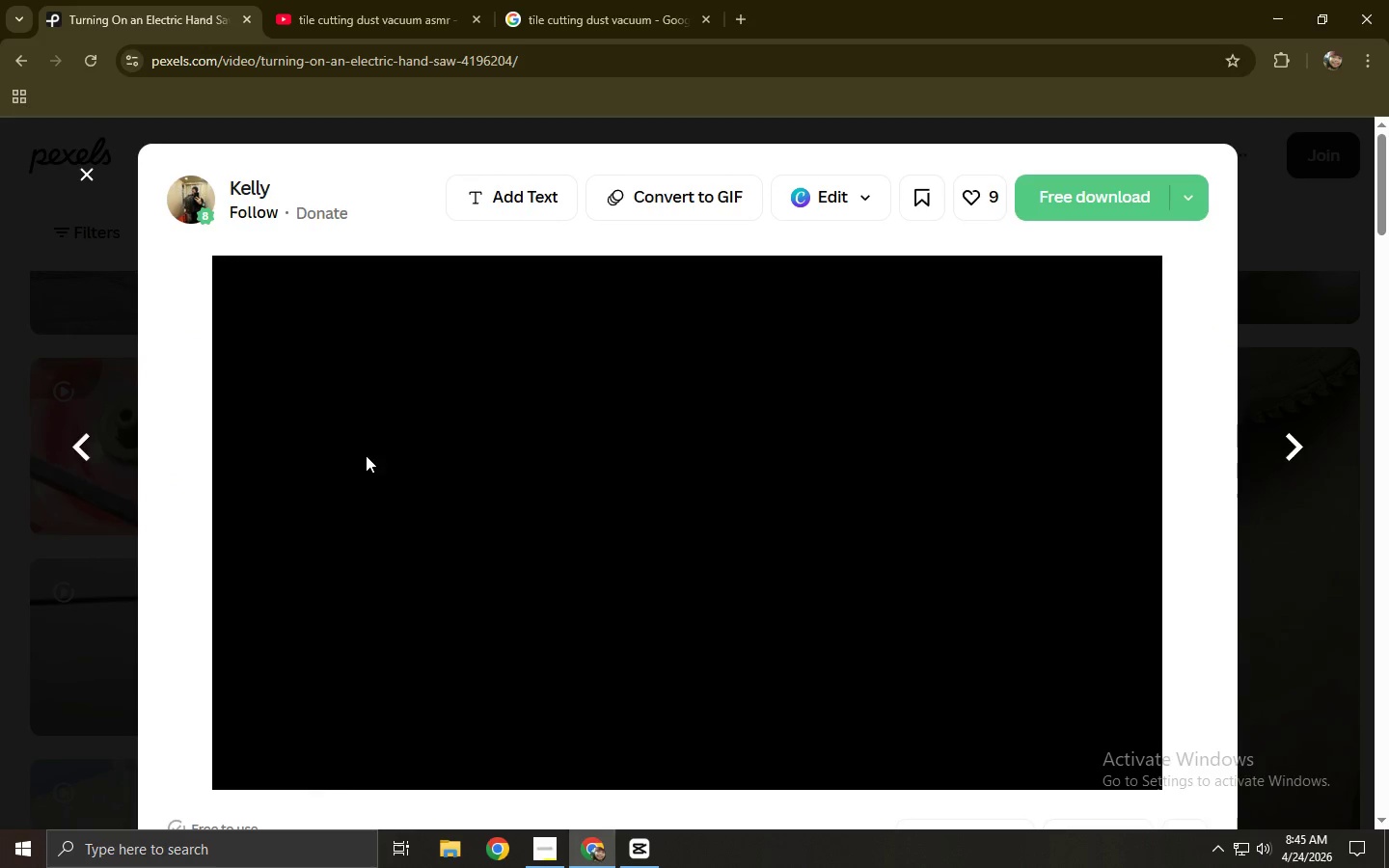 
mouse_move([327, 749])
 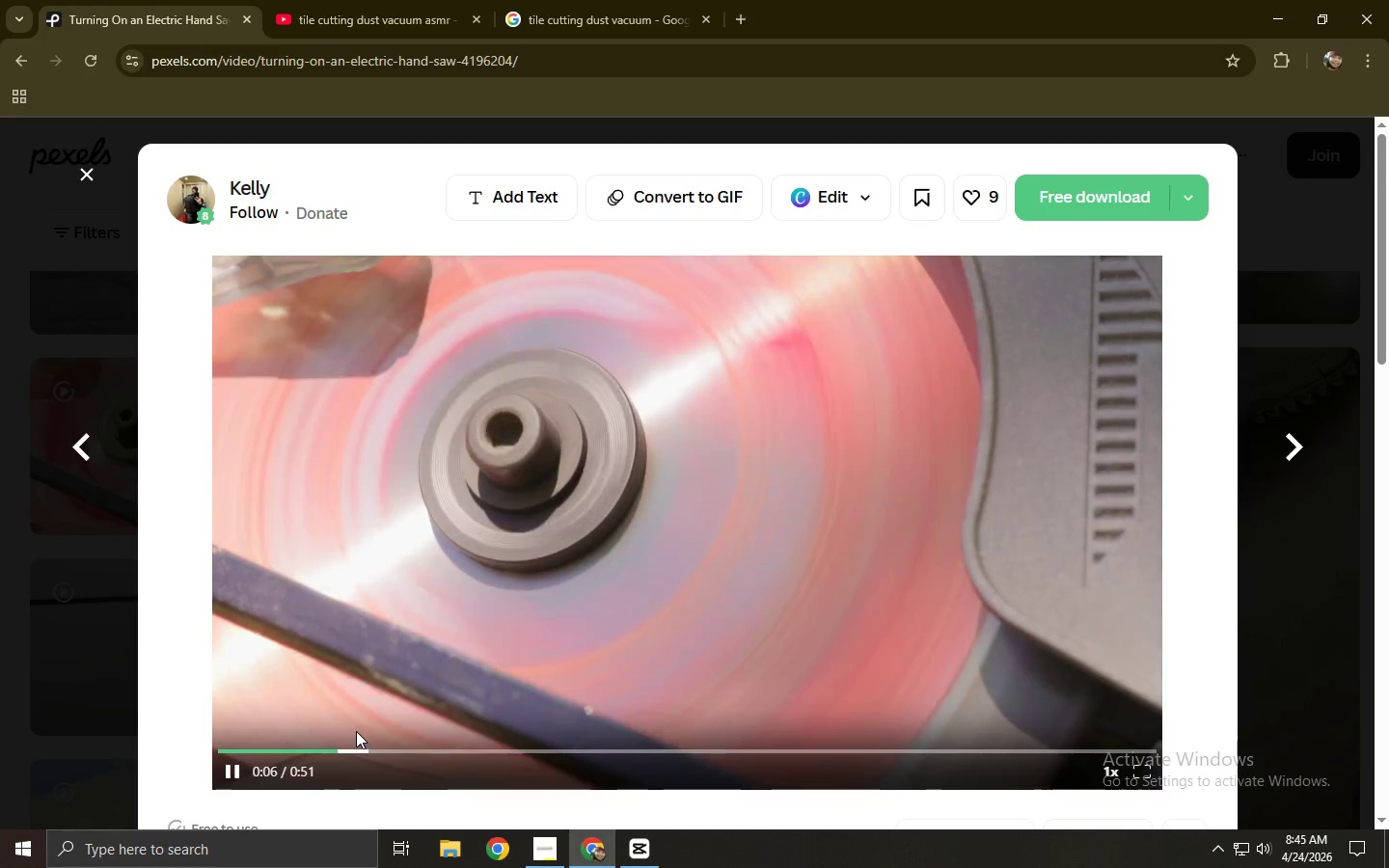 
wait(6.03)
 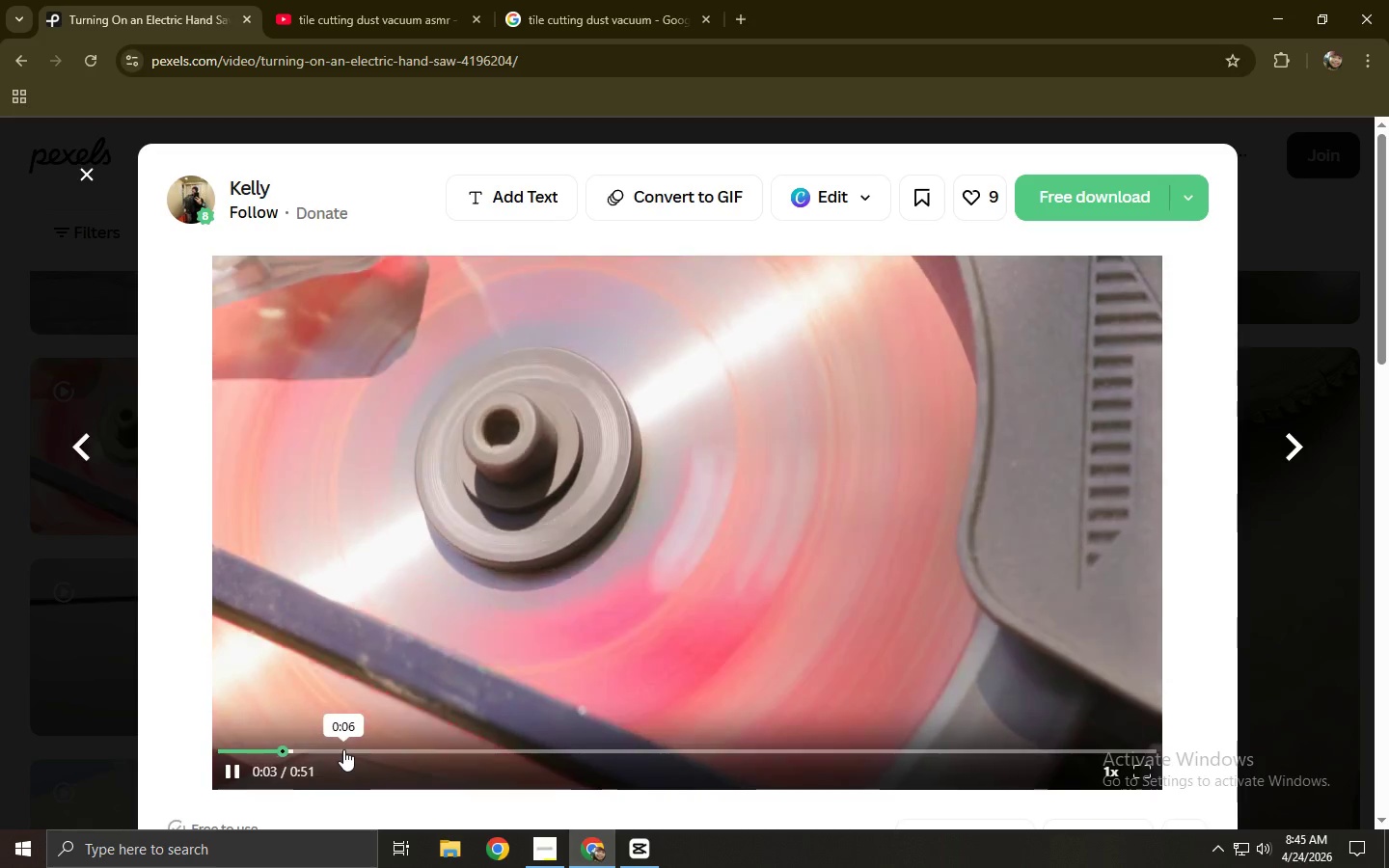 
left_click([396, 743])
 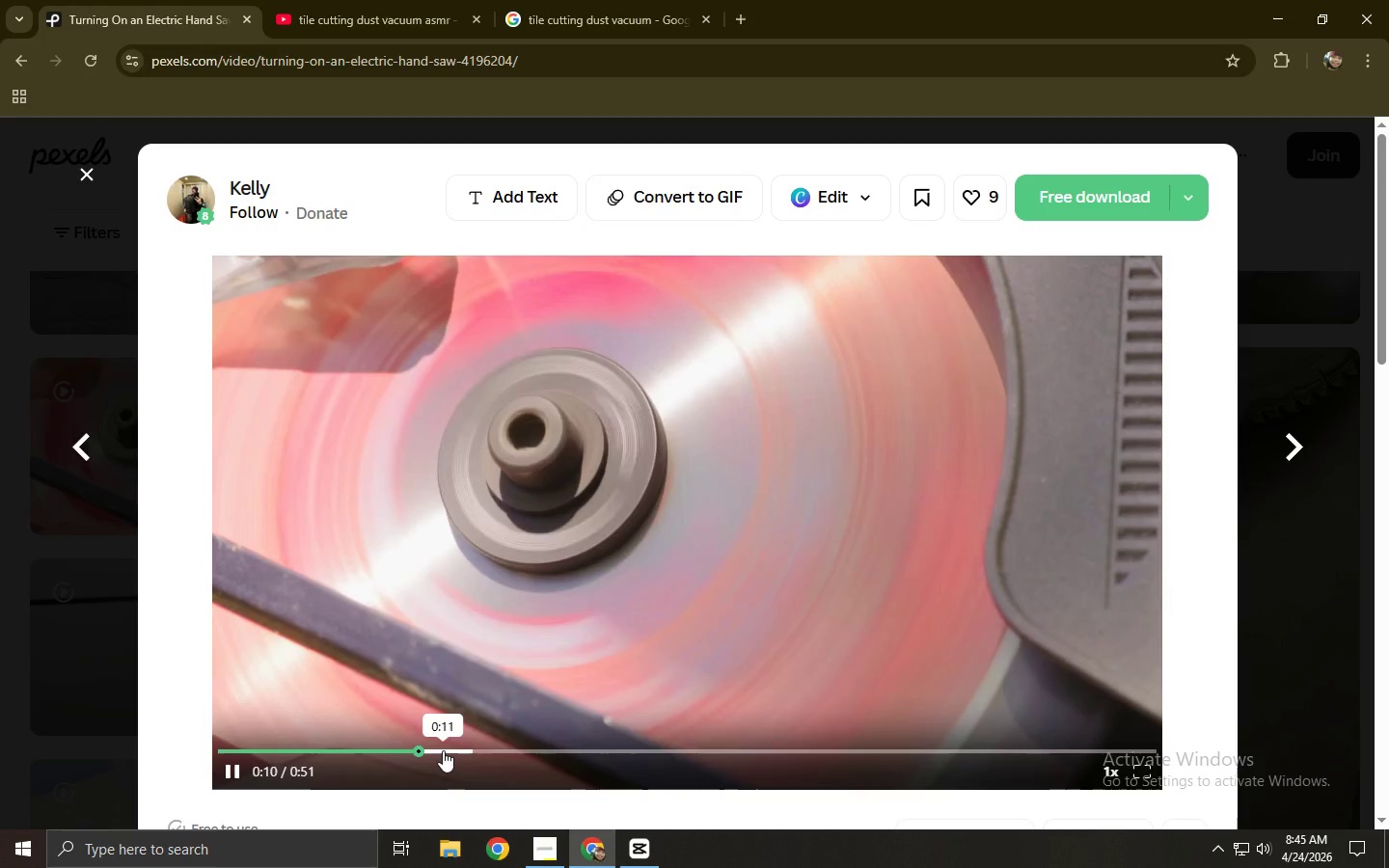 
left_click([465, 750])
 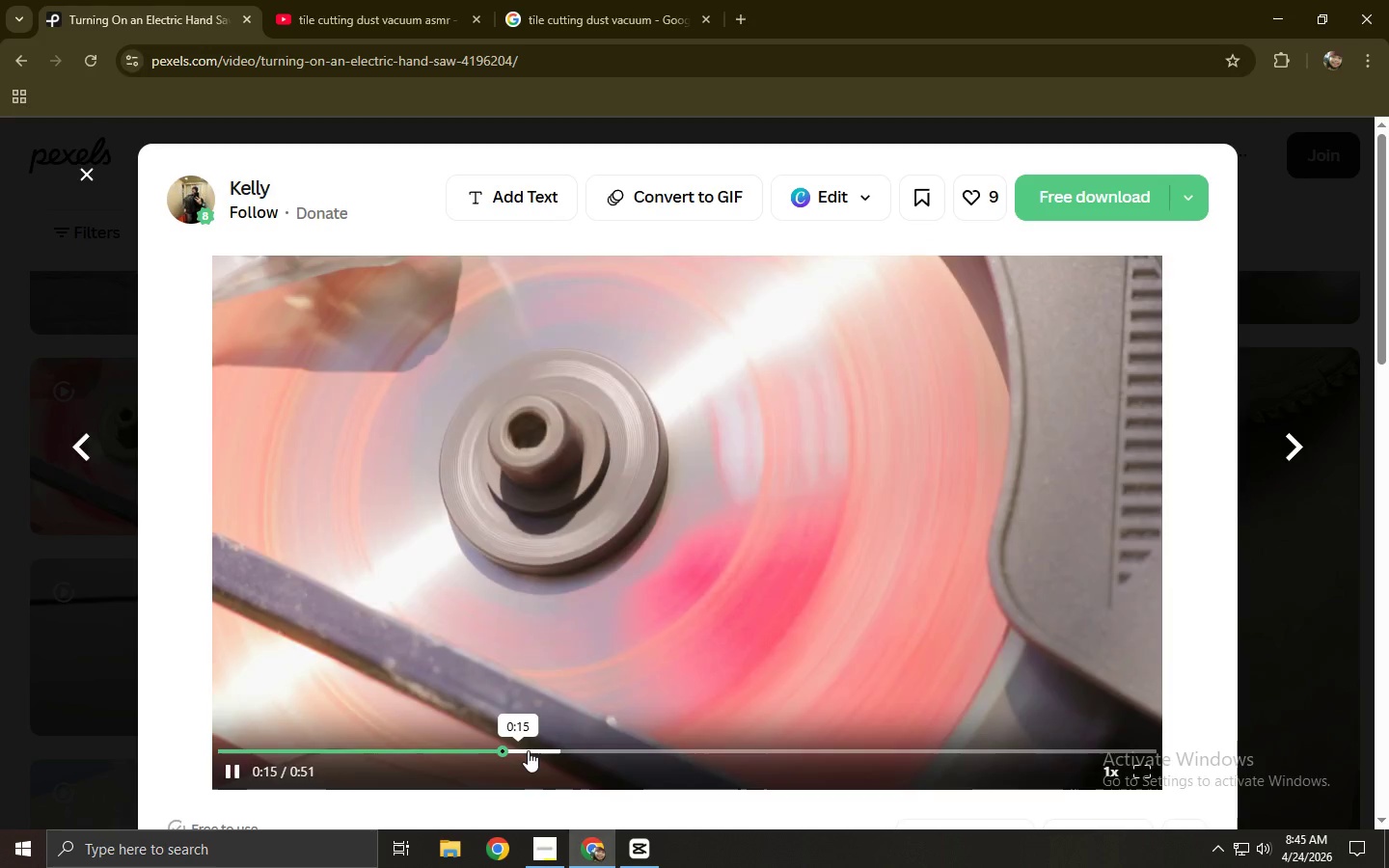 
double_click([541, 749])
 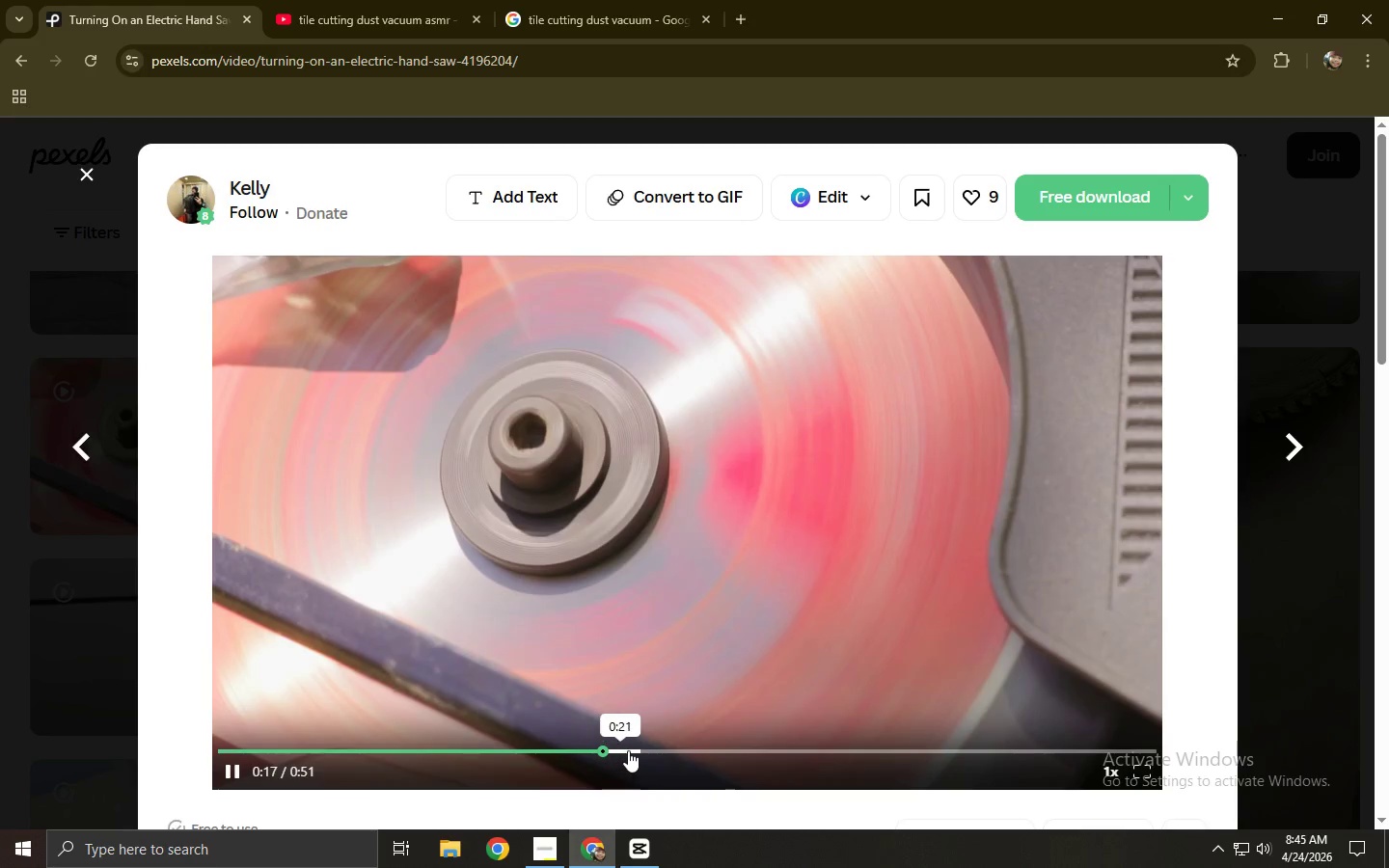 
left_click([0, 636])
 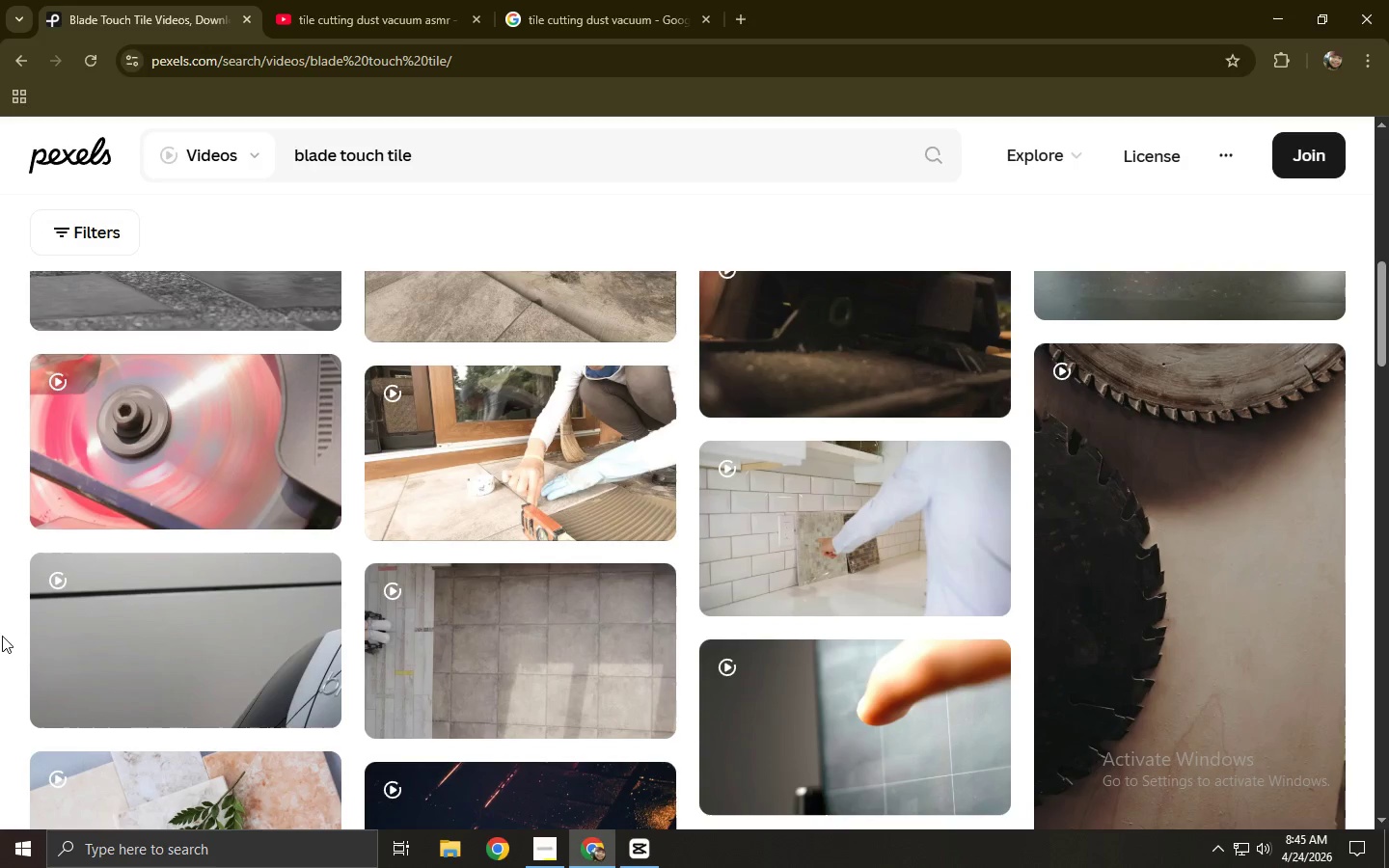 
scroll: coordinate [94, 608], scroll_direction: down, amount: 3.0
 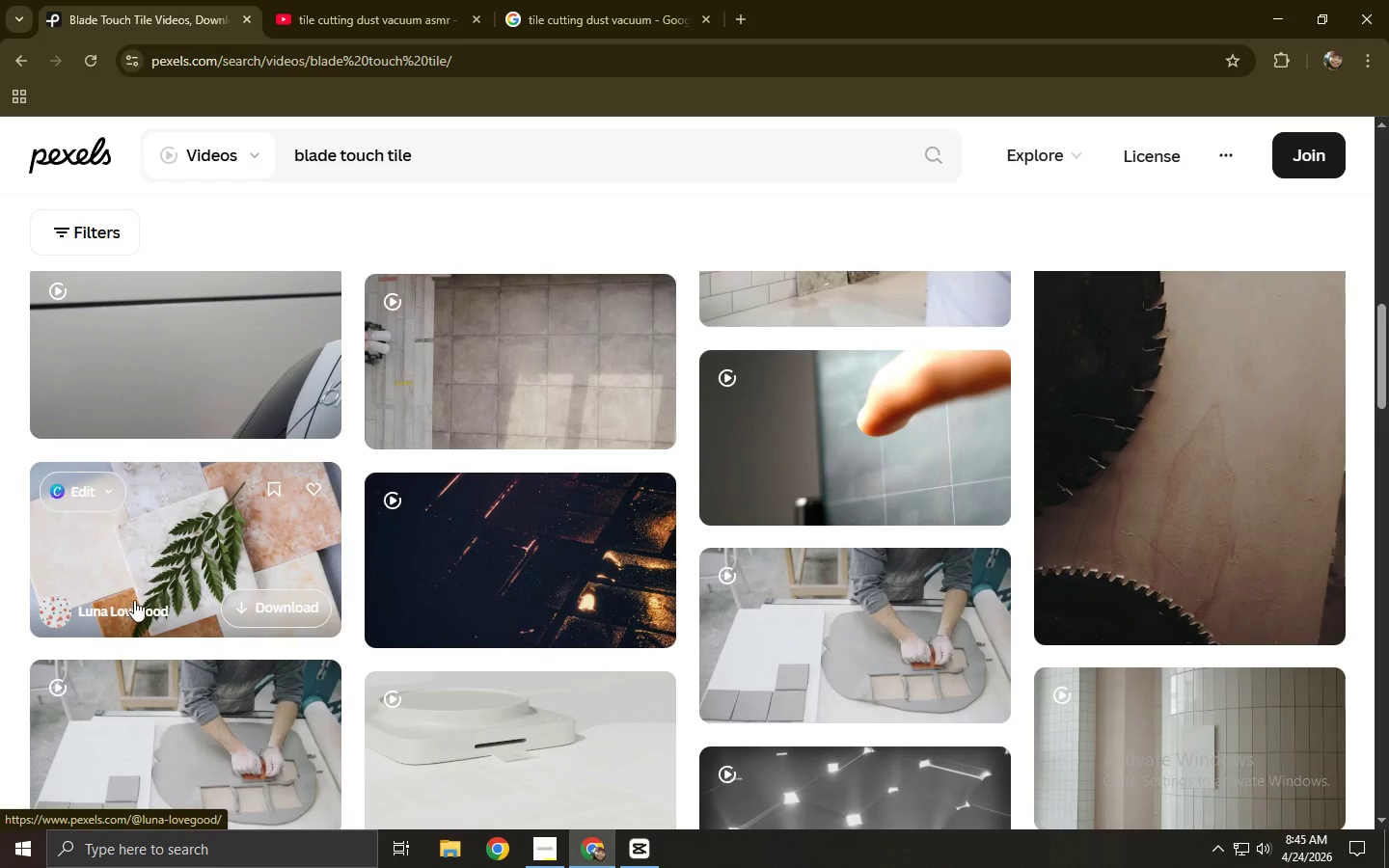 
scroll: coordinate [135, 595], scroll_direction: up, amount: 9.0
 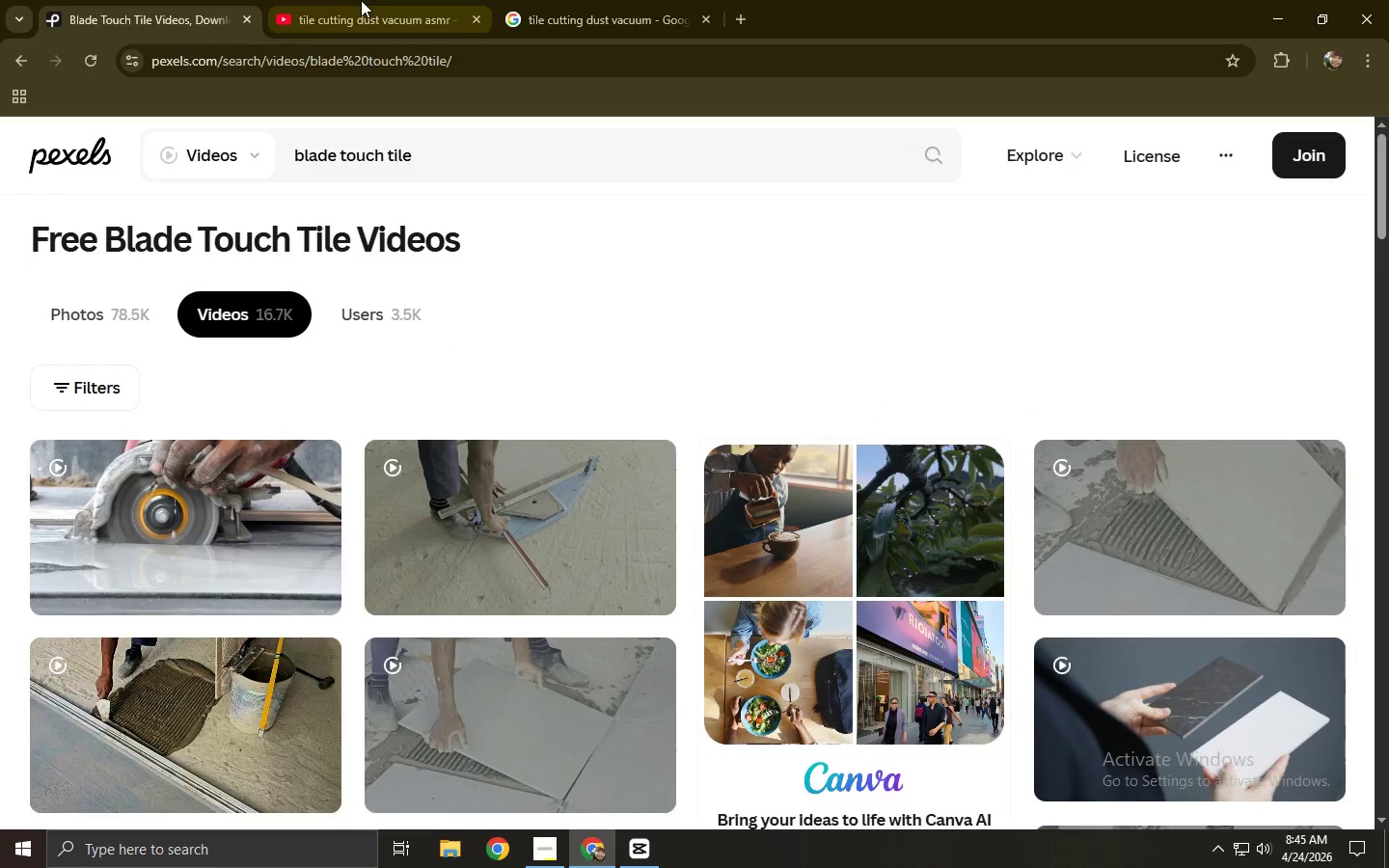 
double_click([677, 134])
 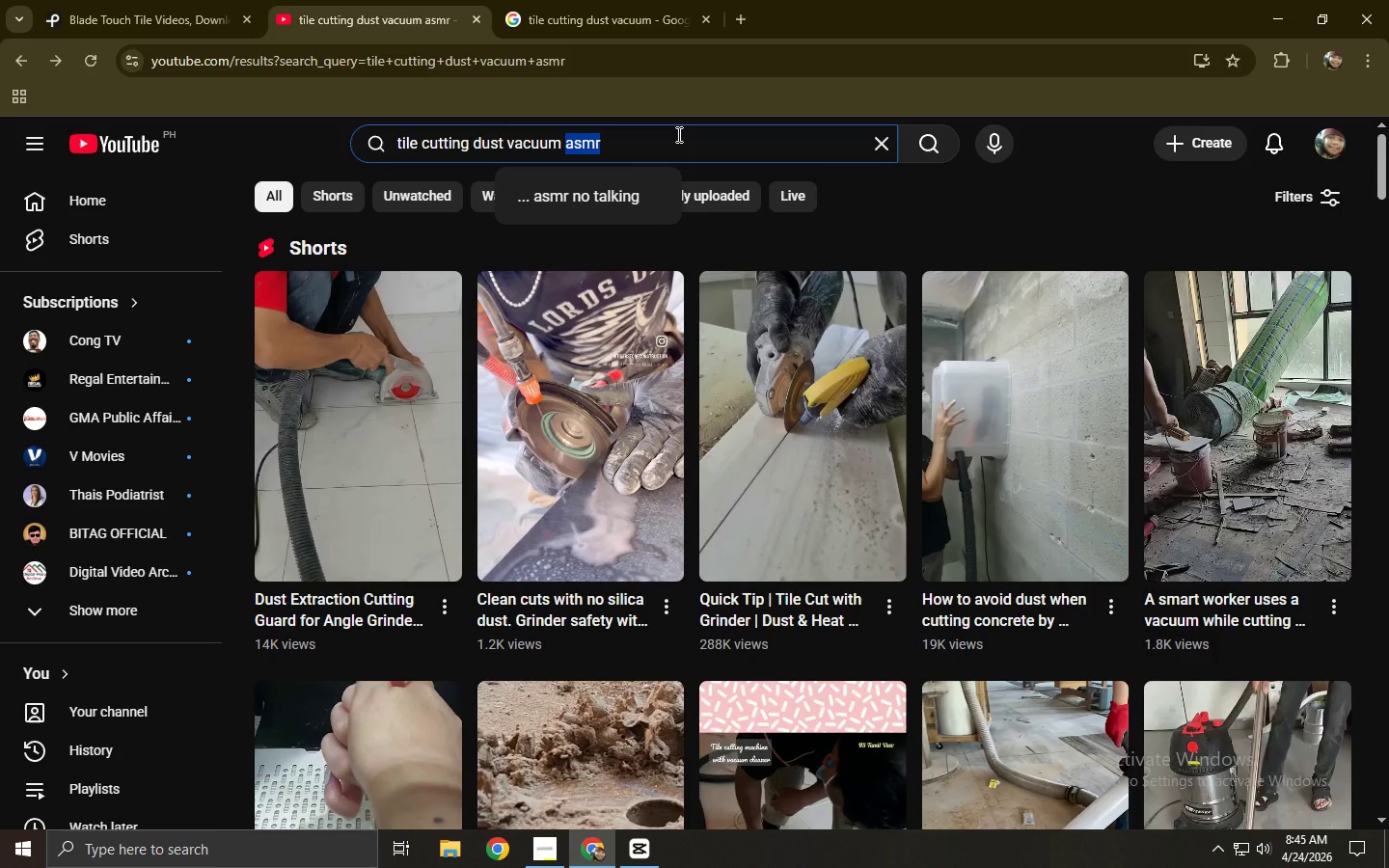 
triple_click([677, 134])
 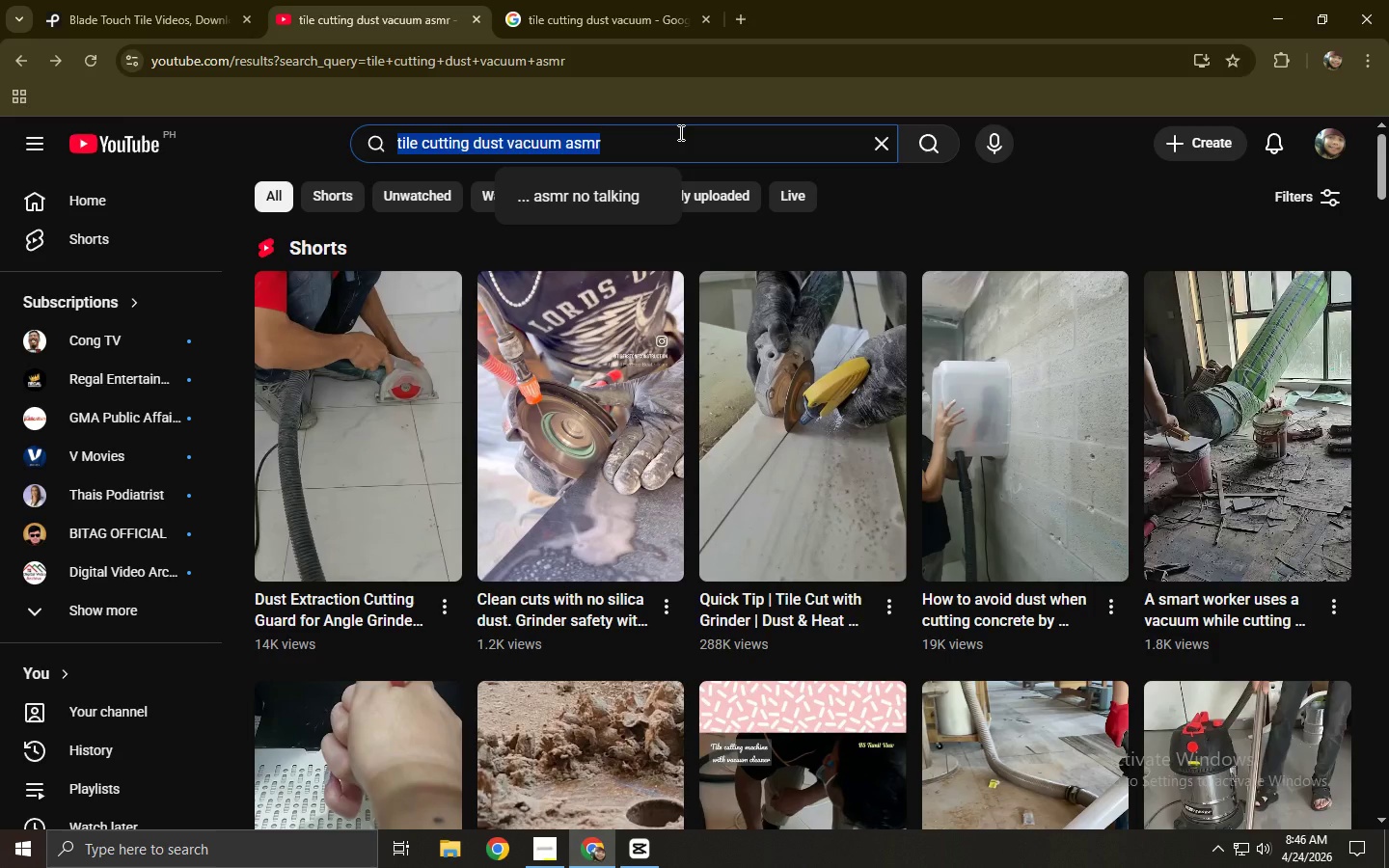 
type(blade touch tule)
key(Backspace)
key(Backspace)
key(Backspace)
type(ile\)
 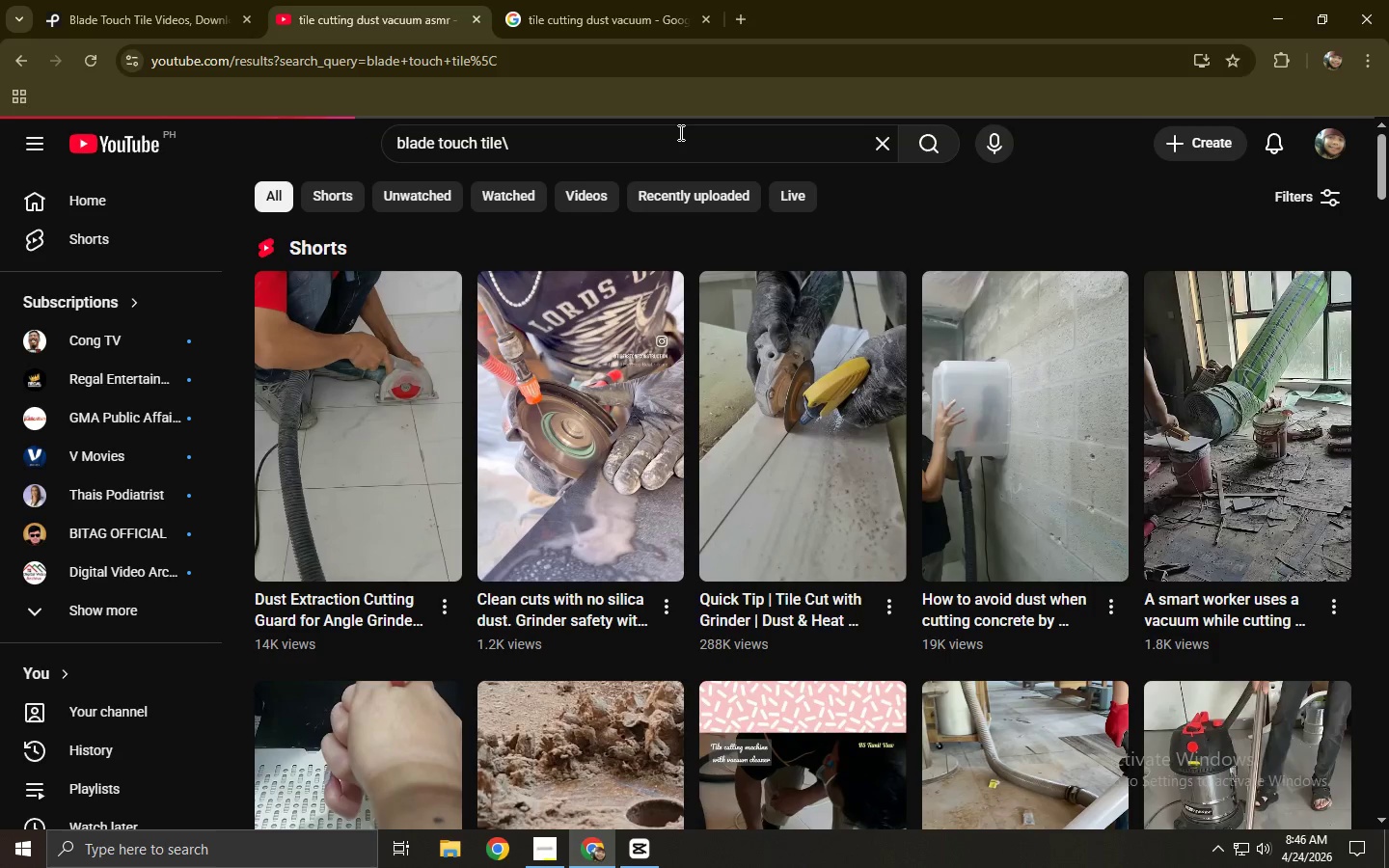 
key(Enter)
 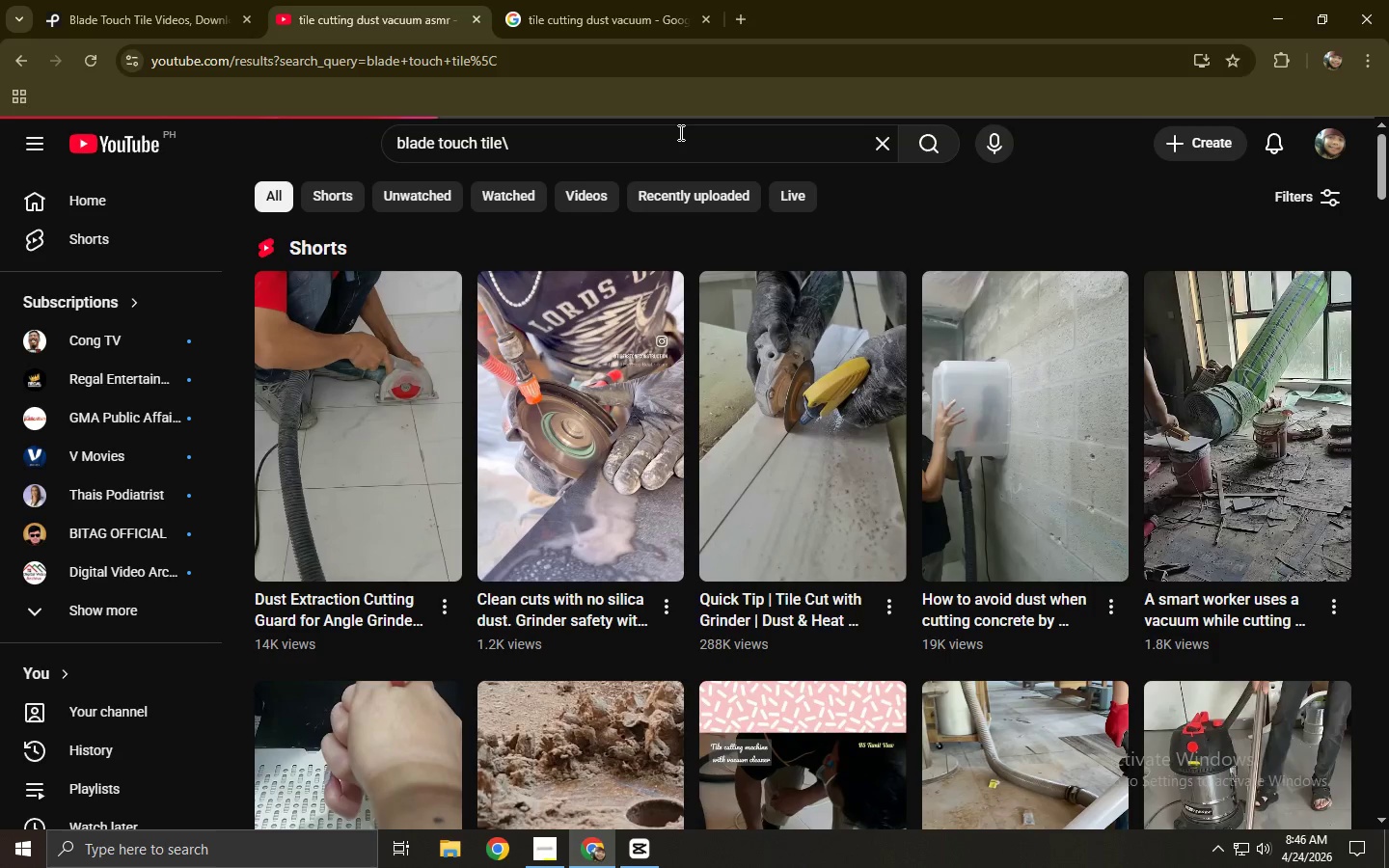 
left_click([679, 132])
 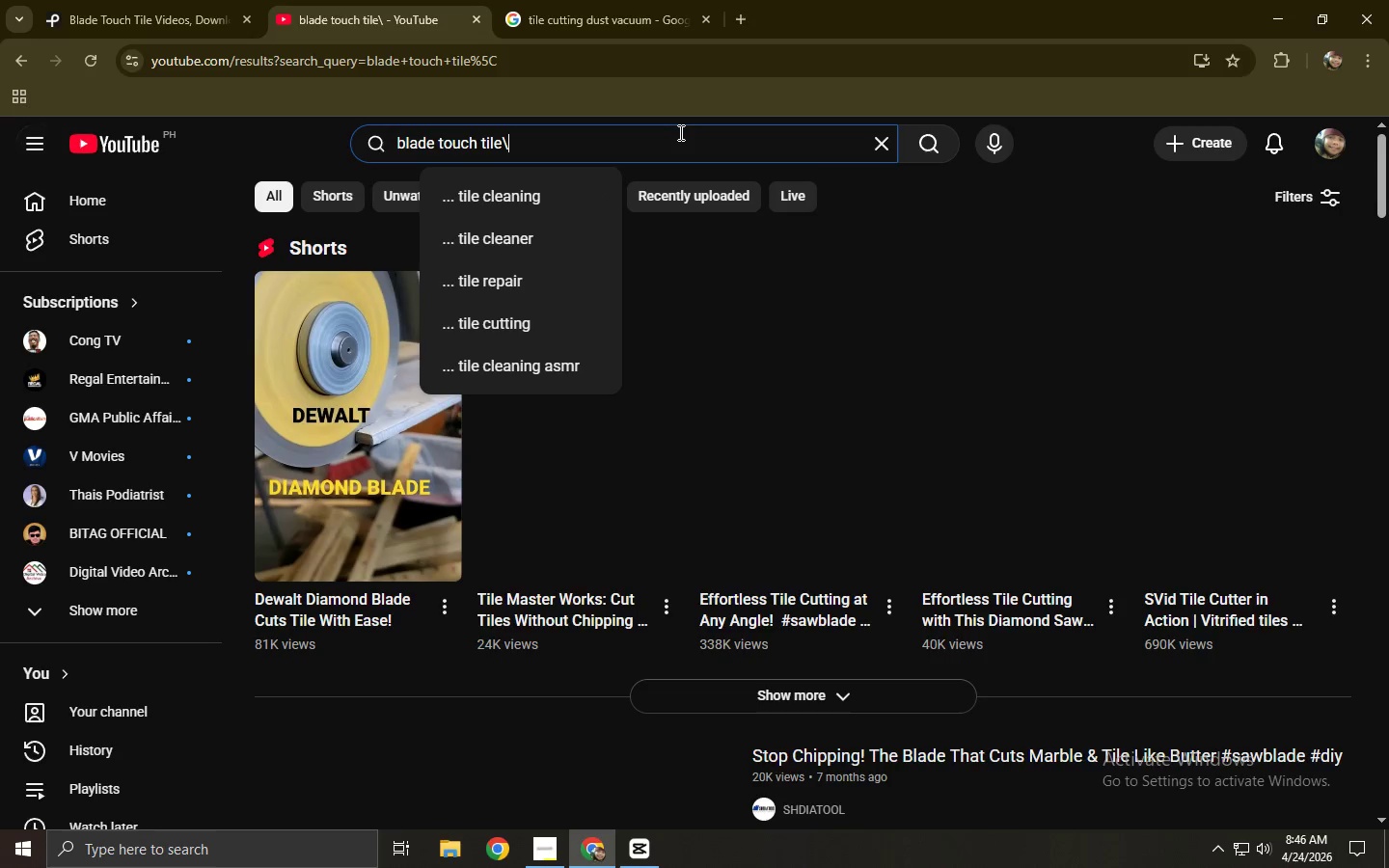 
key(Backspace)
 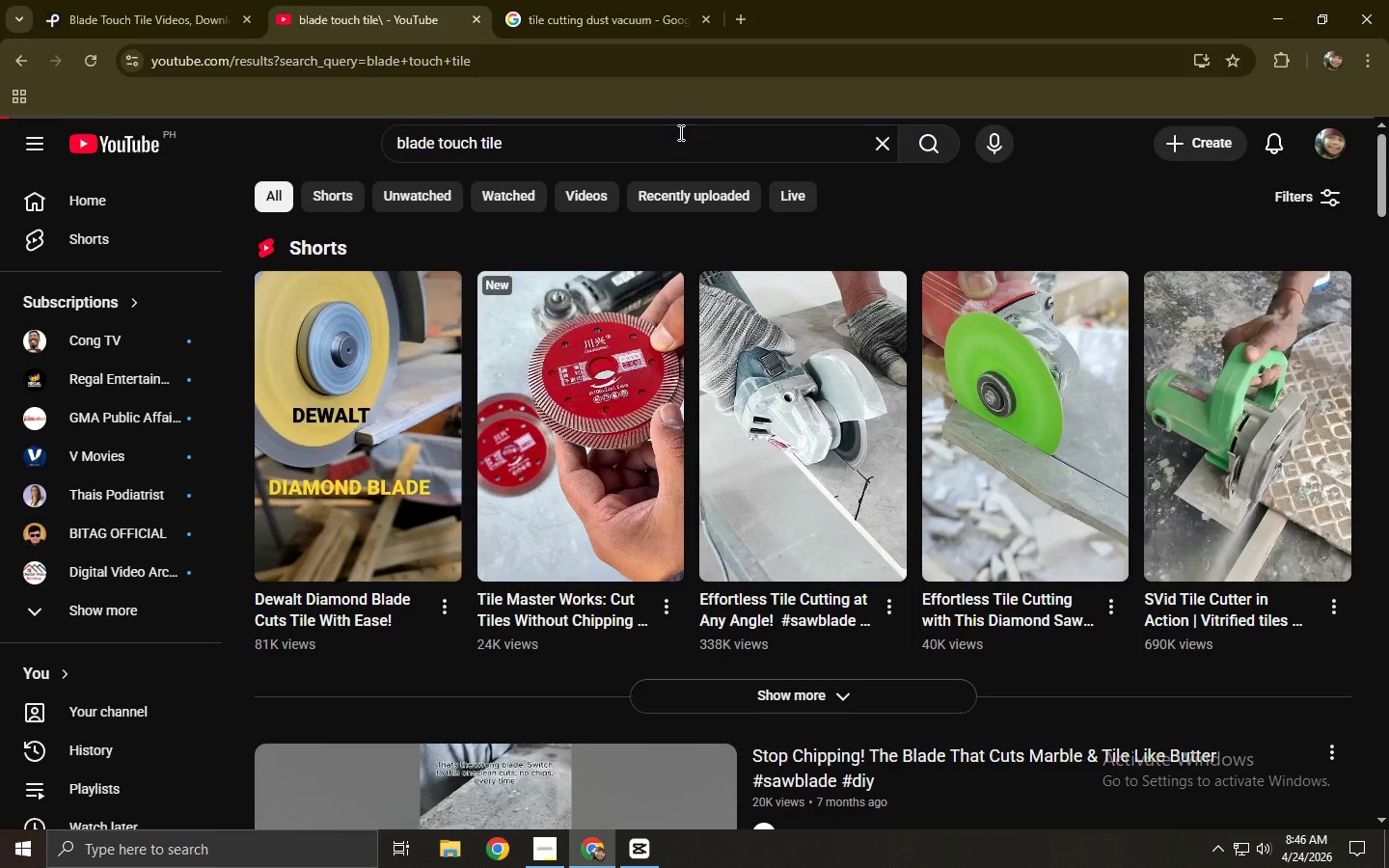 
key(NumpadEnter)
 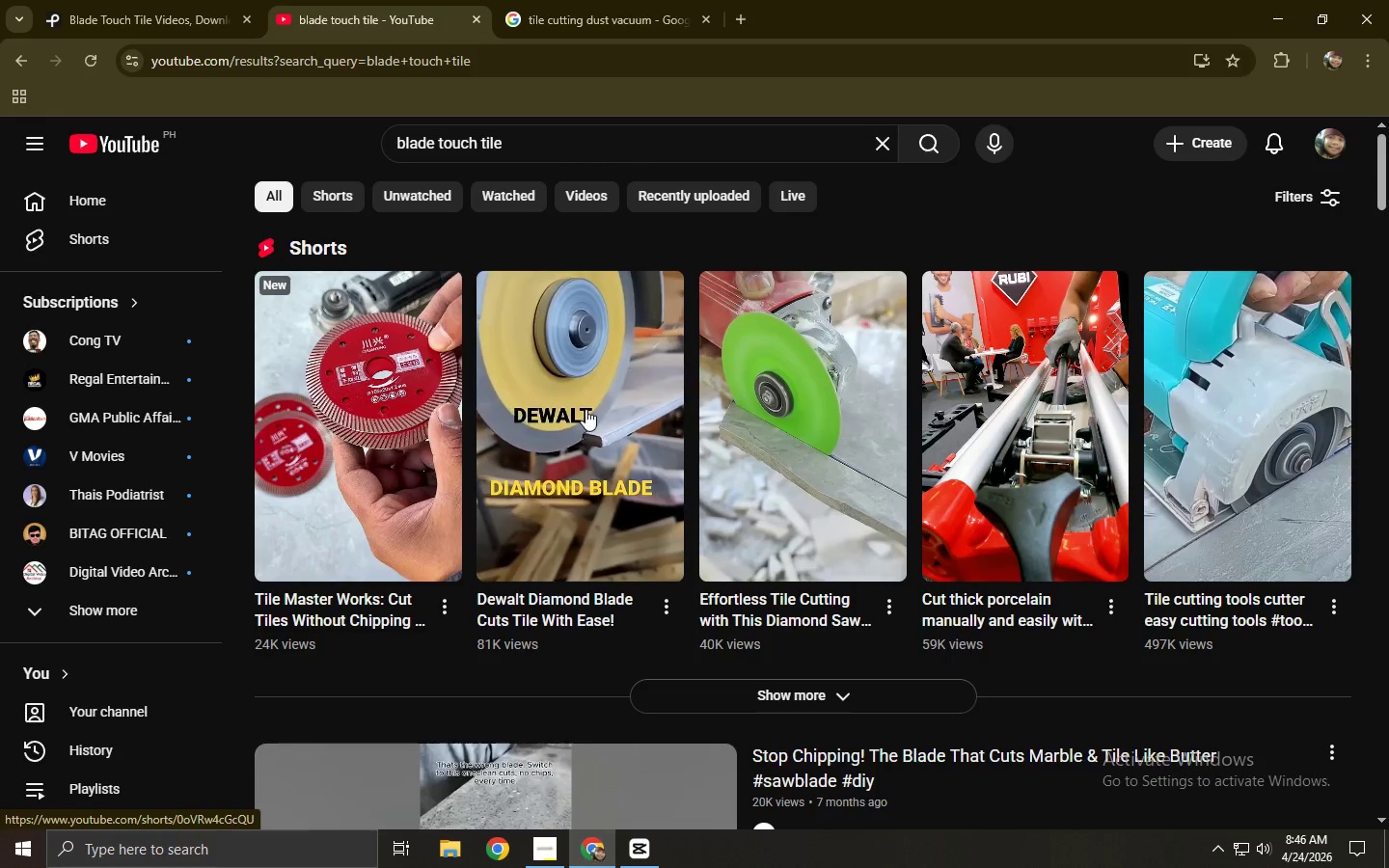 
left_click([864, 435])
 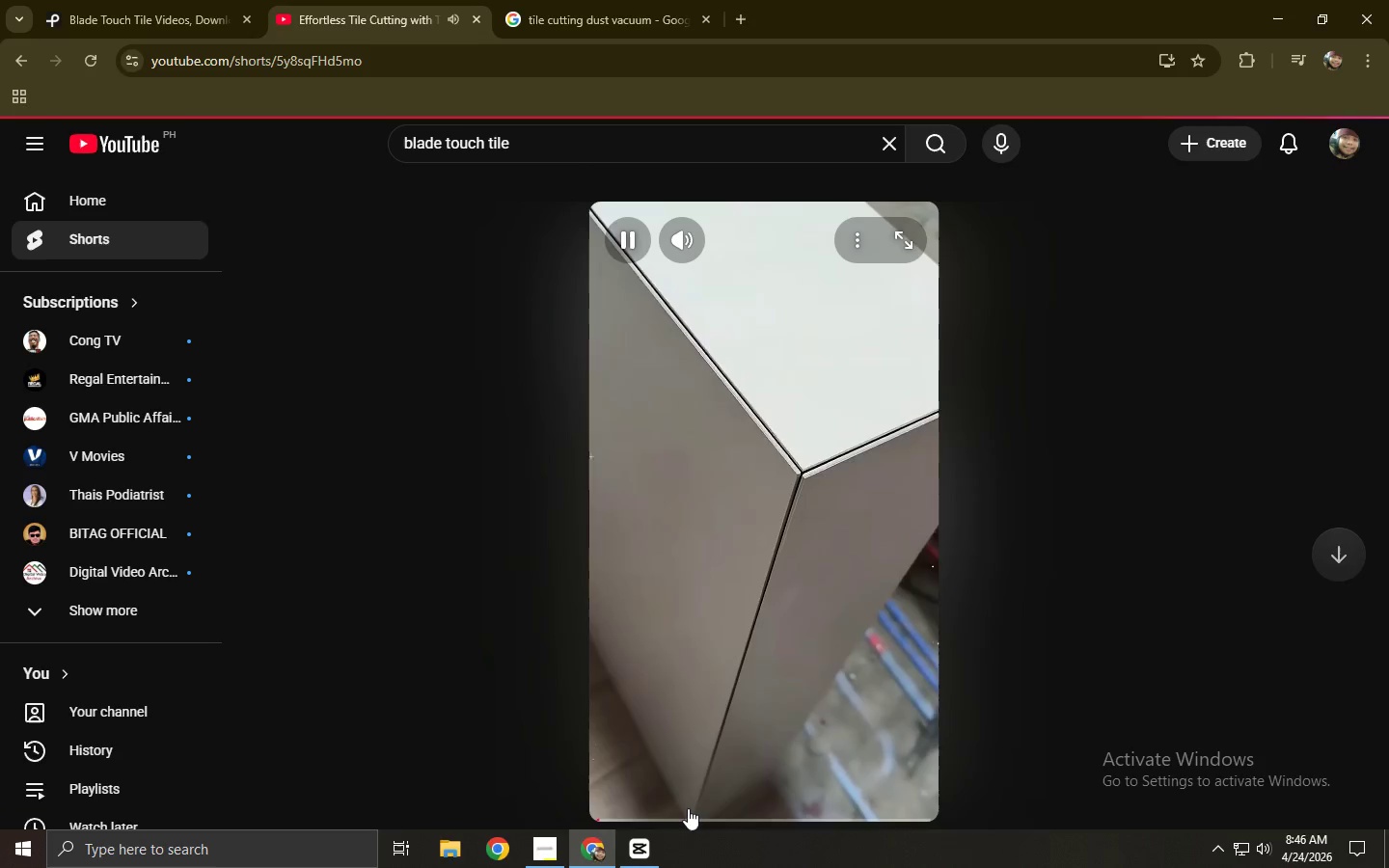 
left_click([702, 814])
 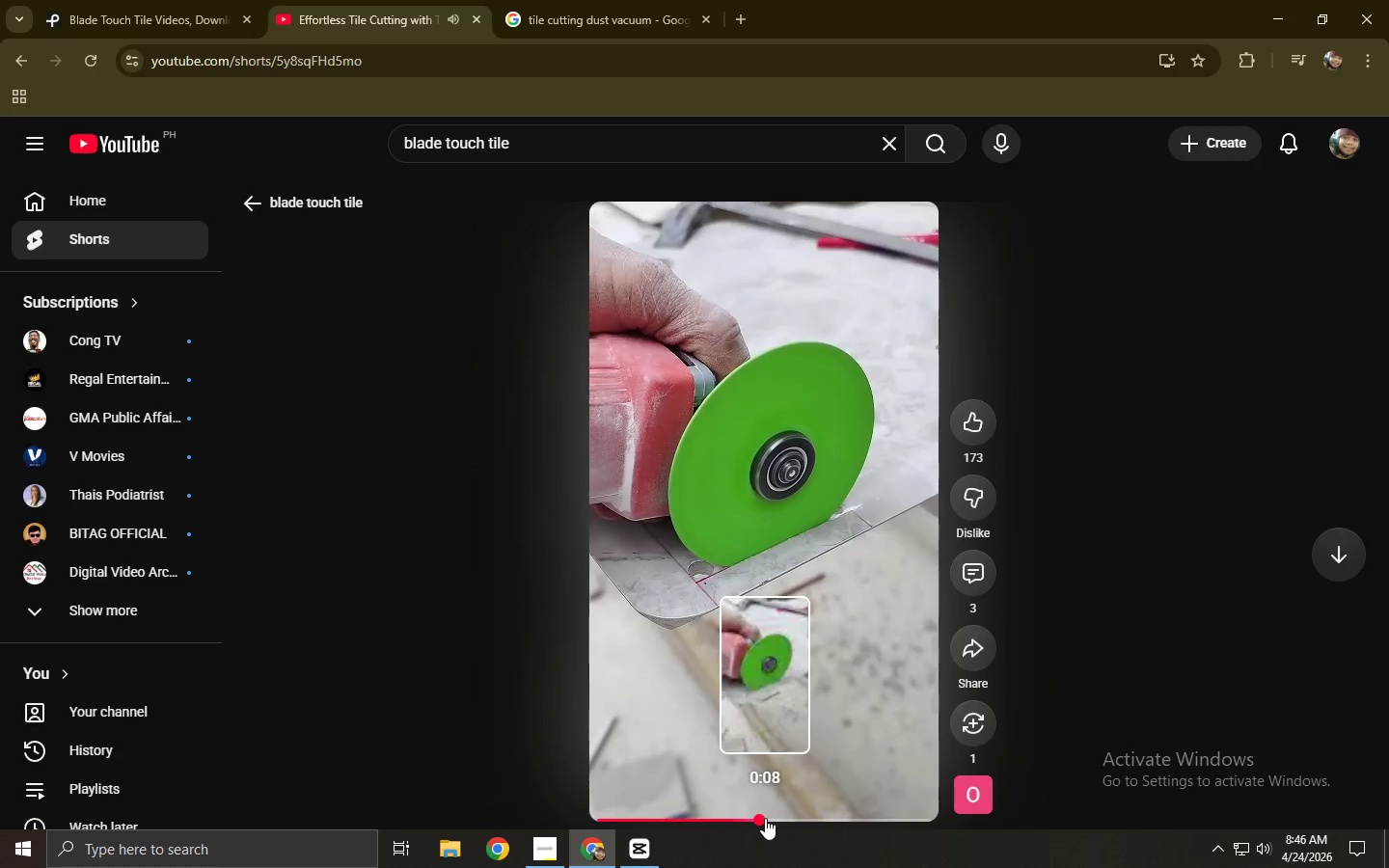 
left_click([18, 68])
 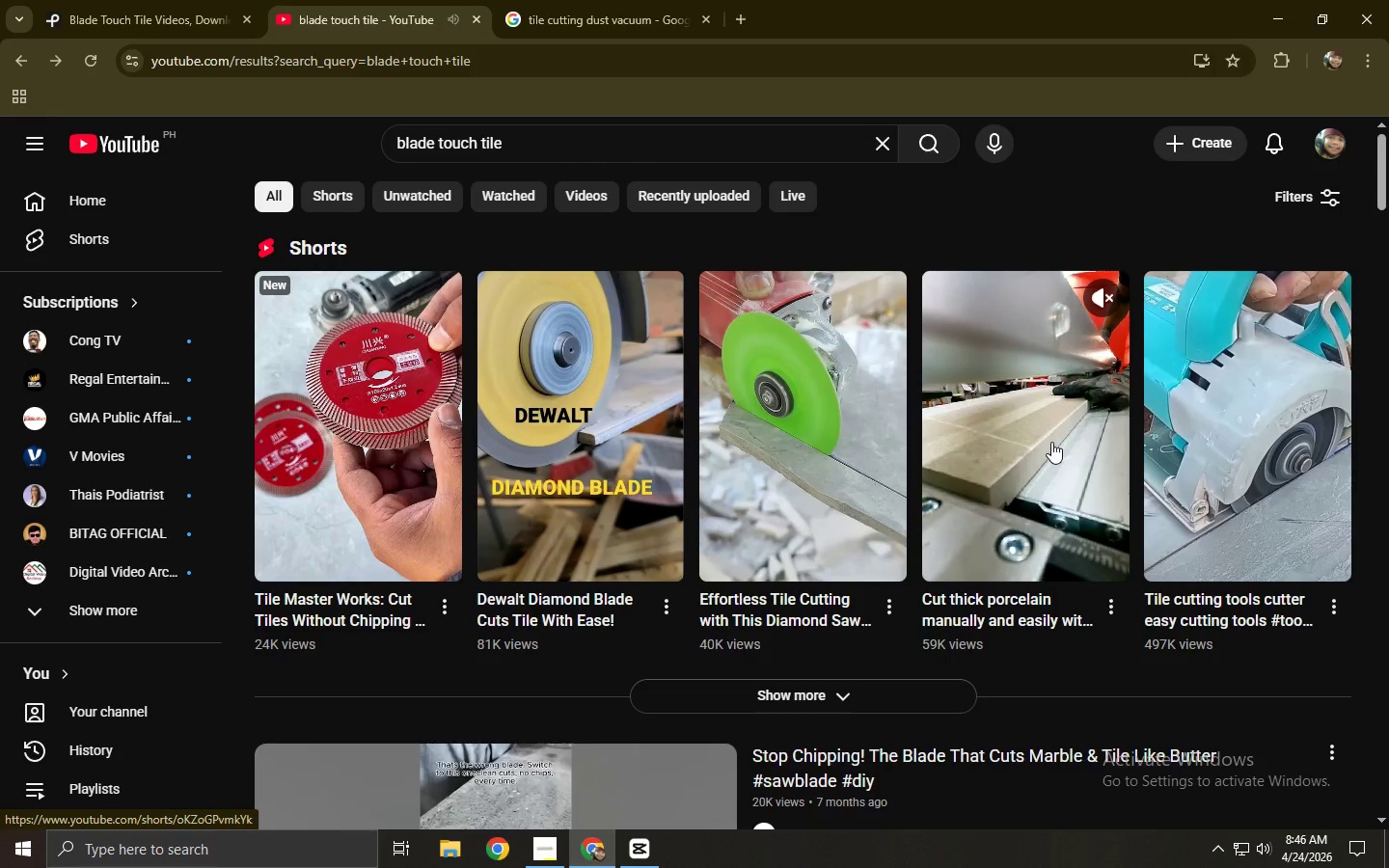 
left_click([858, 682])
 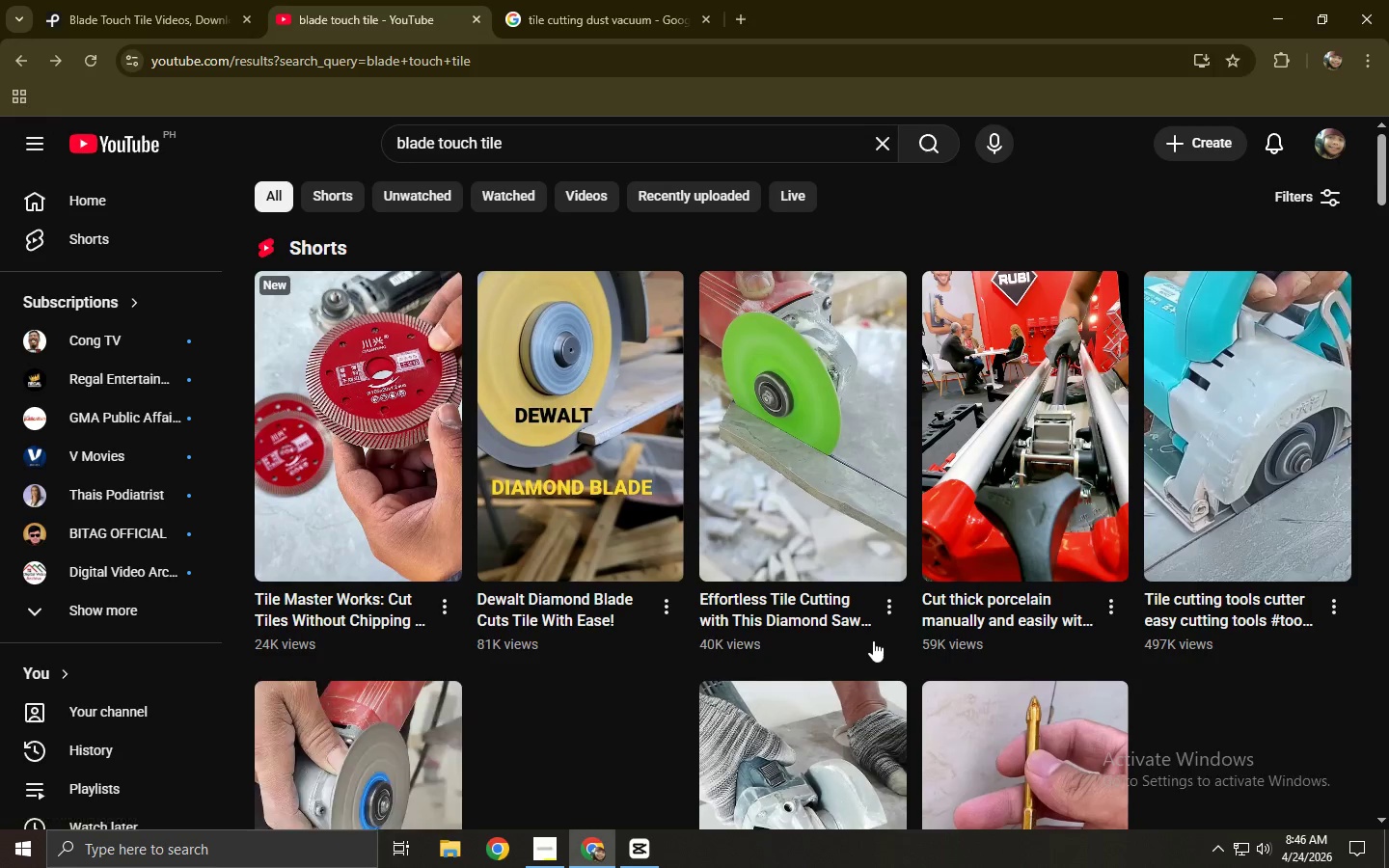 
scroll: coordinate [822, 541], scroll_direction: down, amount: 3.0
 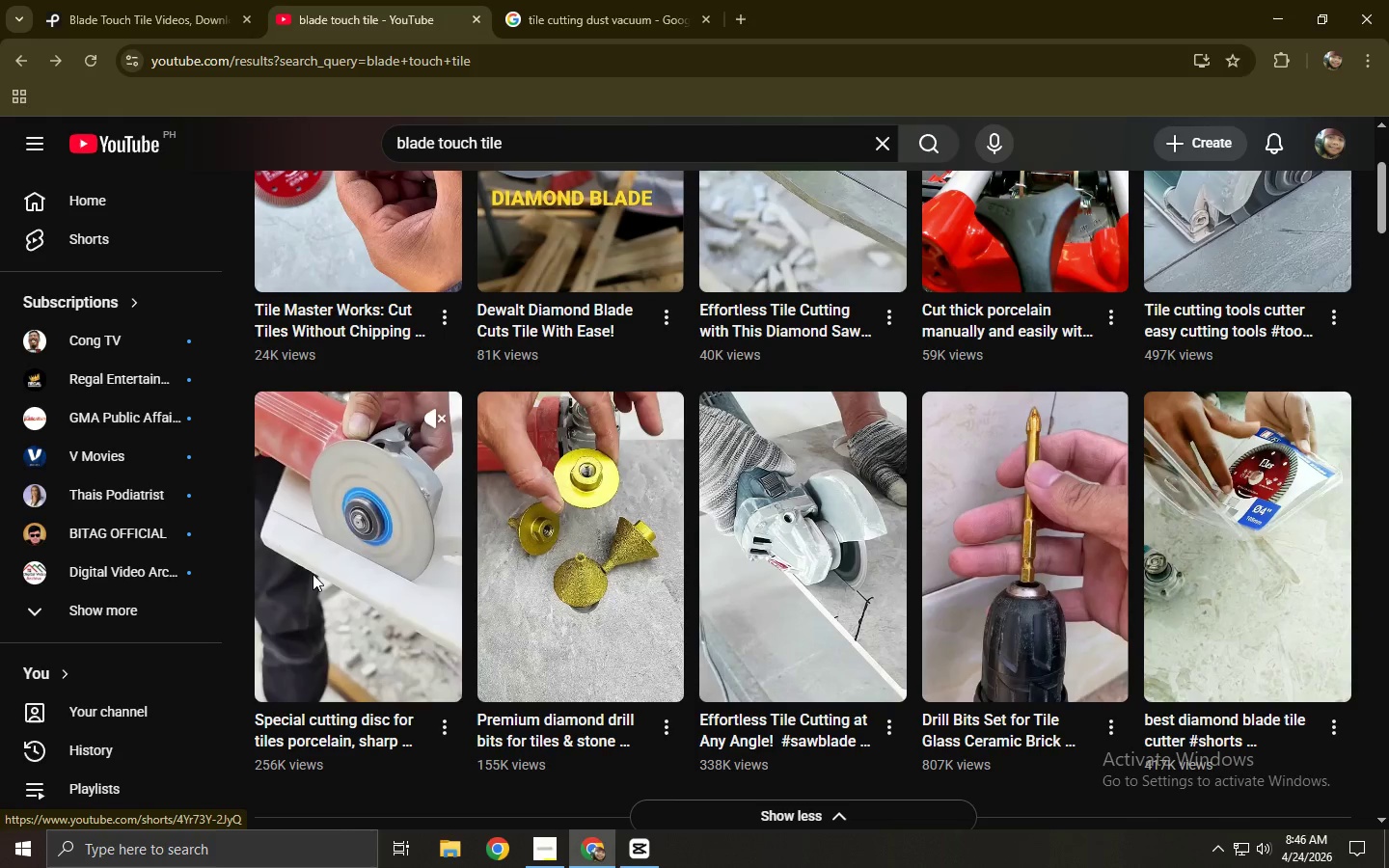 
wait(13.35)
 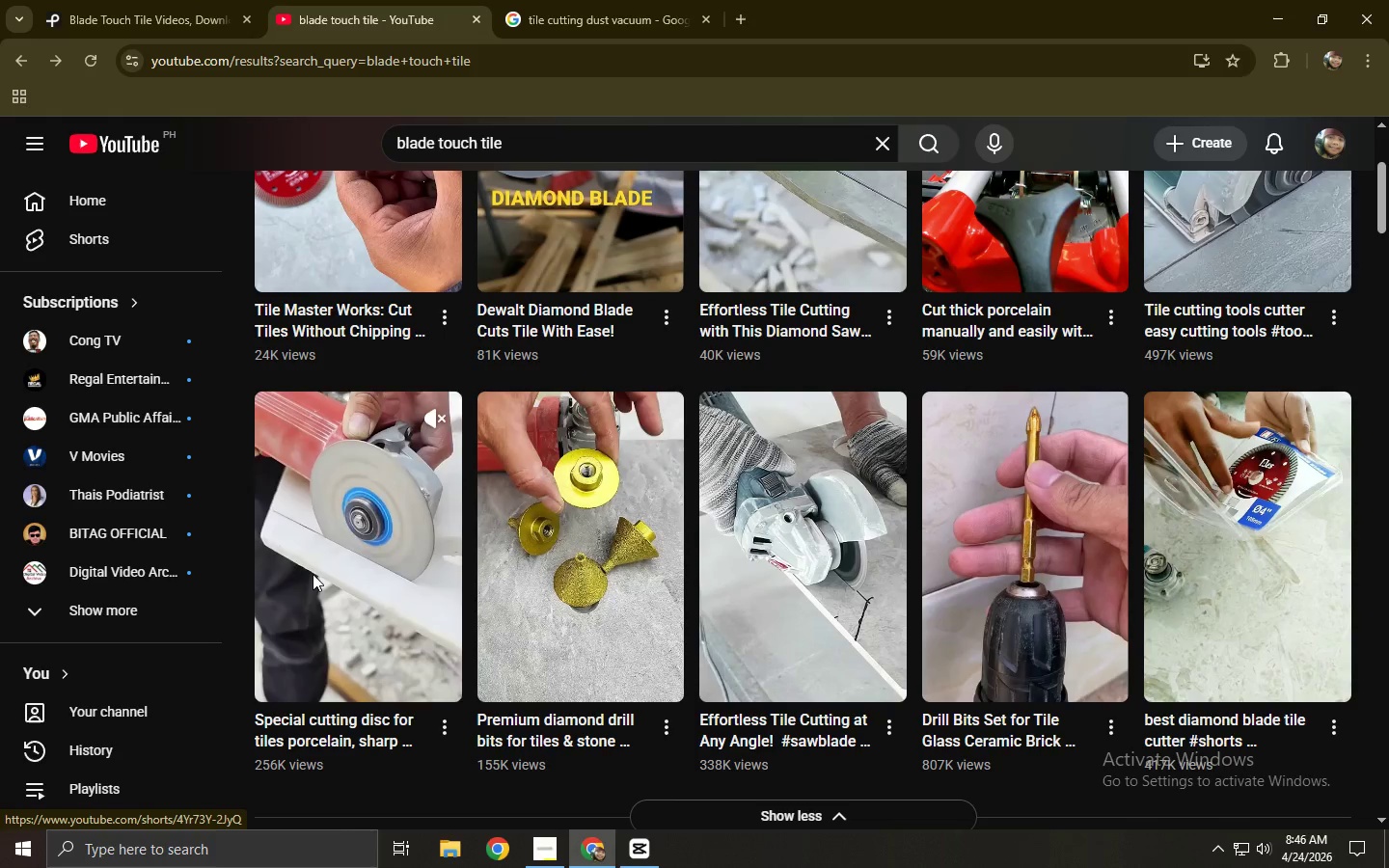 
scroll: coordinate [318, 573], scroll_direction: down, amount: 5.0
 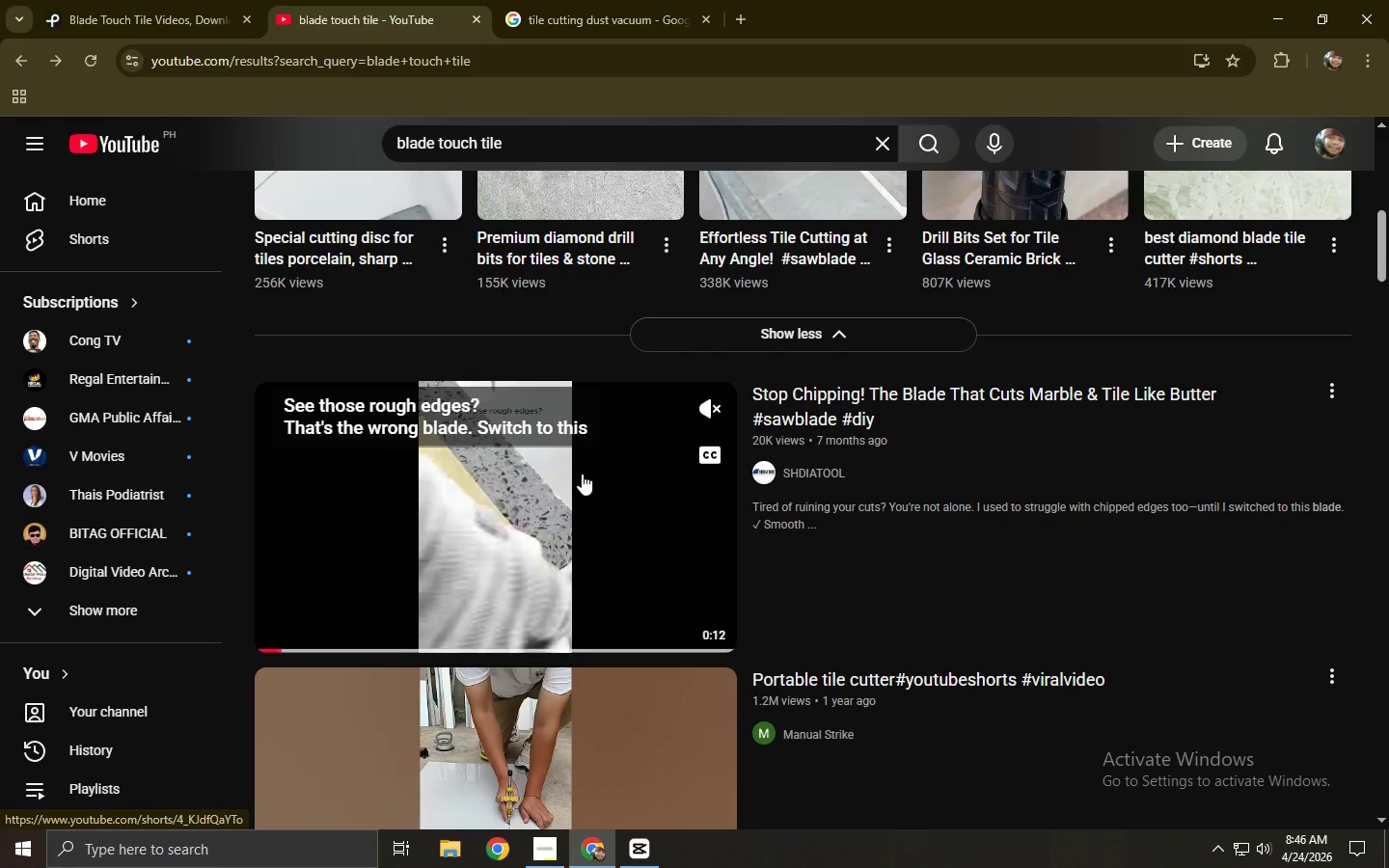 
scroll: coordinate [583, 474], scroll_direction: up, amount: 4.0
 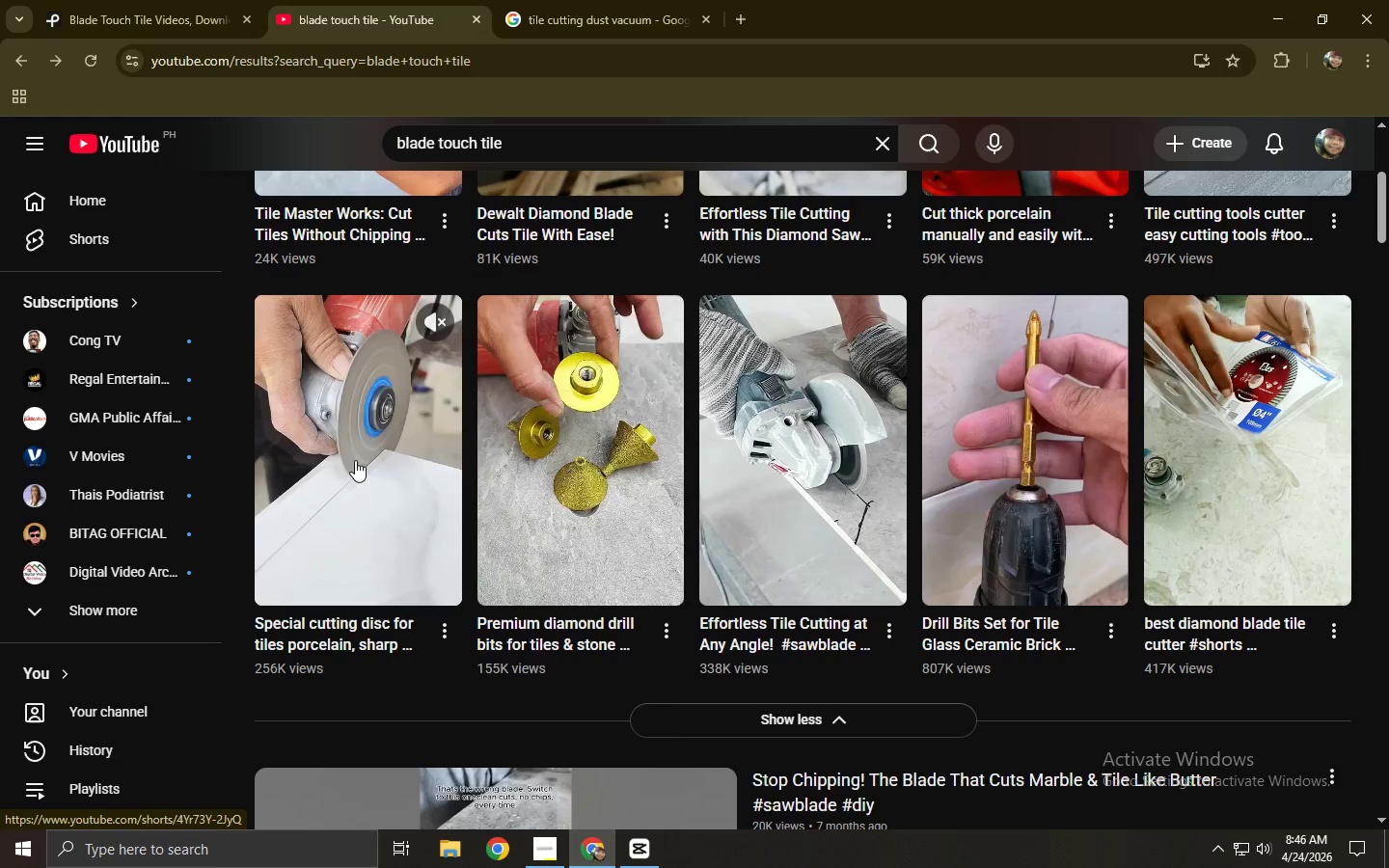 
left_click([355, 460])
 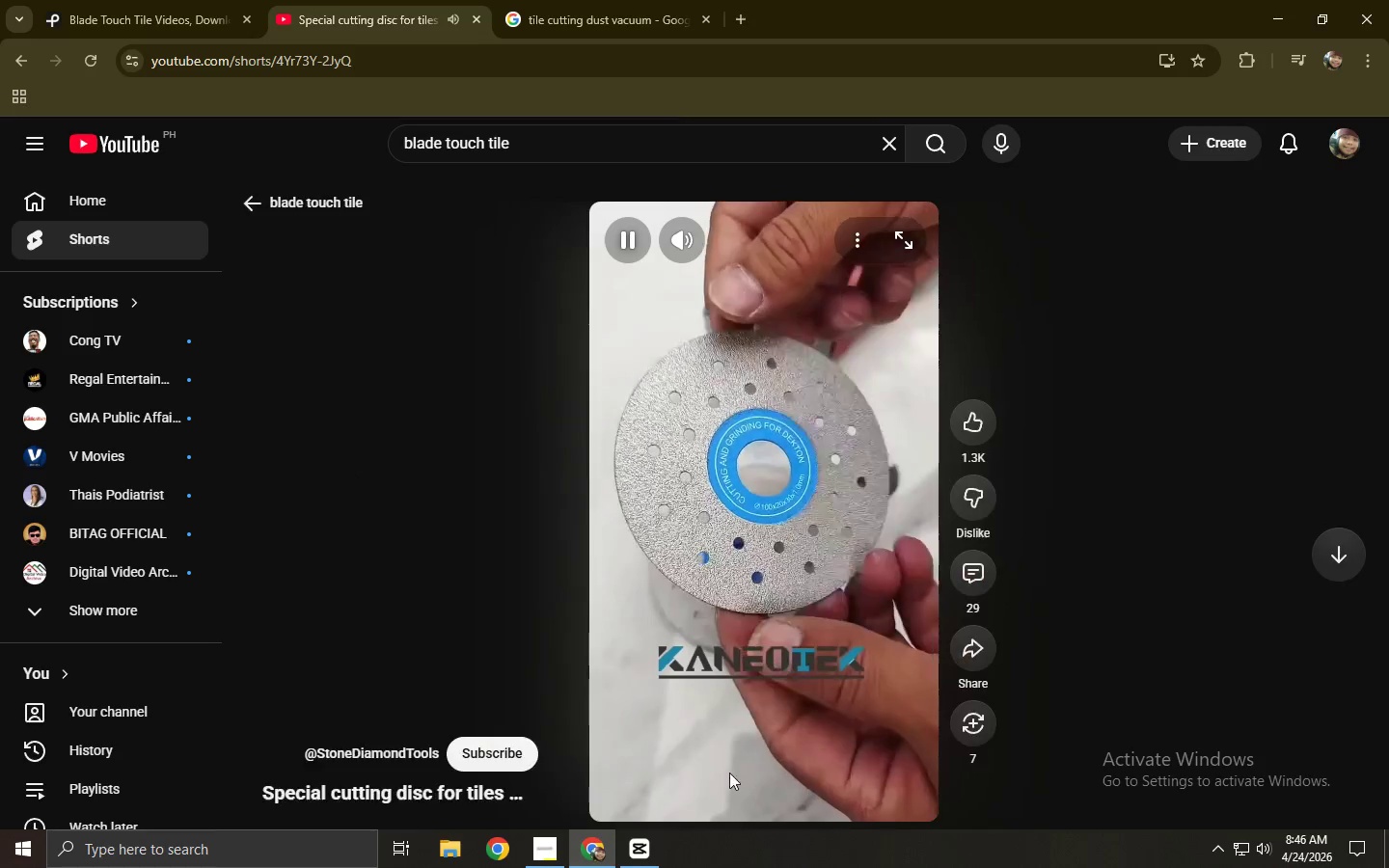 
left_click([725, 821])
 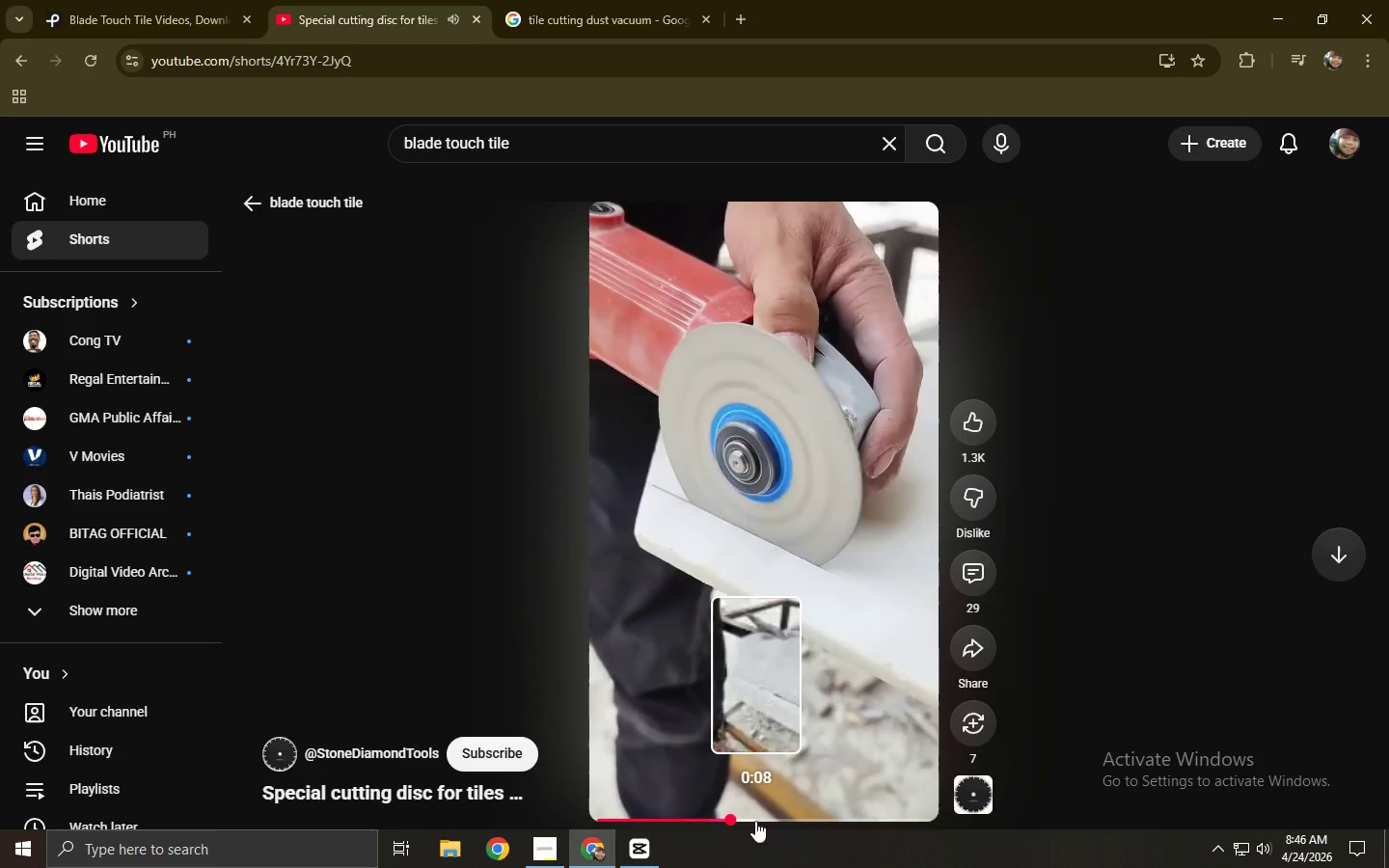 
left_click([688, 810])
 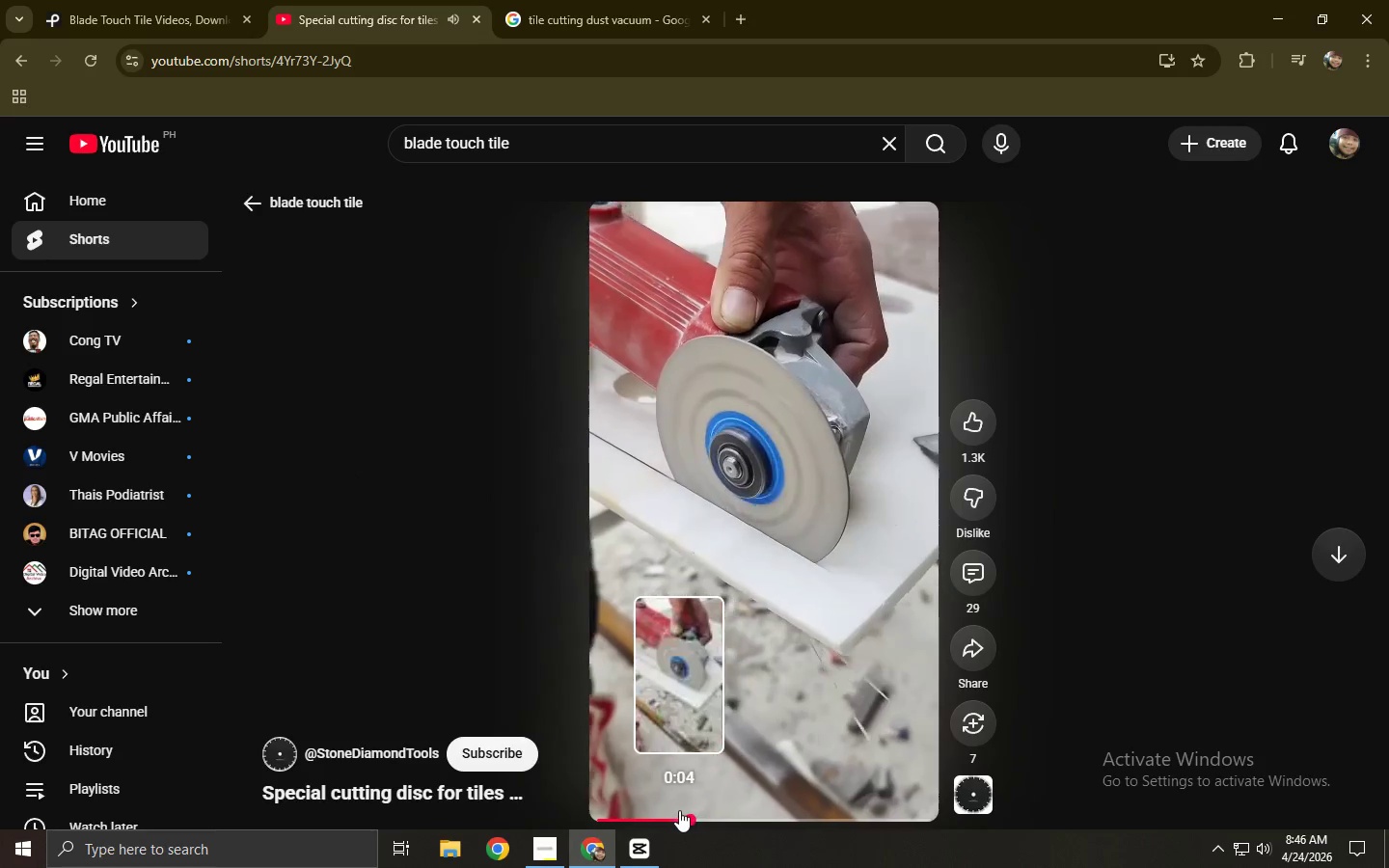 
left_click_drag(start_coordinate=[662, 810], to_coordinate=[667, 810])
 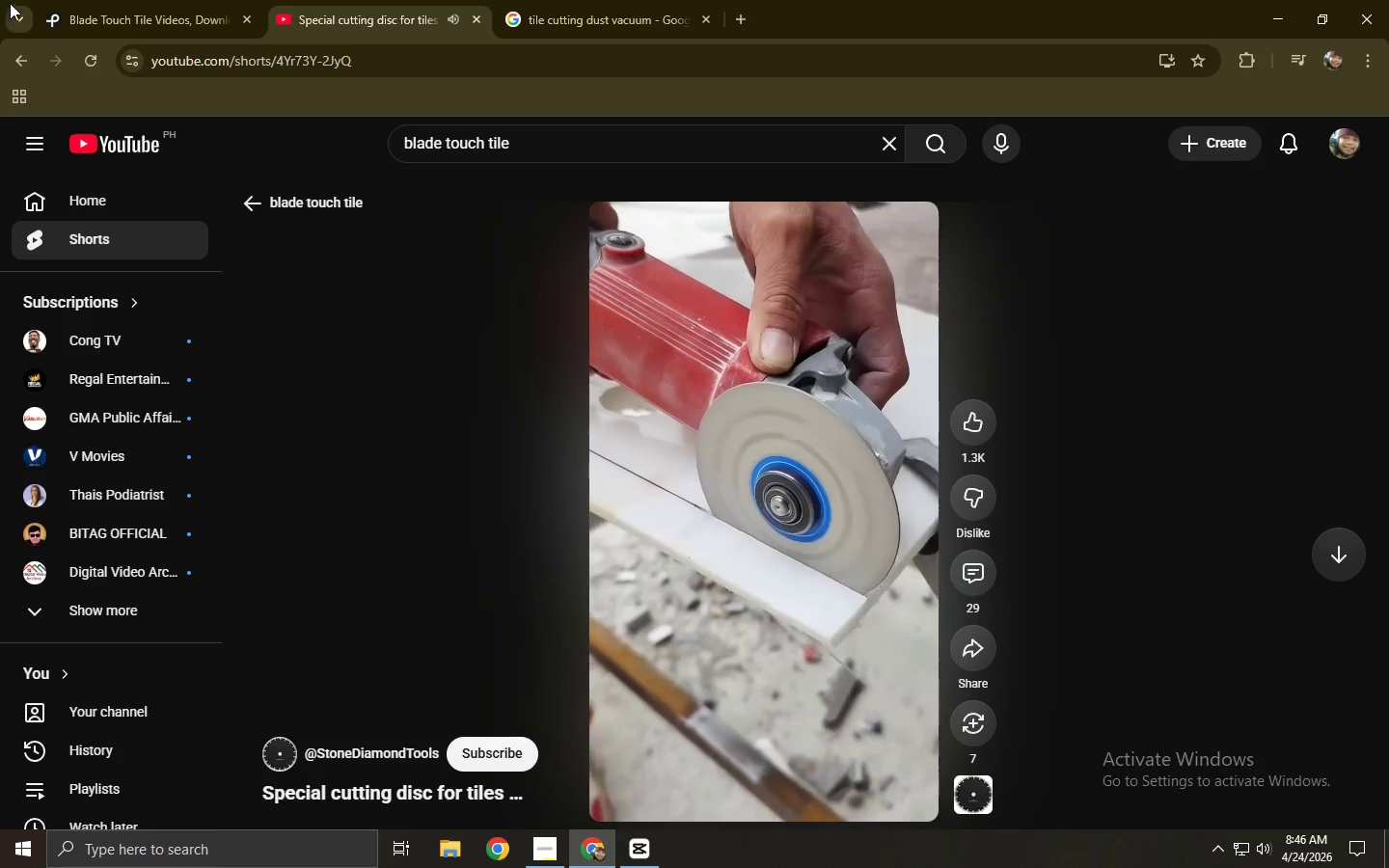 
left_click([549, 146])
 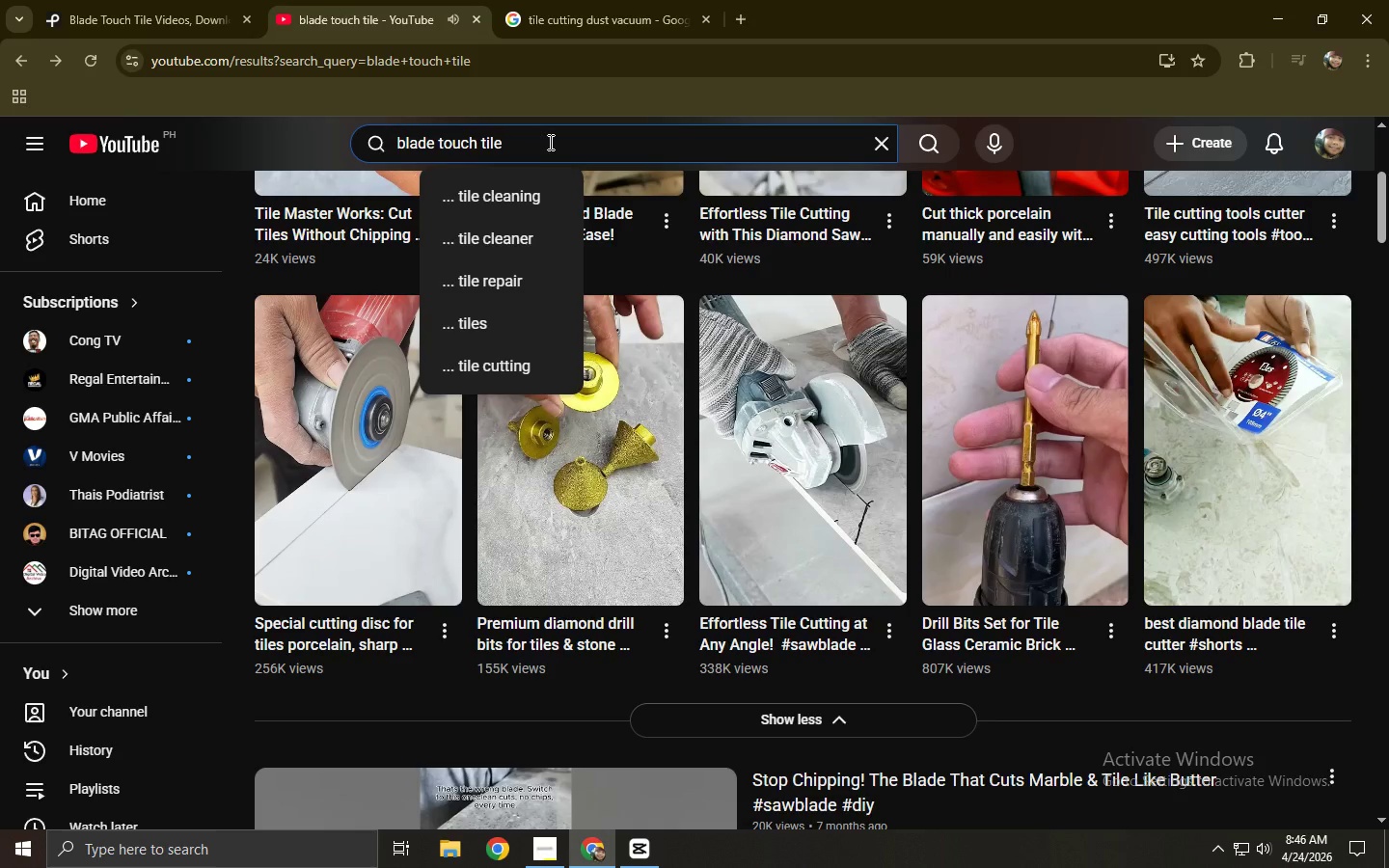 
type( close up)
 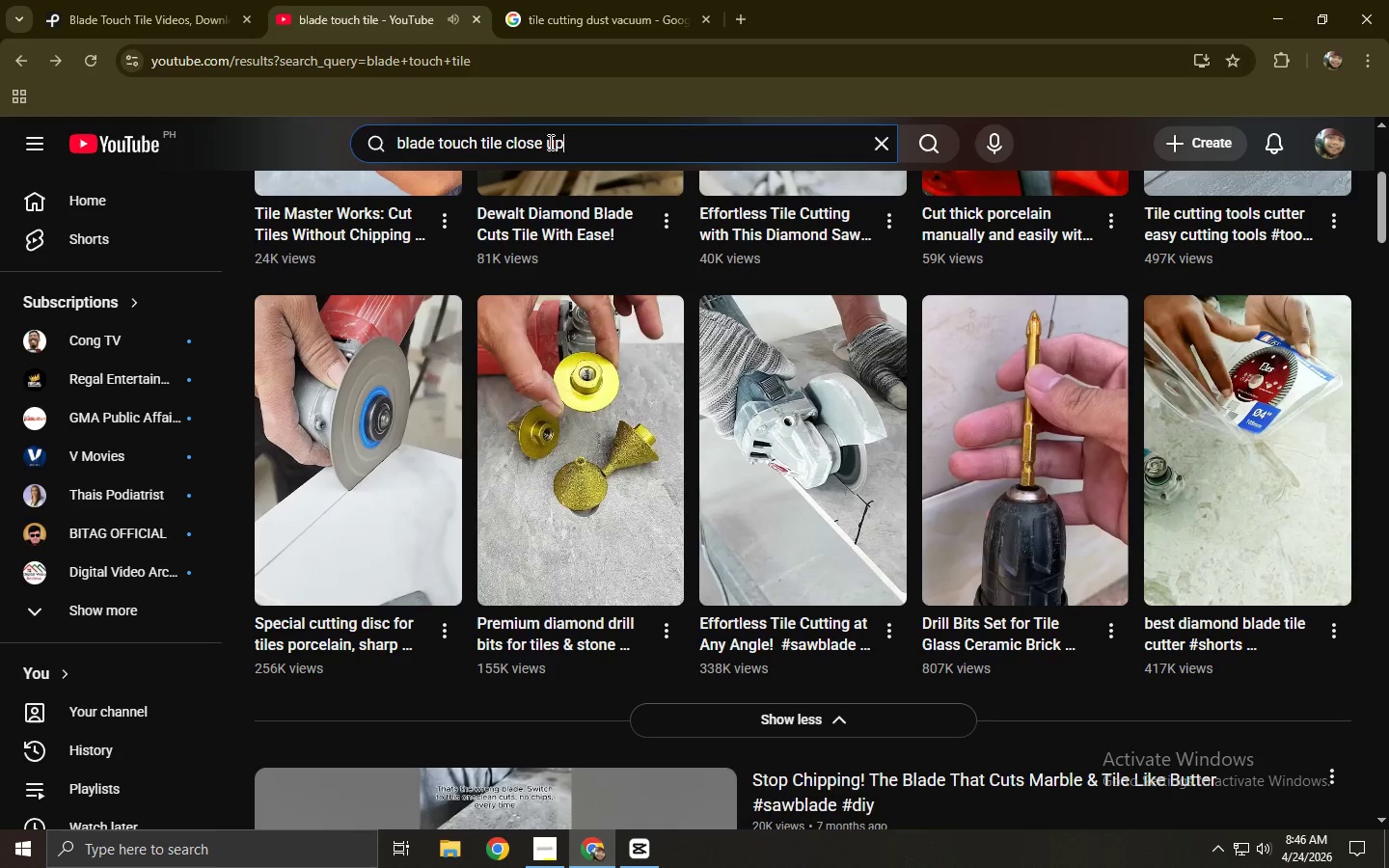 
key(Enter)
 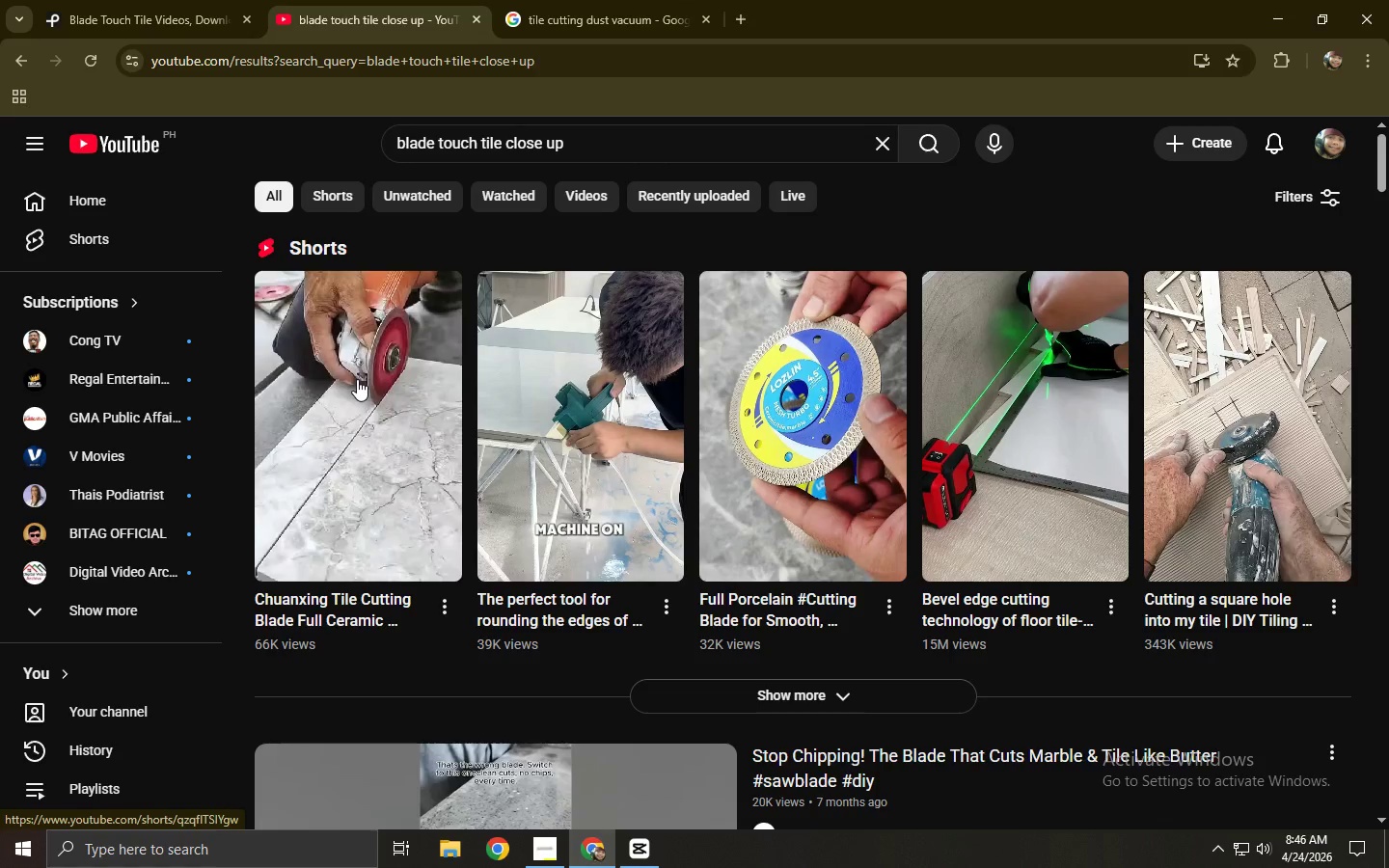 
wait(7.47)
 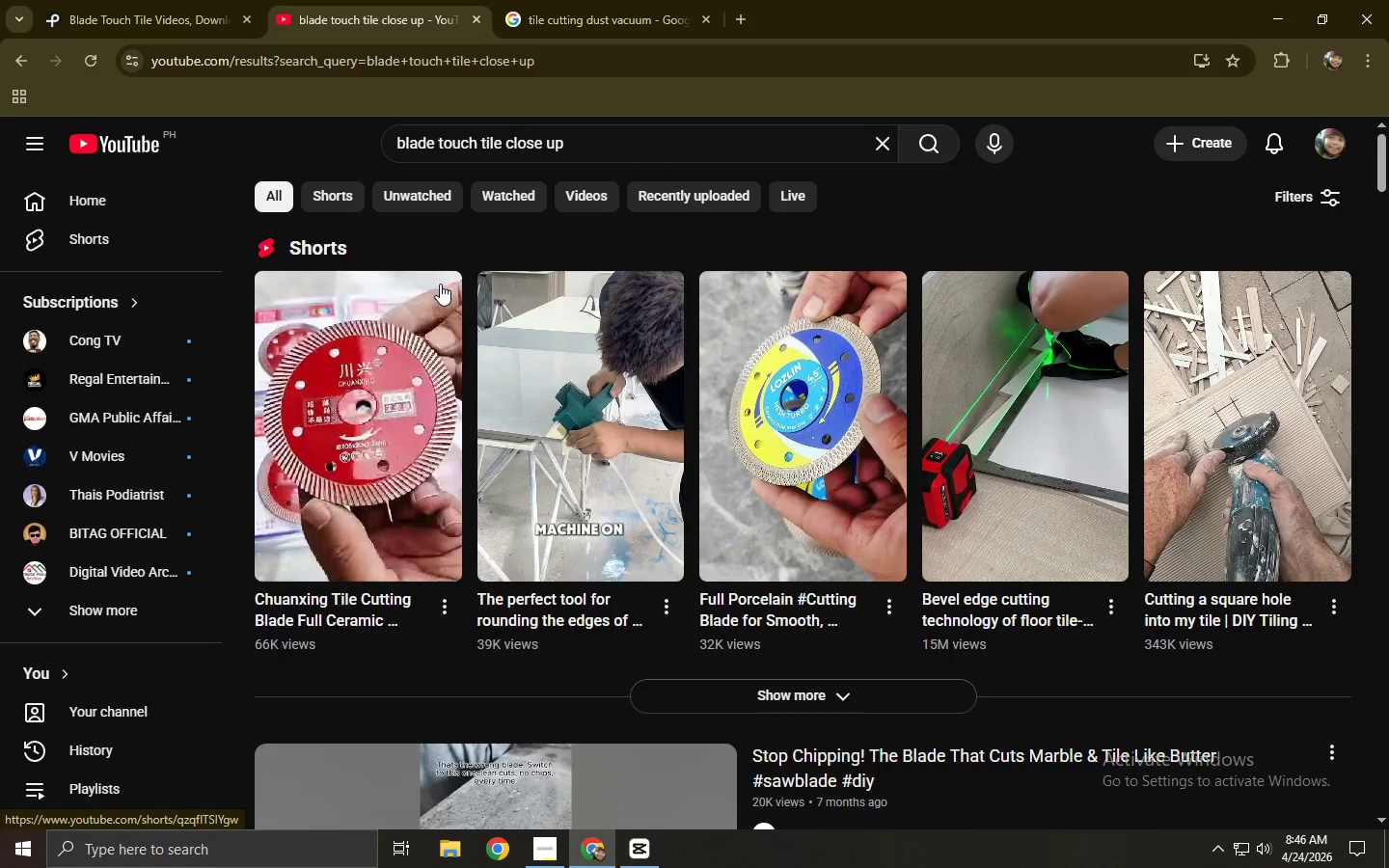 
left_click([357, 379])
 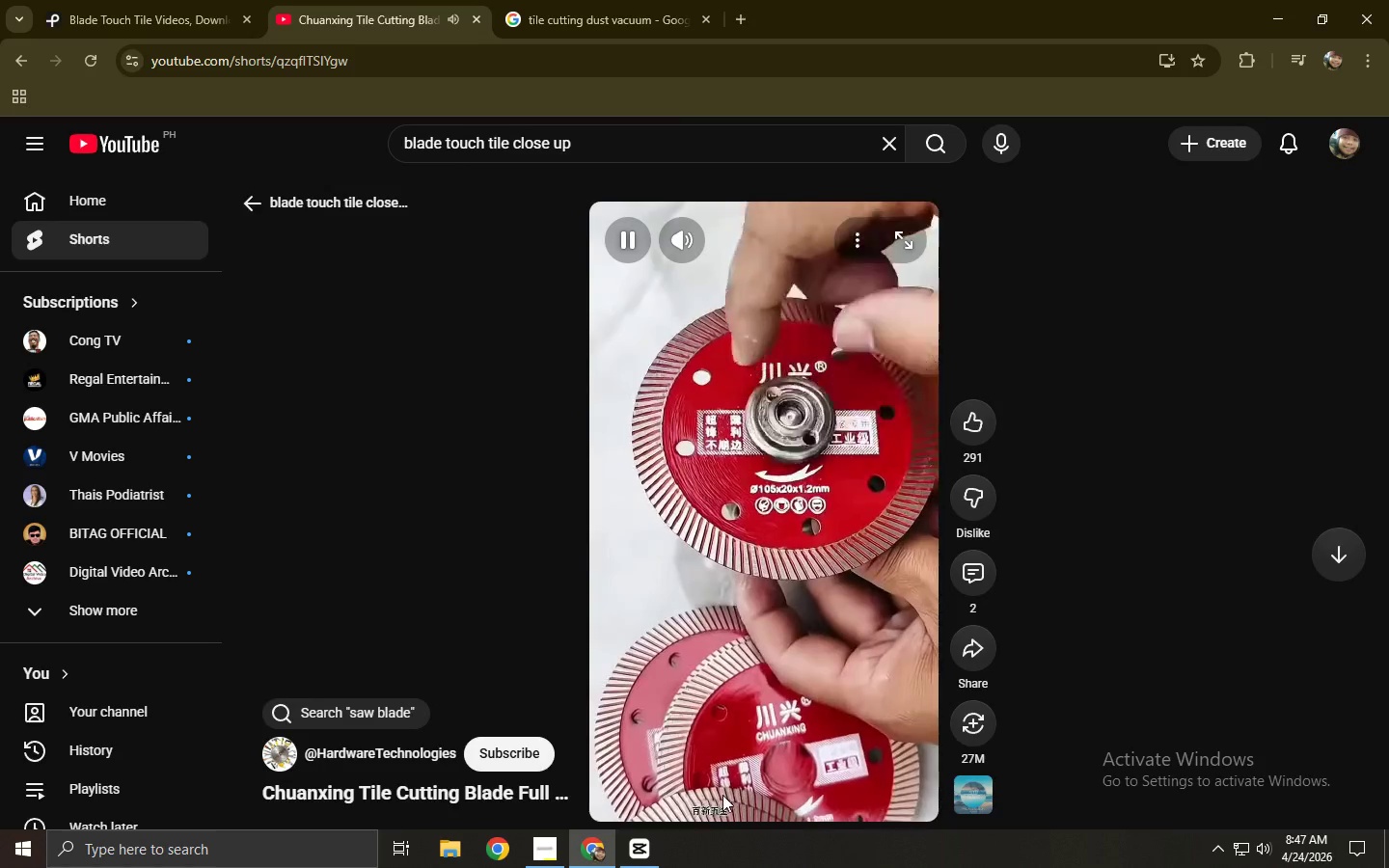 
left_click([724, 817])
 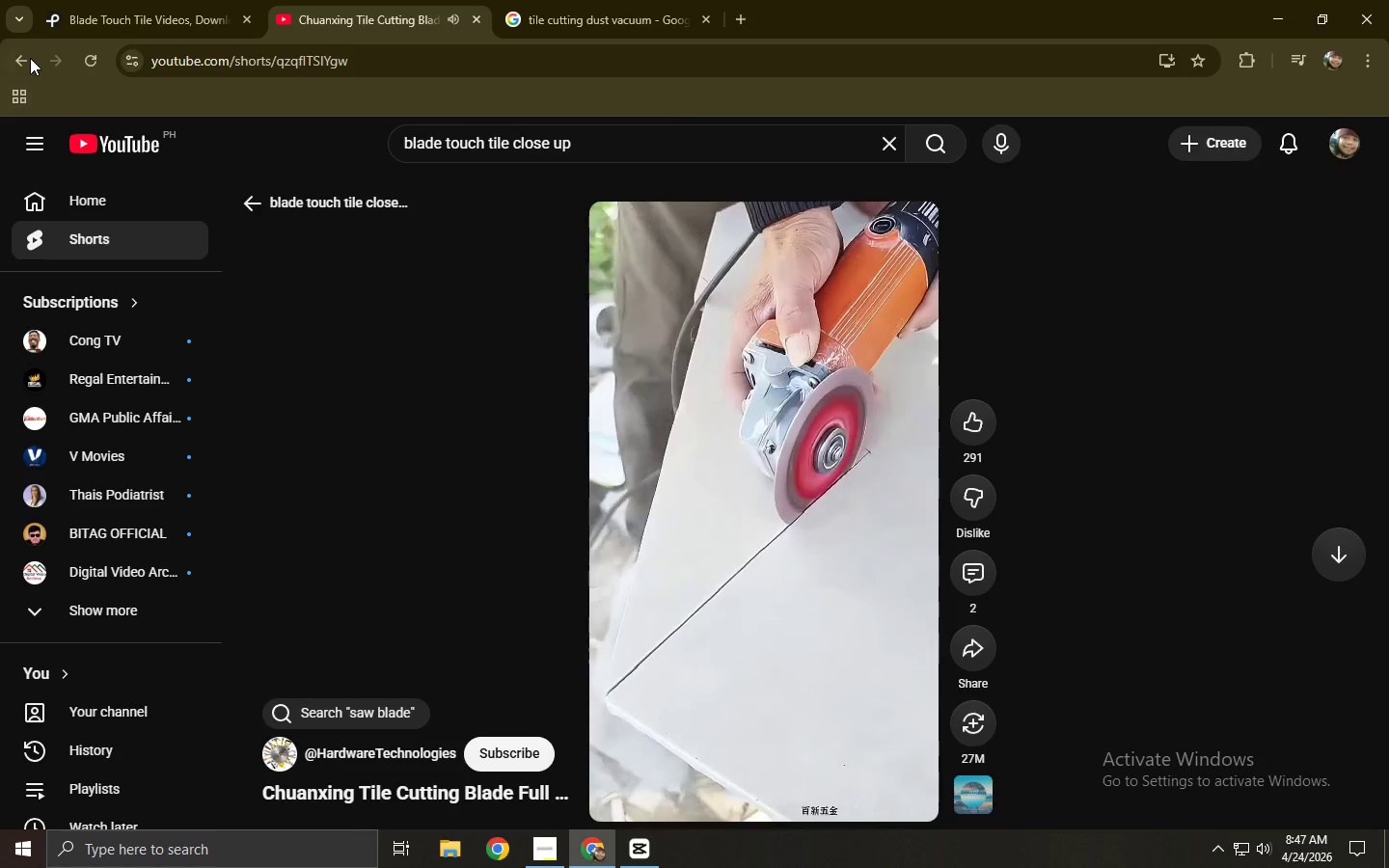 
scroll: coordinate [650, 425], scroll_direction: down, amount: 3.0
 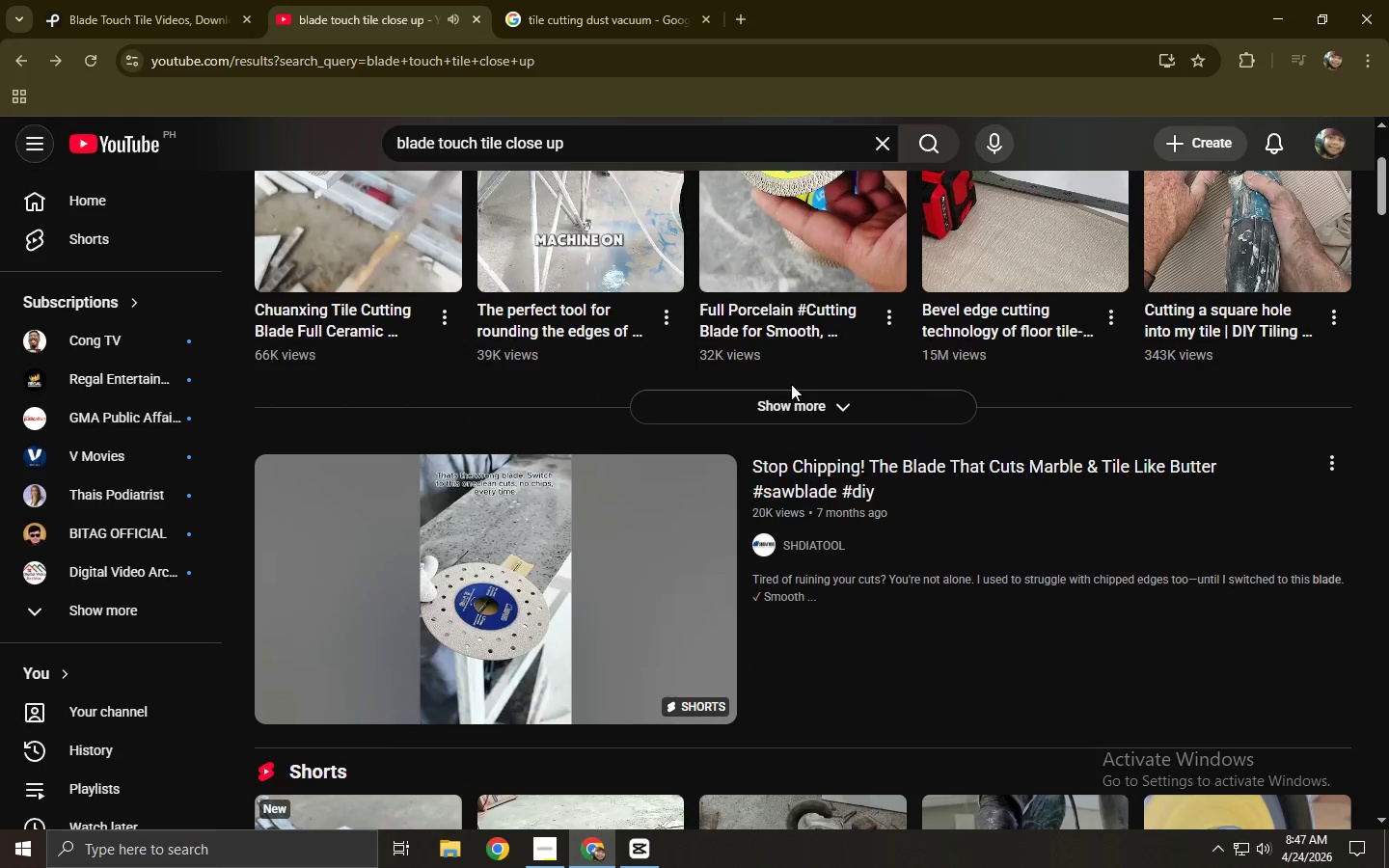 
double_click([786, 400])
 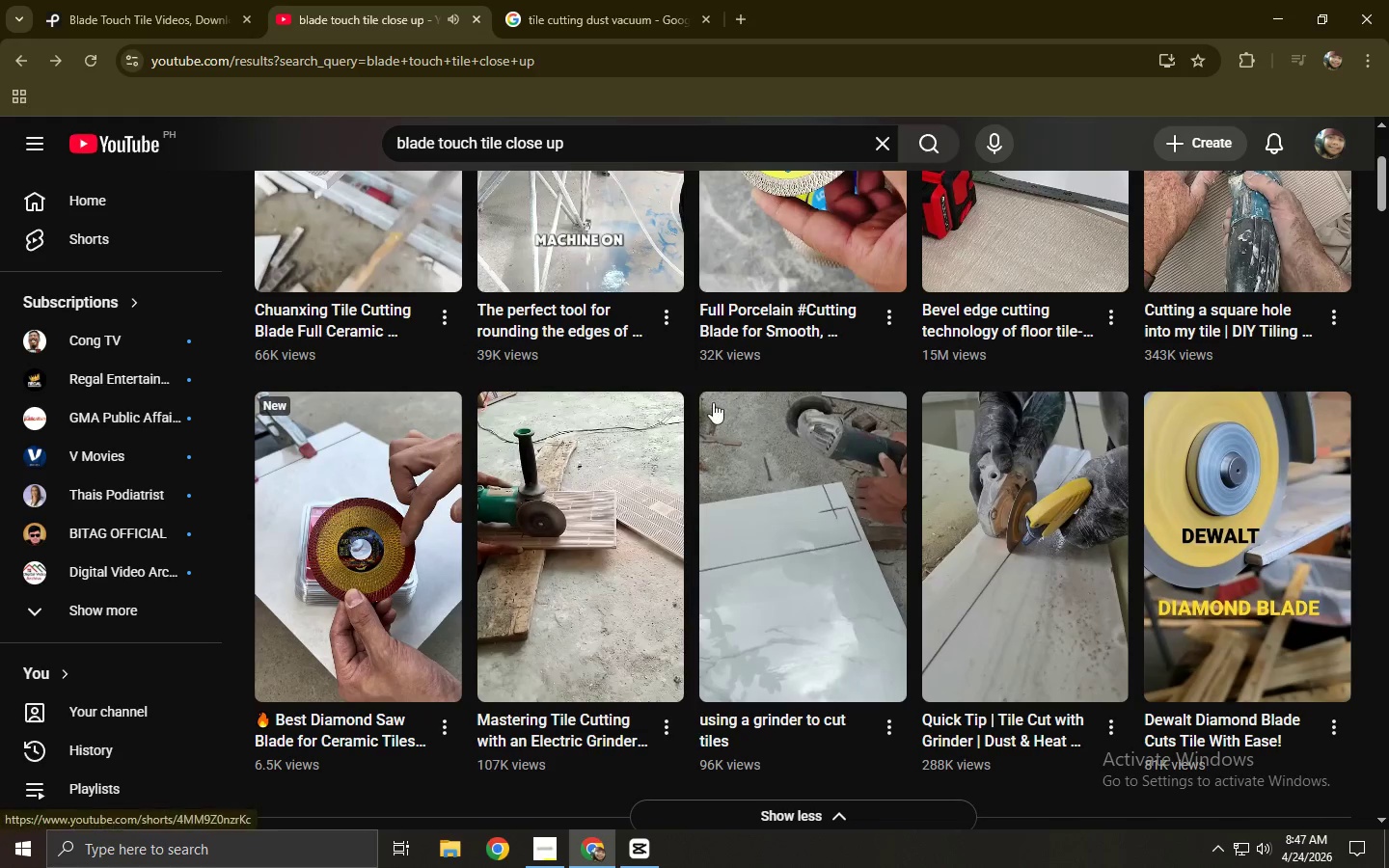 
scroll: coordinate [710, 402], scroll_direction: down, amount: 1.0
 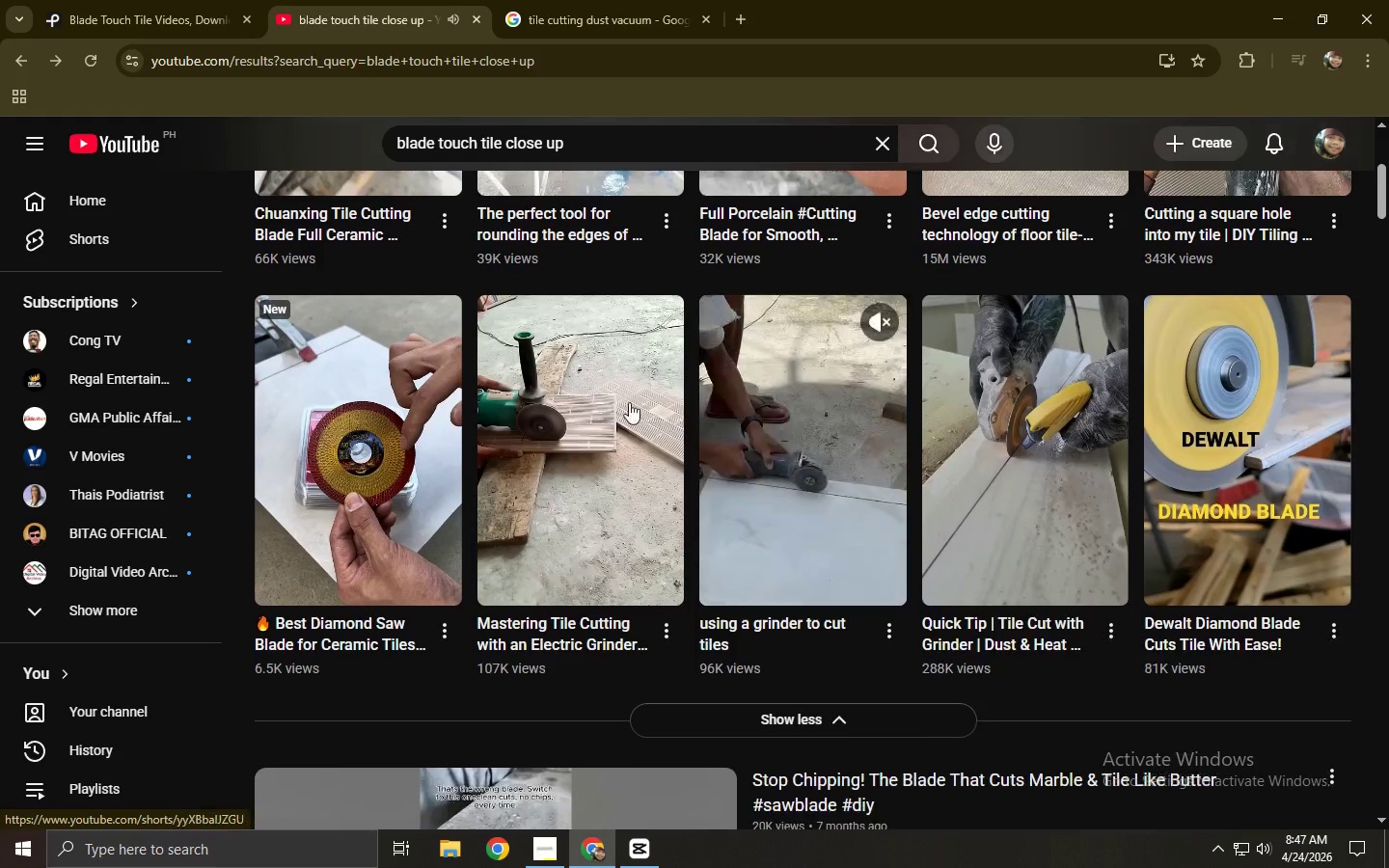 
mouse_move([563, 423])
 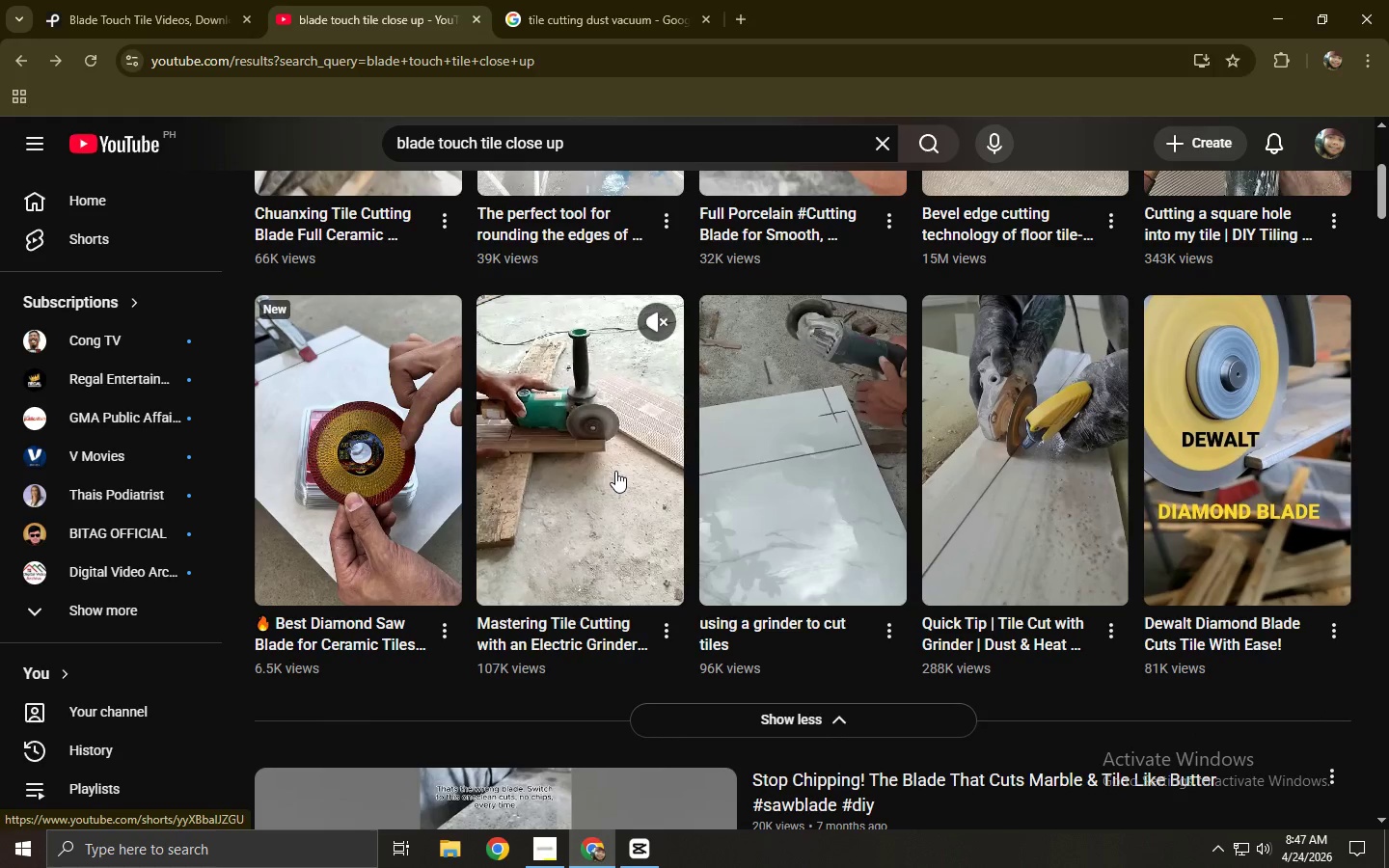 
left_click([615, 471])
 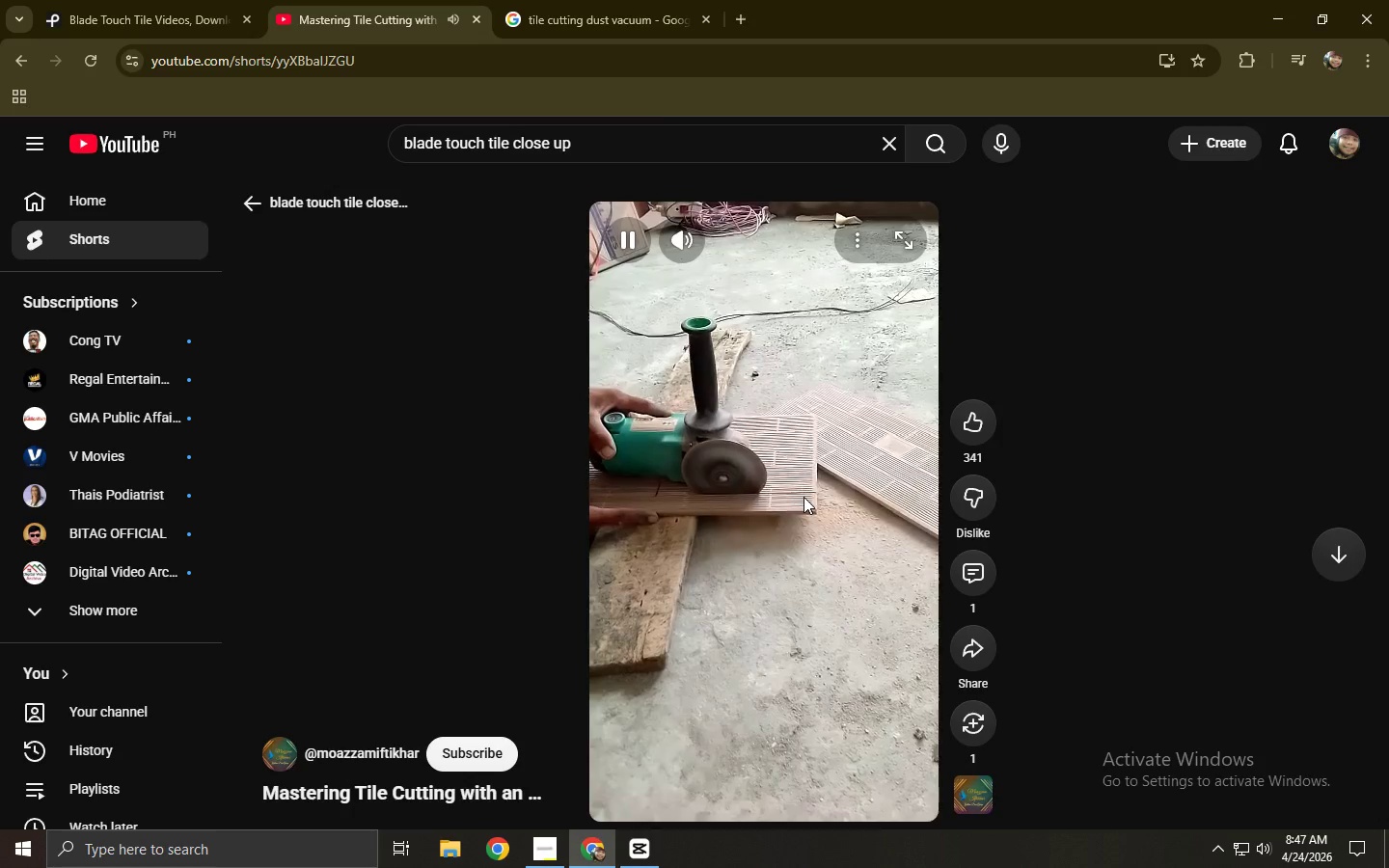 
wait(6.16)
 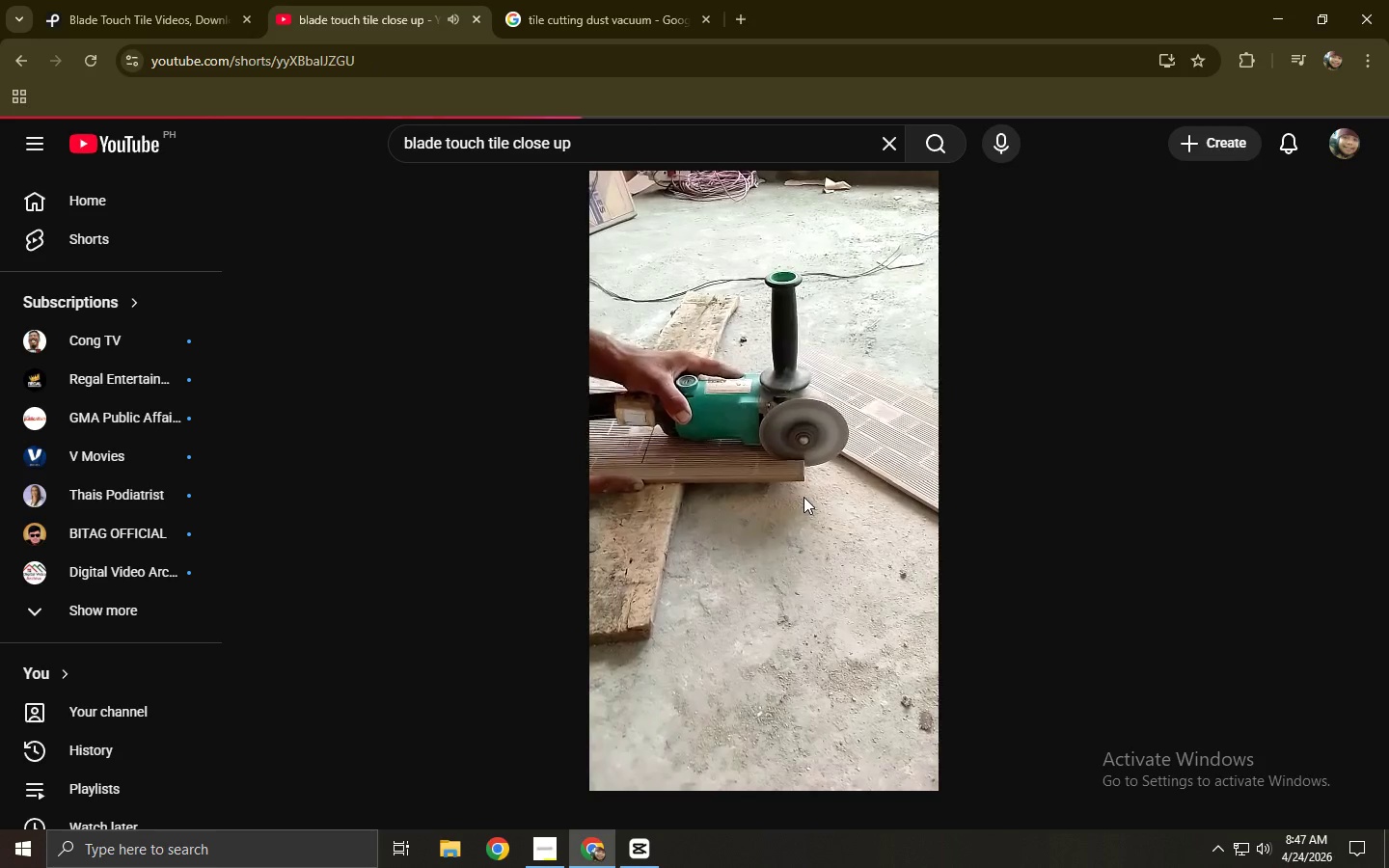 
left_click_drag(start_coordinate=[640, 813], to_coordinate=[577, 812])
 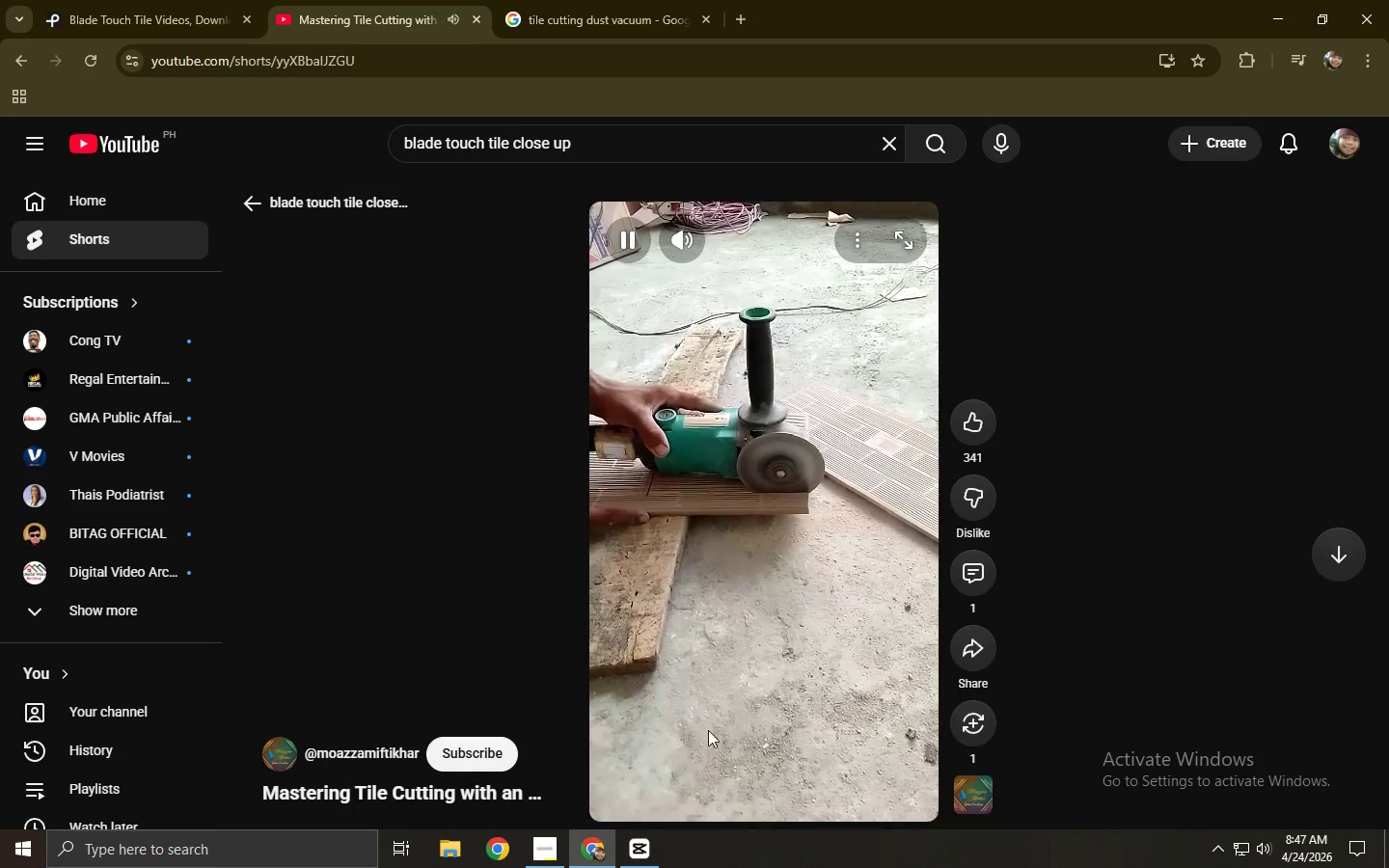 
left_click([728, 707])
 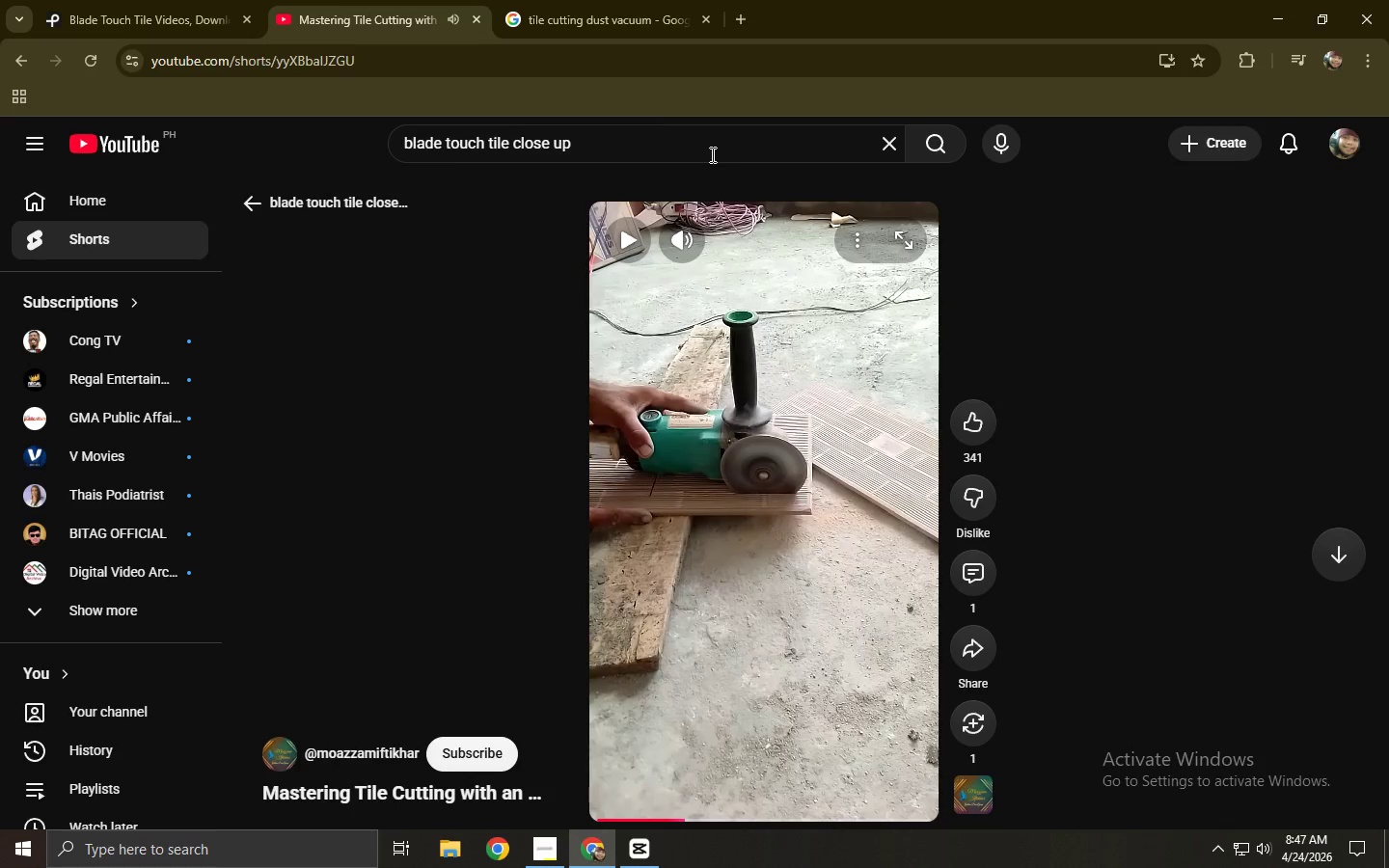 
left_click([585, 54])
 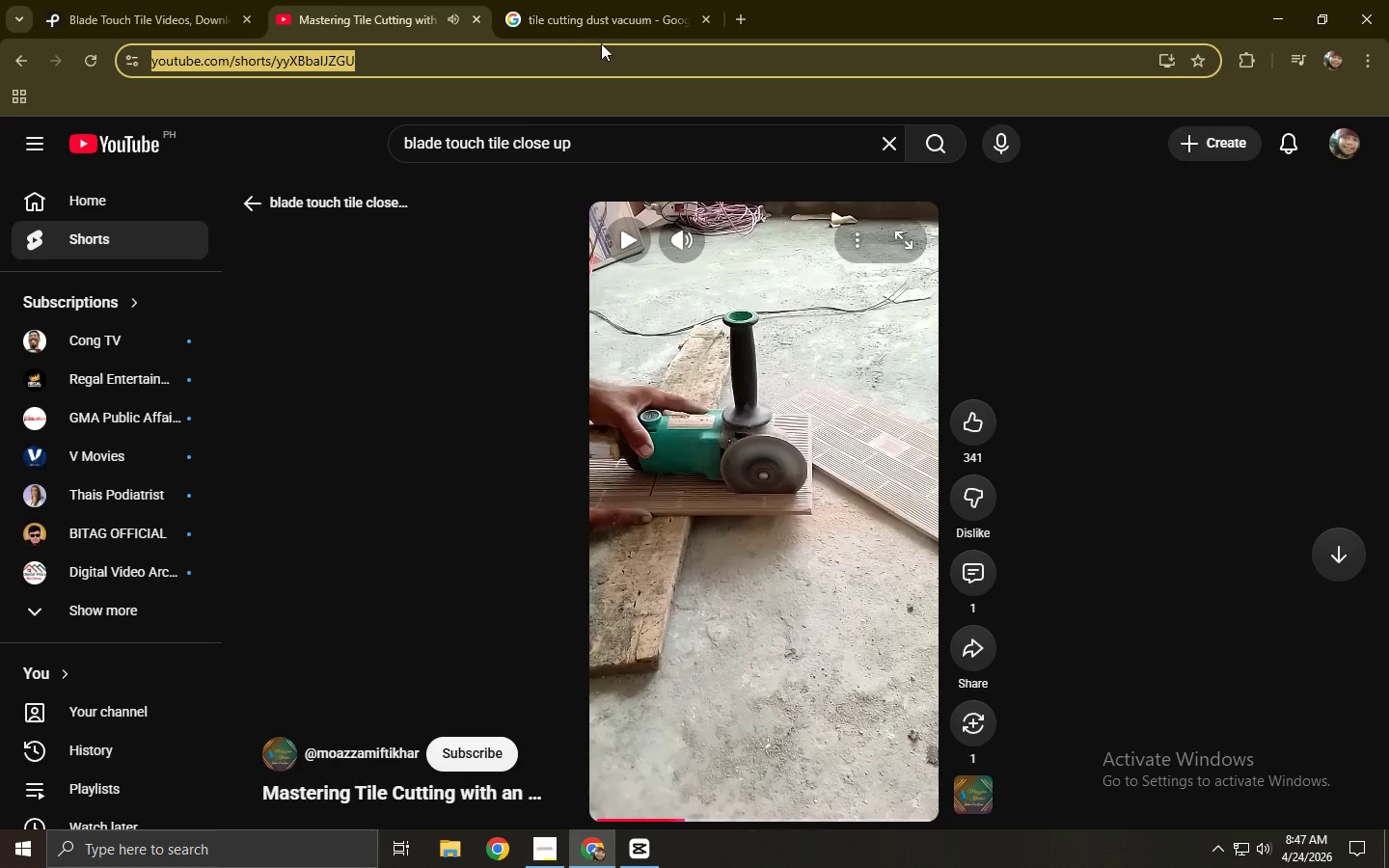 
key(Control+ControlLeft)
 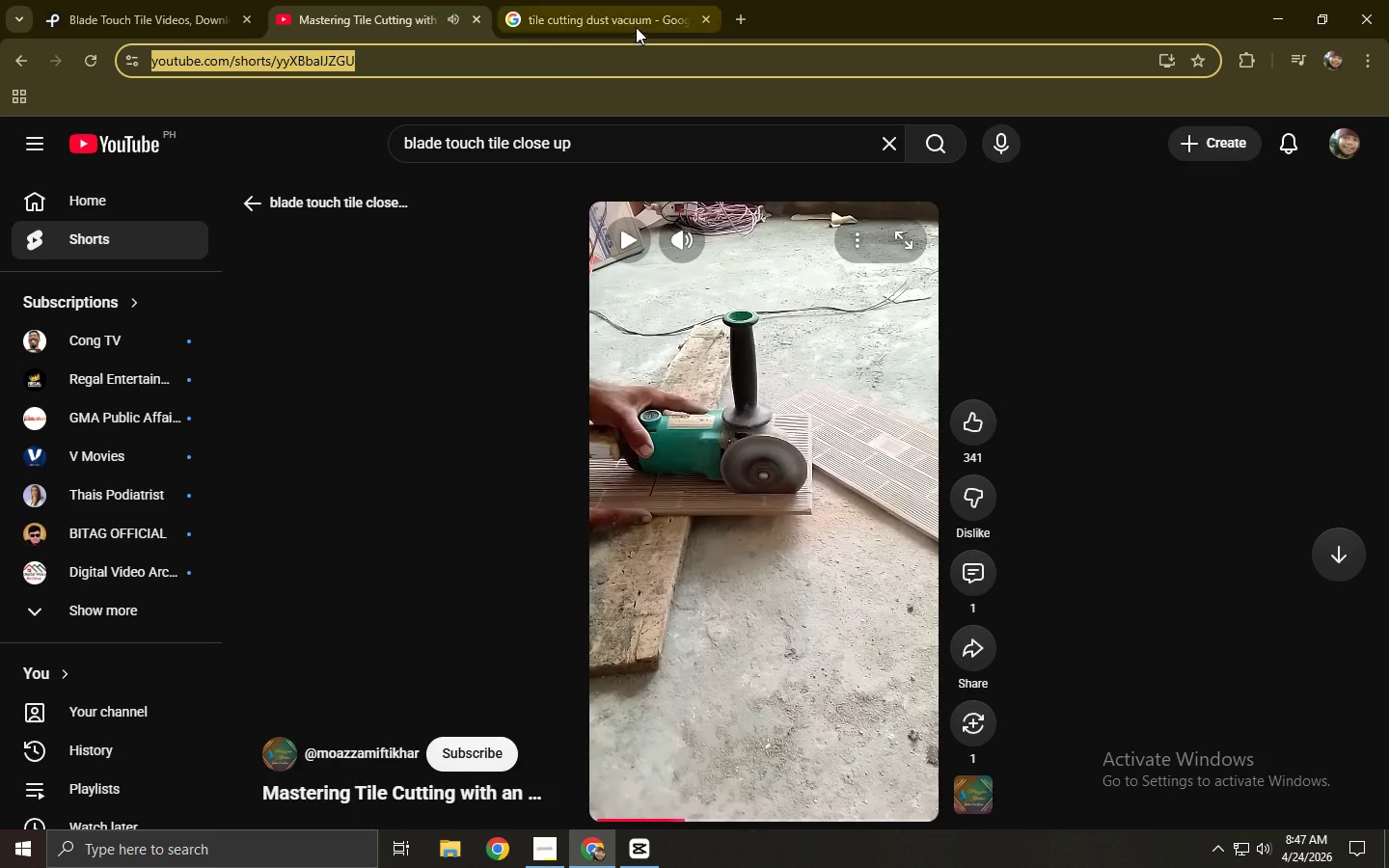 
key(Control+C)
 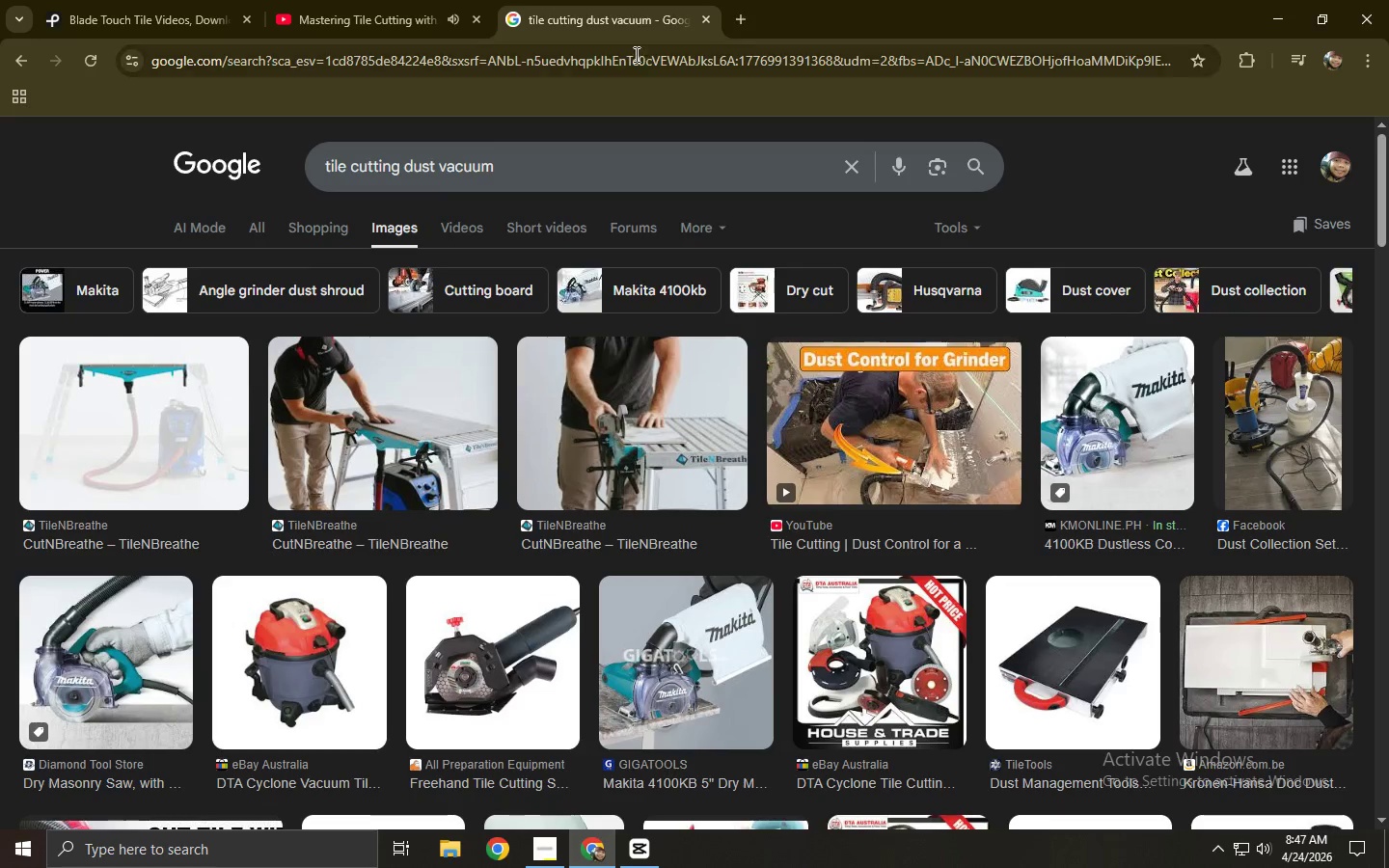 
double_click([634, 55])
 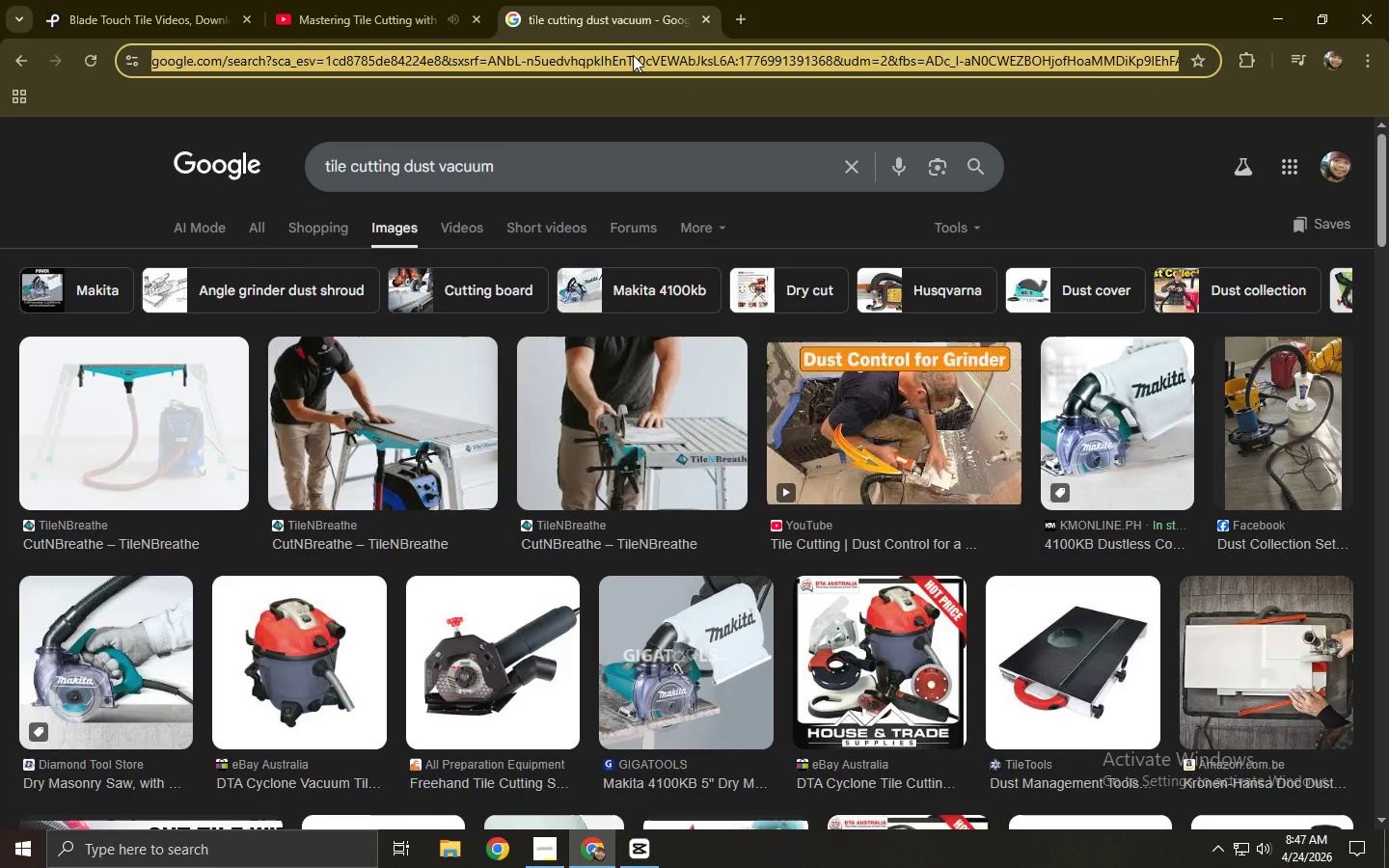 
type(yt1)
 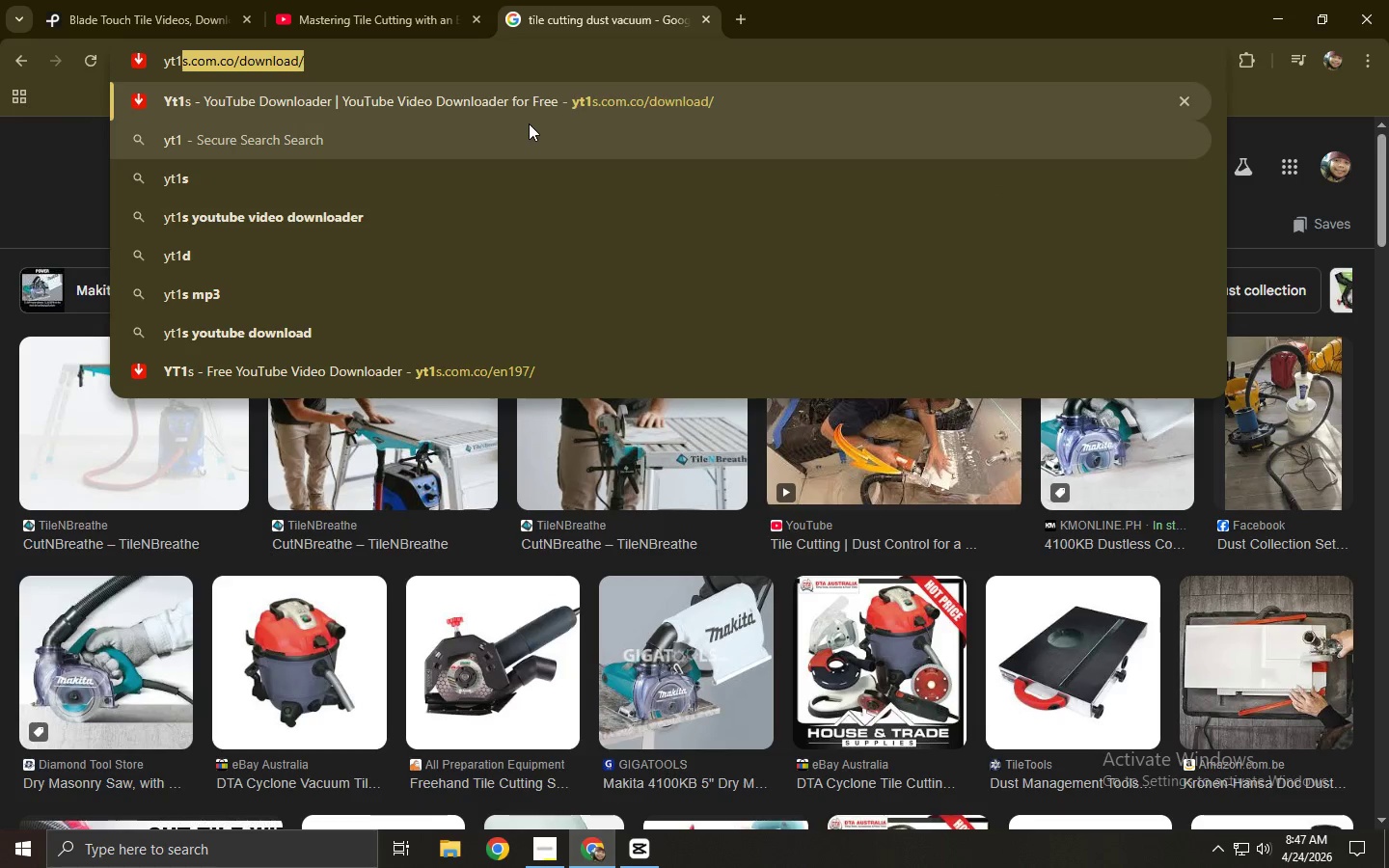 
left_click([529, 123])
 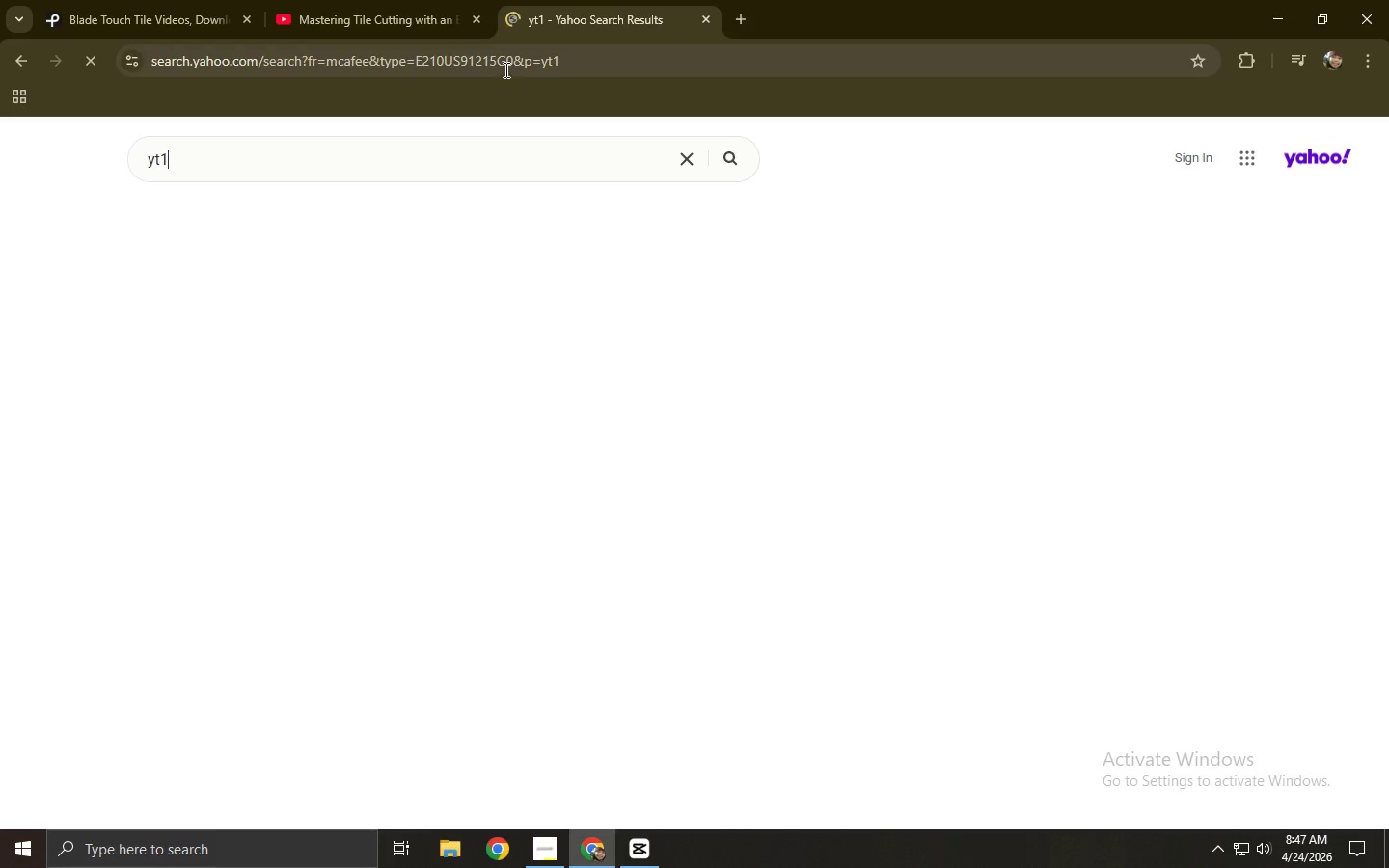 
left_click([504, 57])
 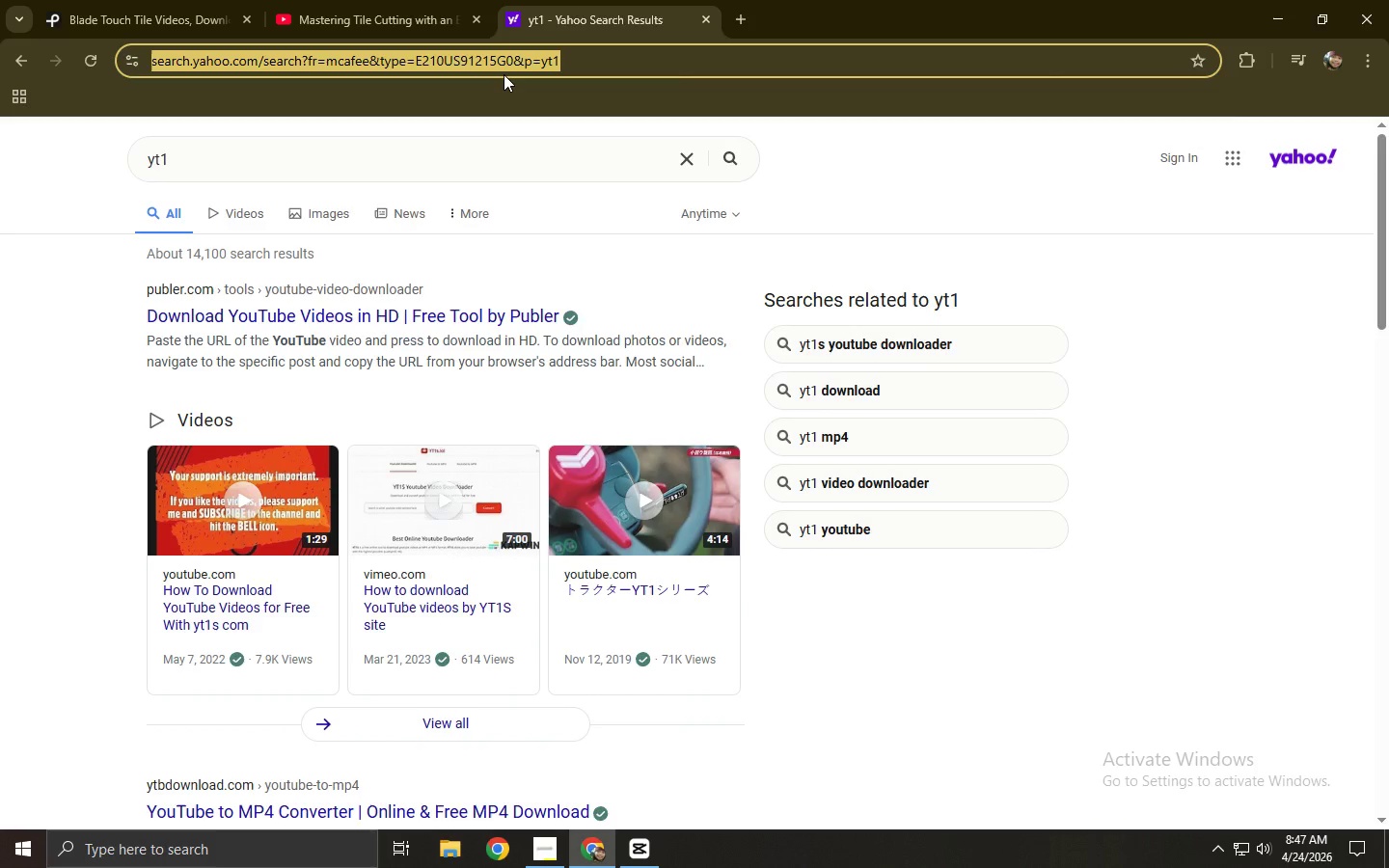 
type(yt1)
 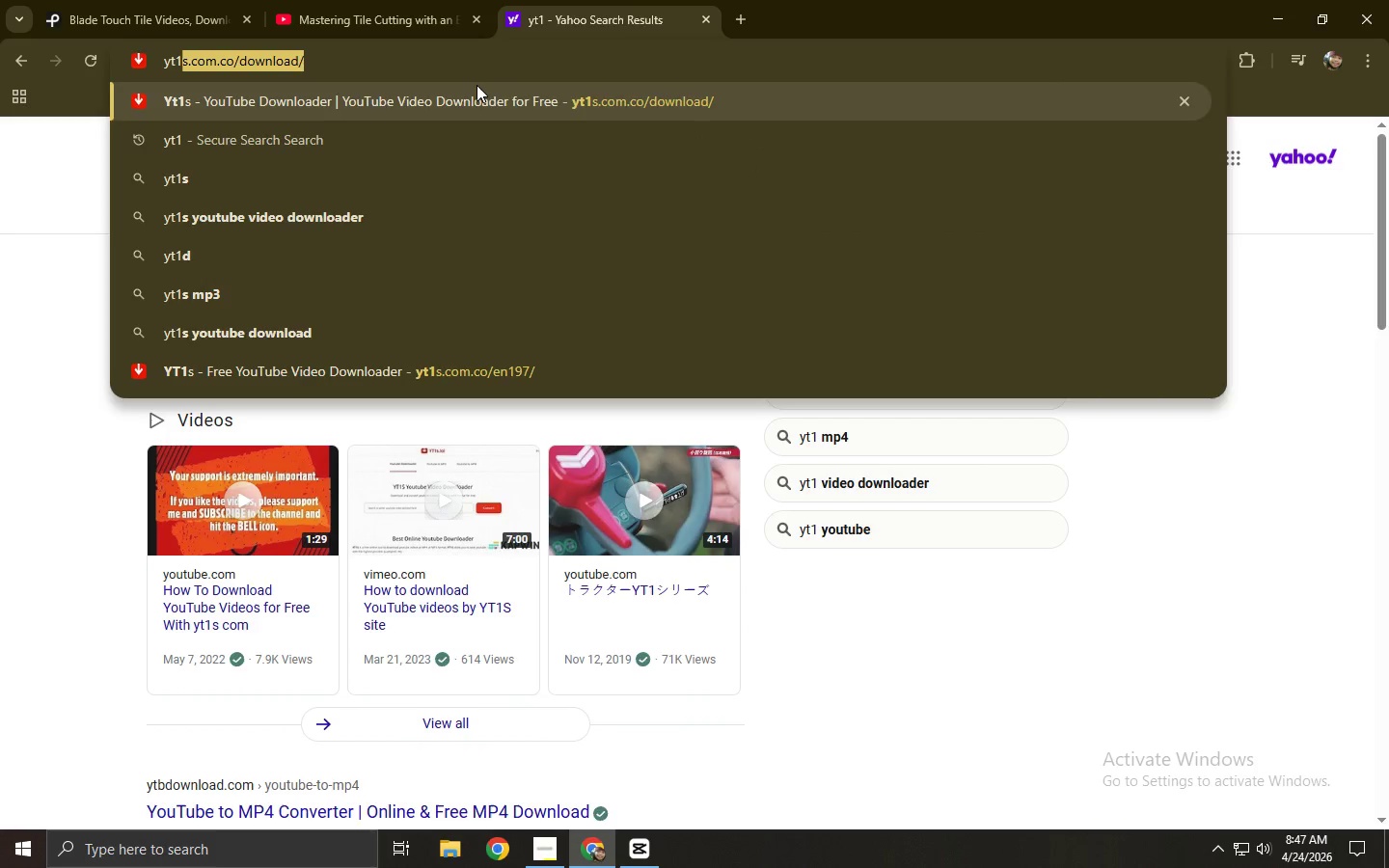 
left_click([477, 85])
 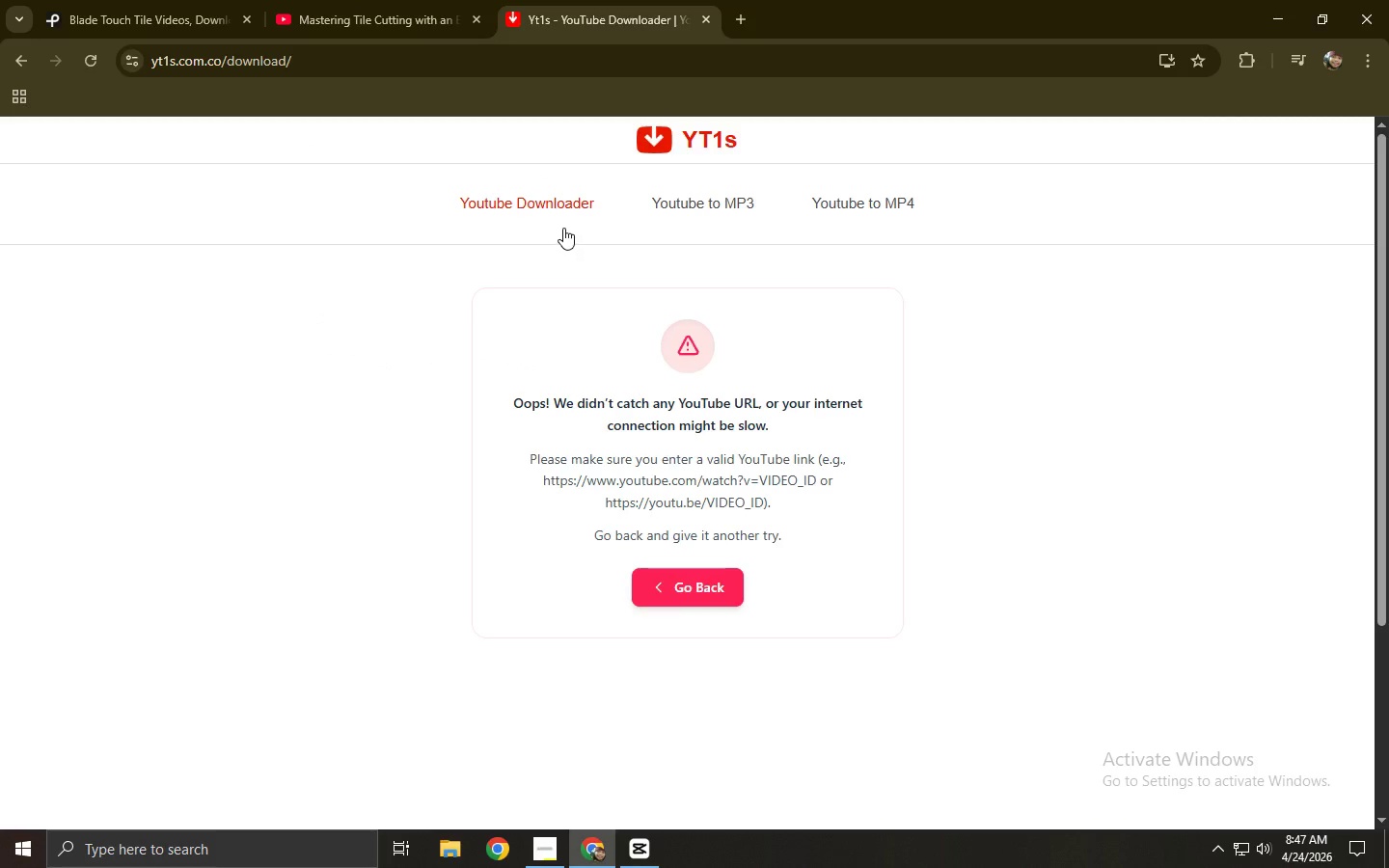 
left_click([548, 203])
 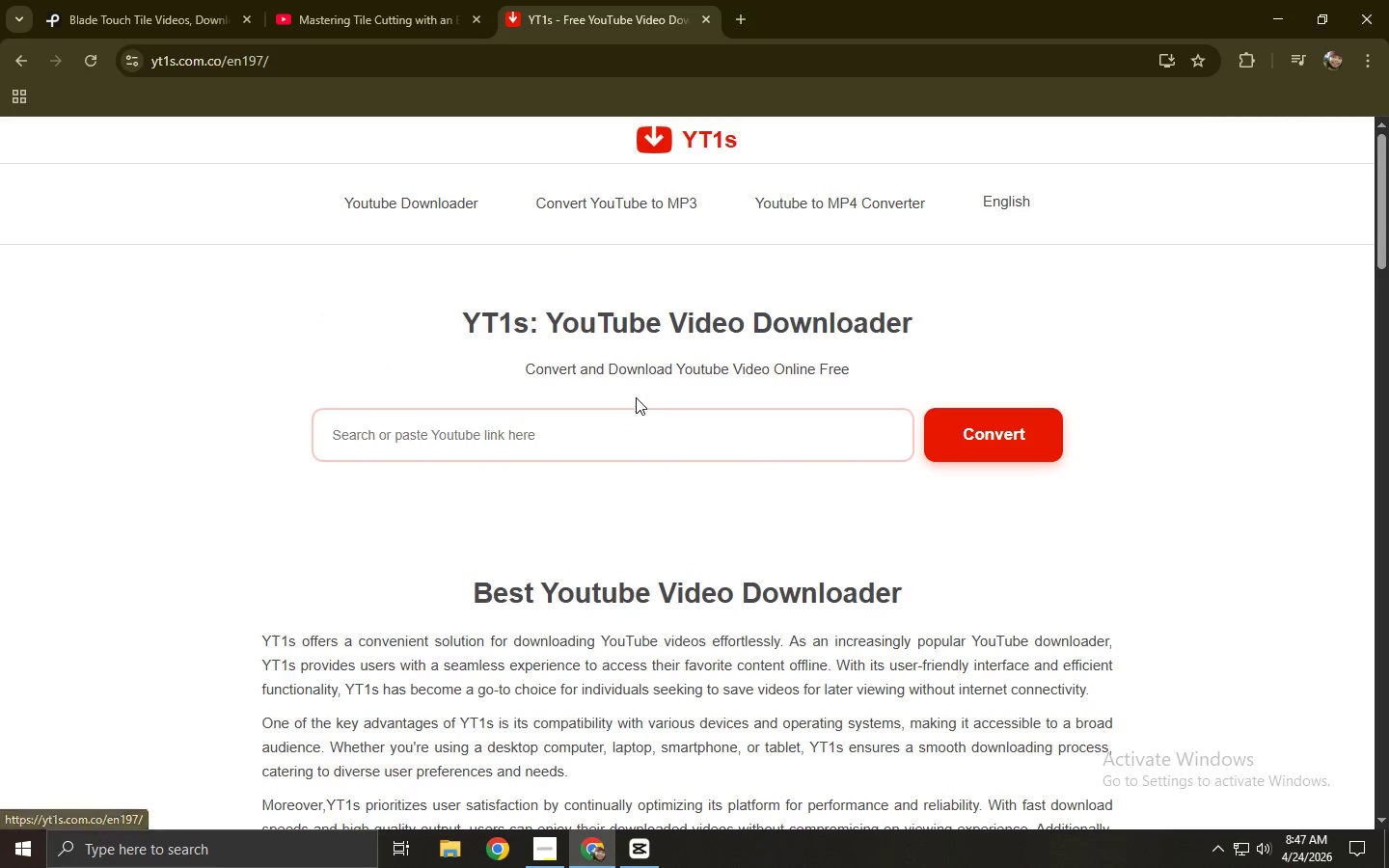 
left_click([638, 425])
 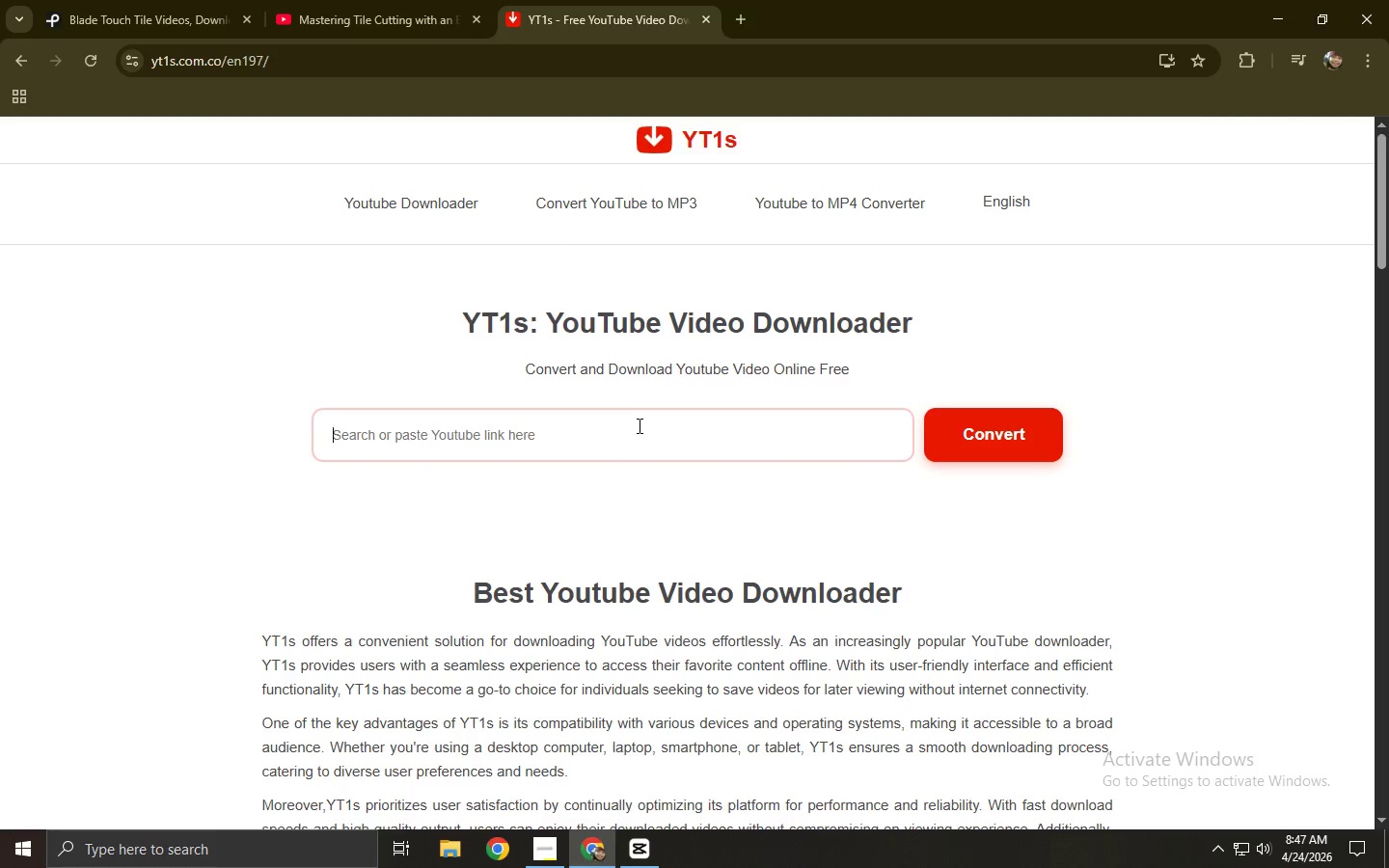 
key(Control+ControlLeft)
 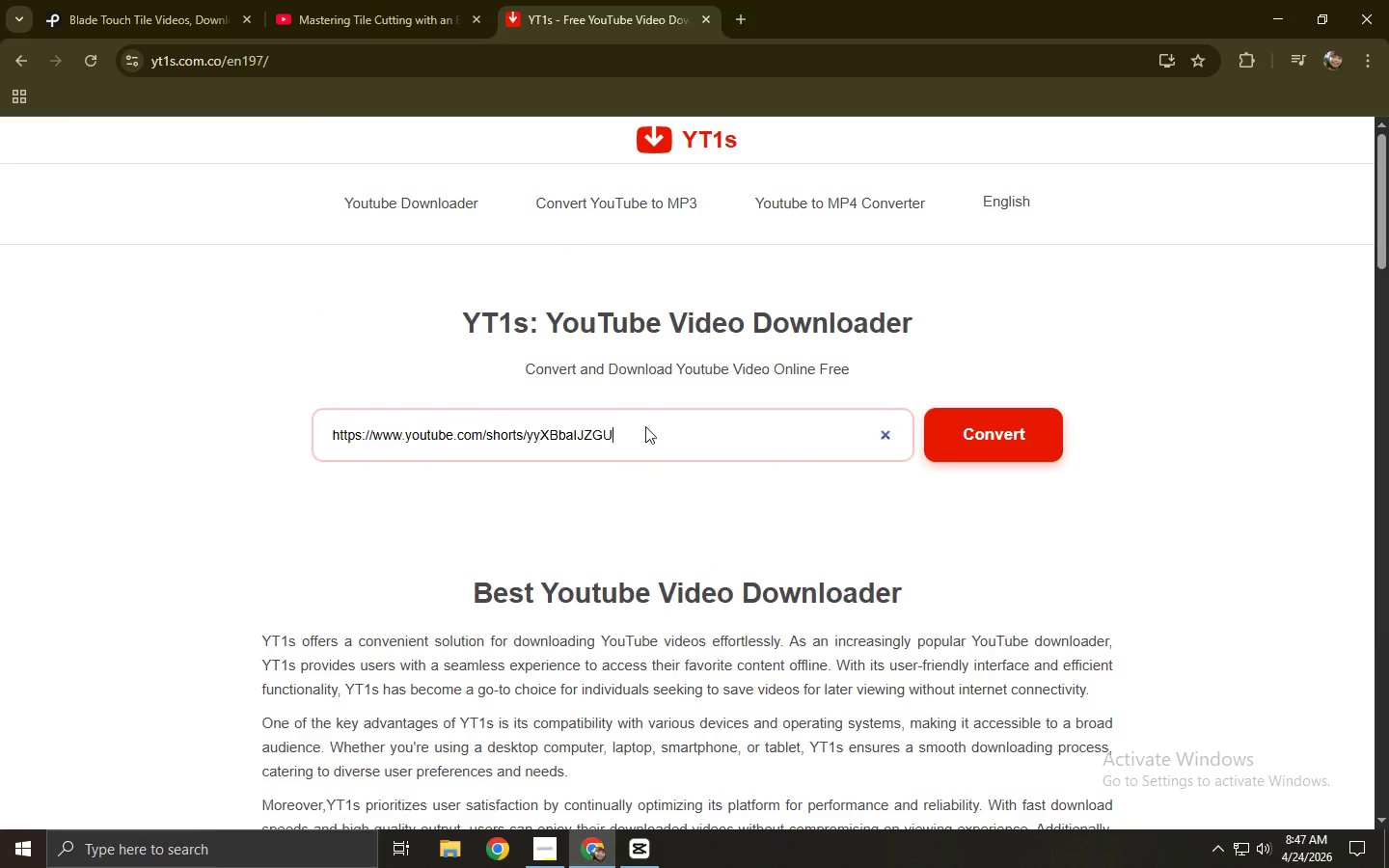 
key(Control+V)
 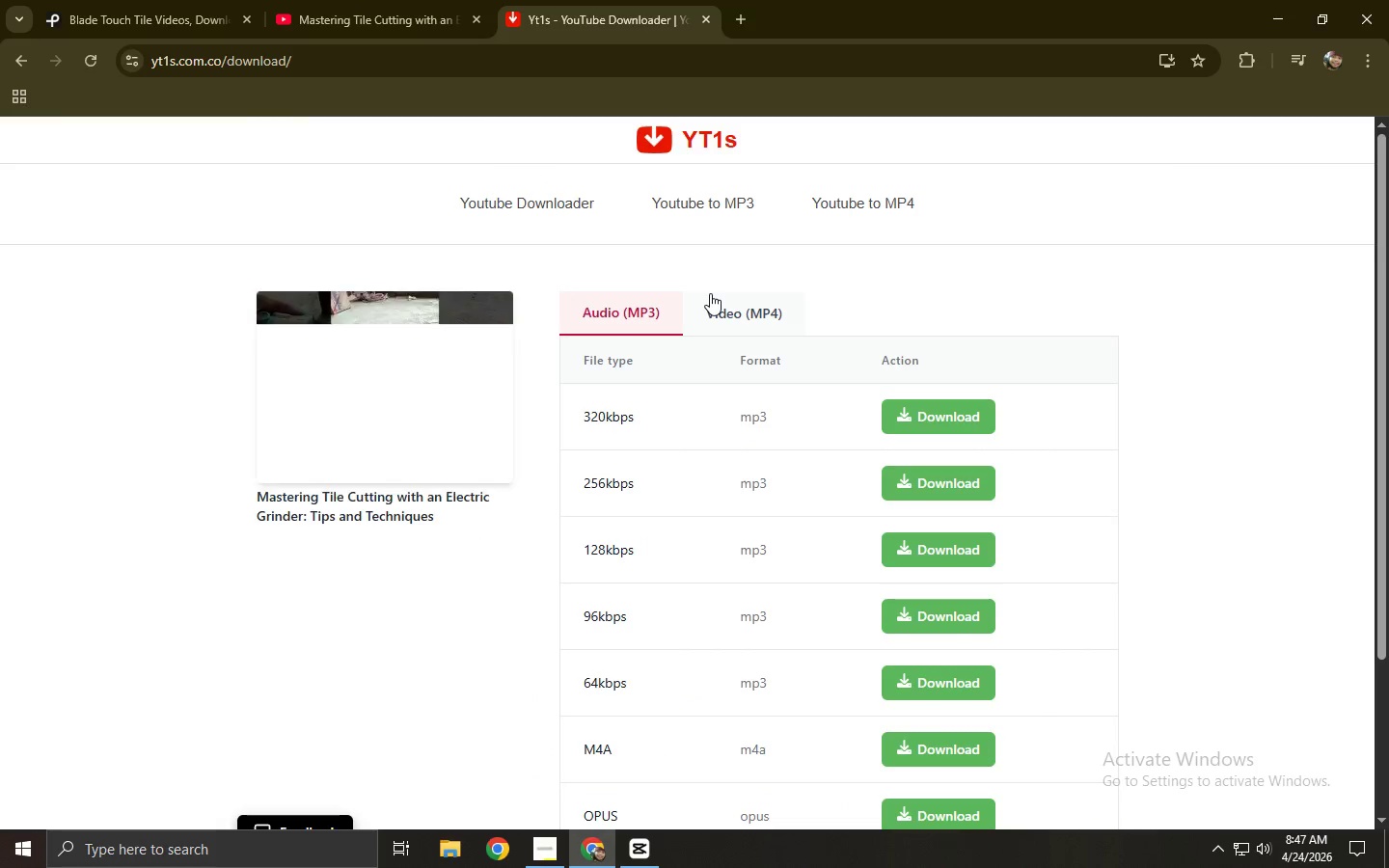 
left_click([715, 297])
 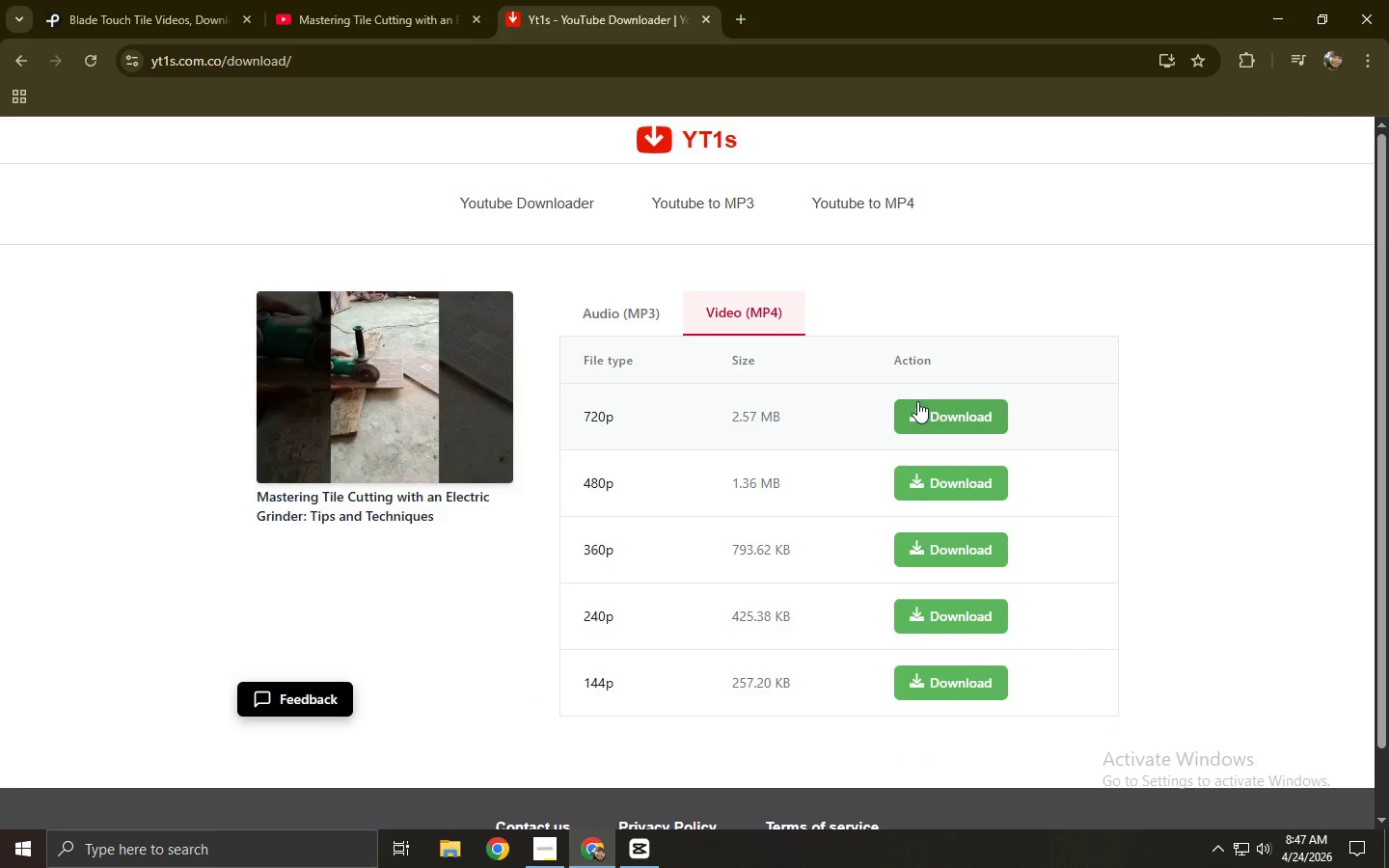 
left_click([935, 414])
 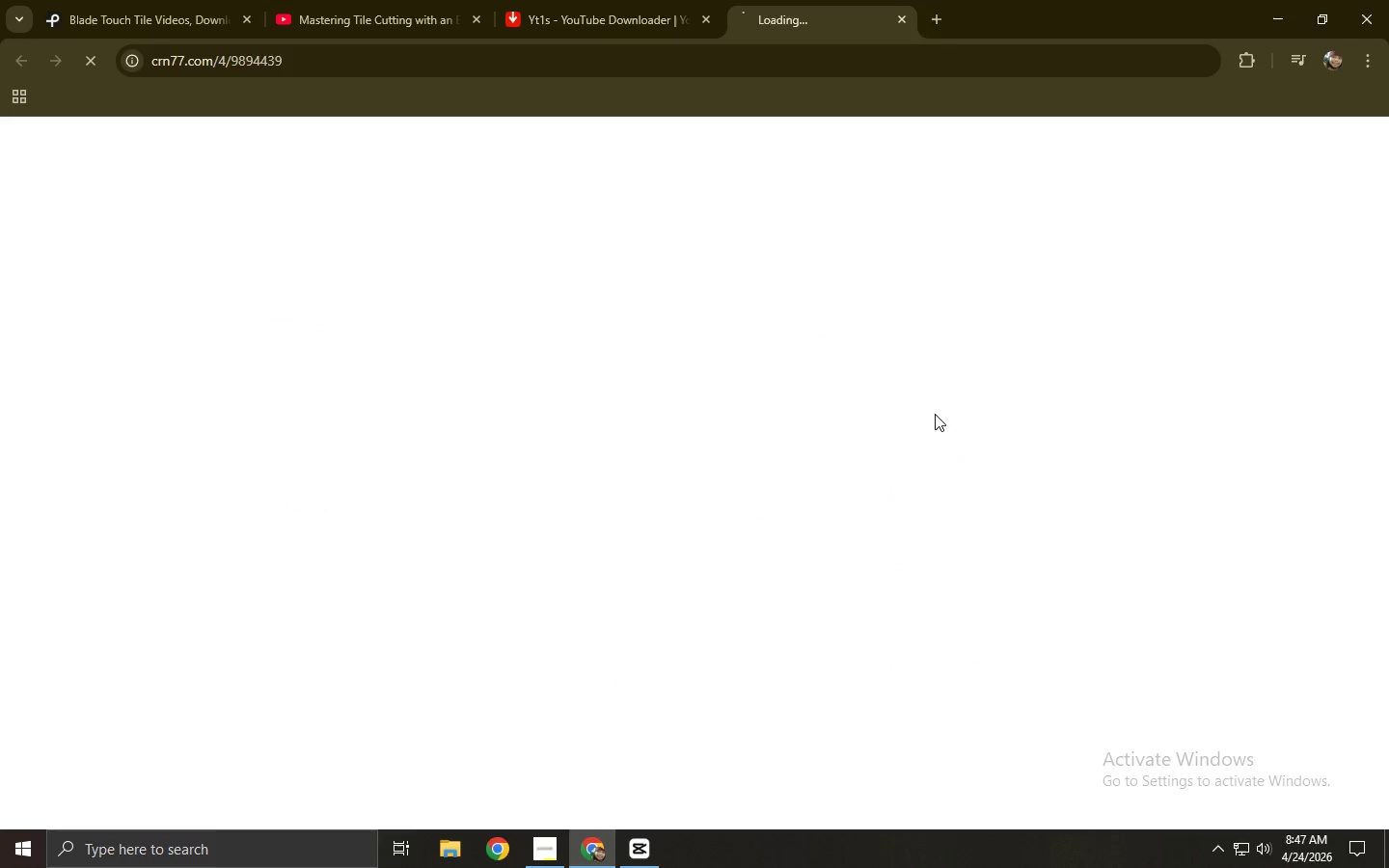 
key(Control+ControlLeft)
 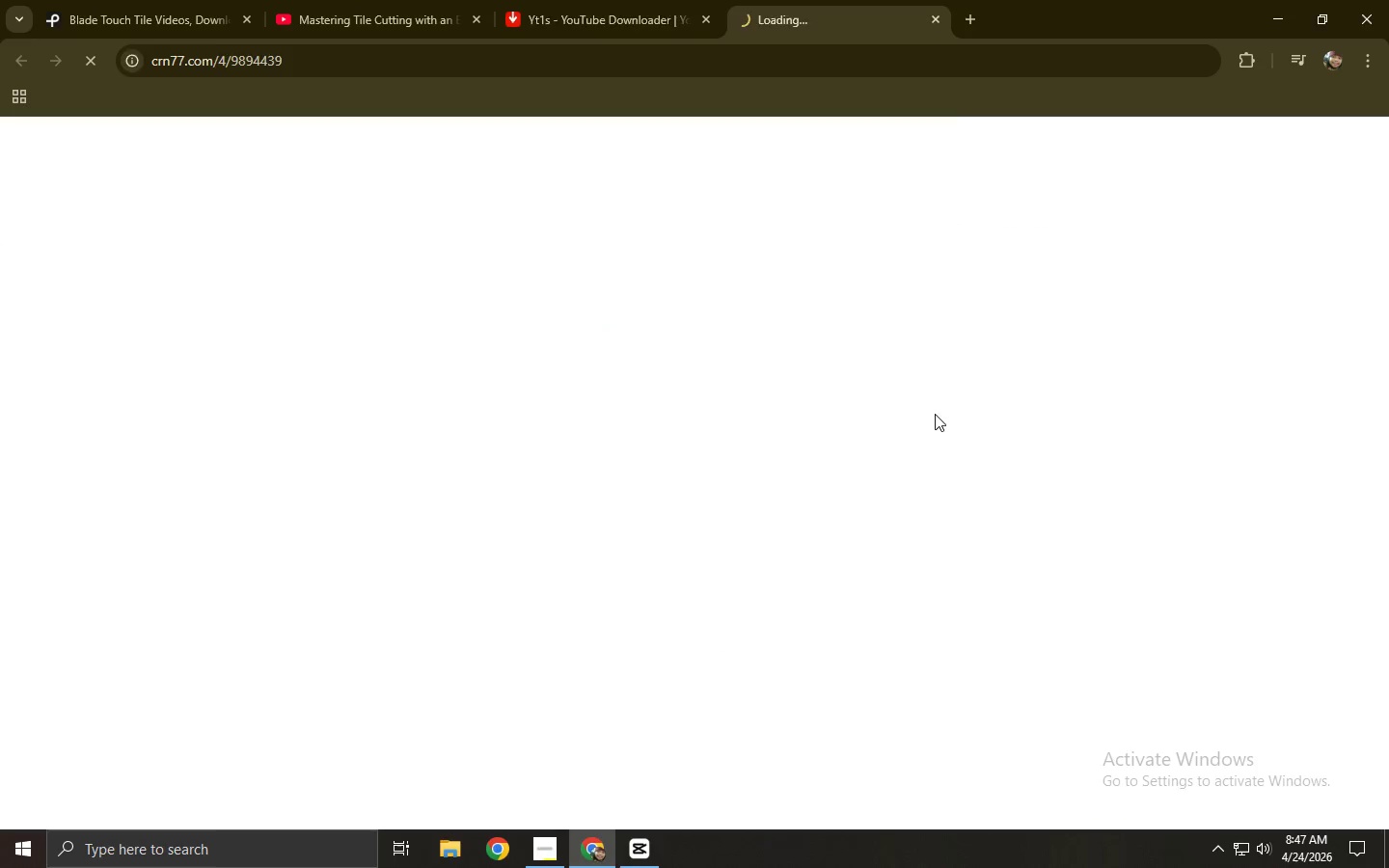 
key(Control+W)
 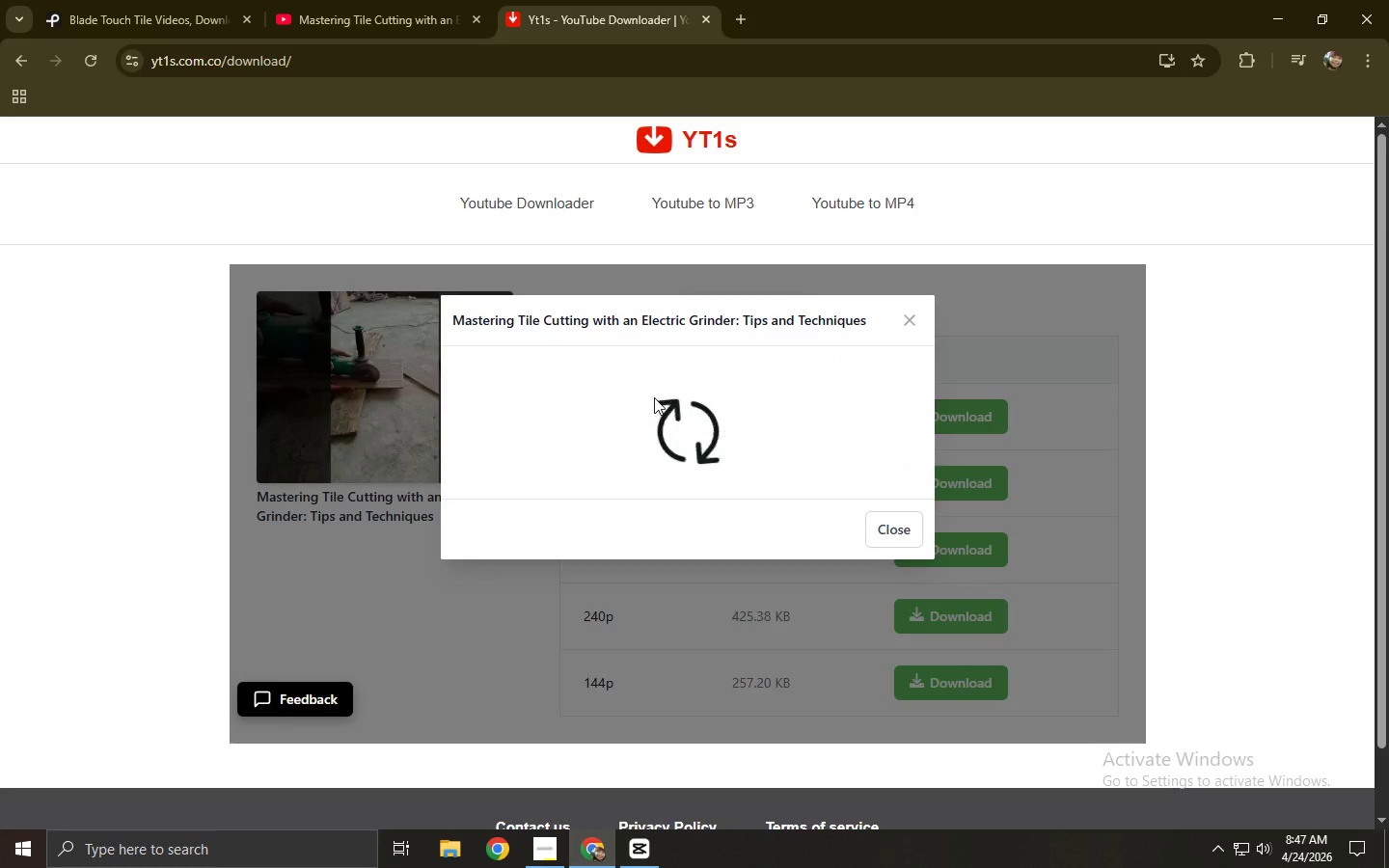 
left_click([646, 442])
 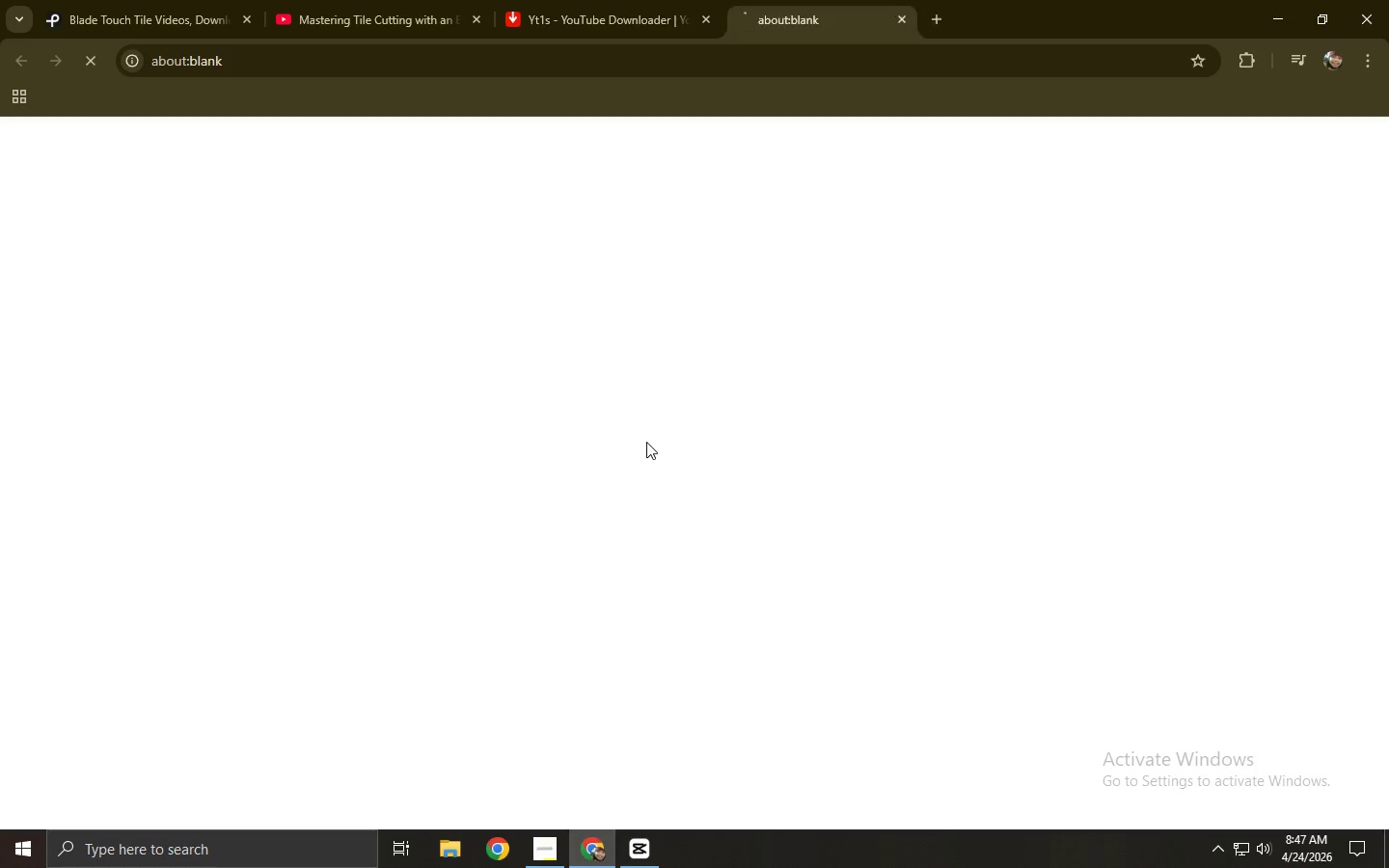 
key(Control+ControlLeft)
 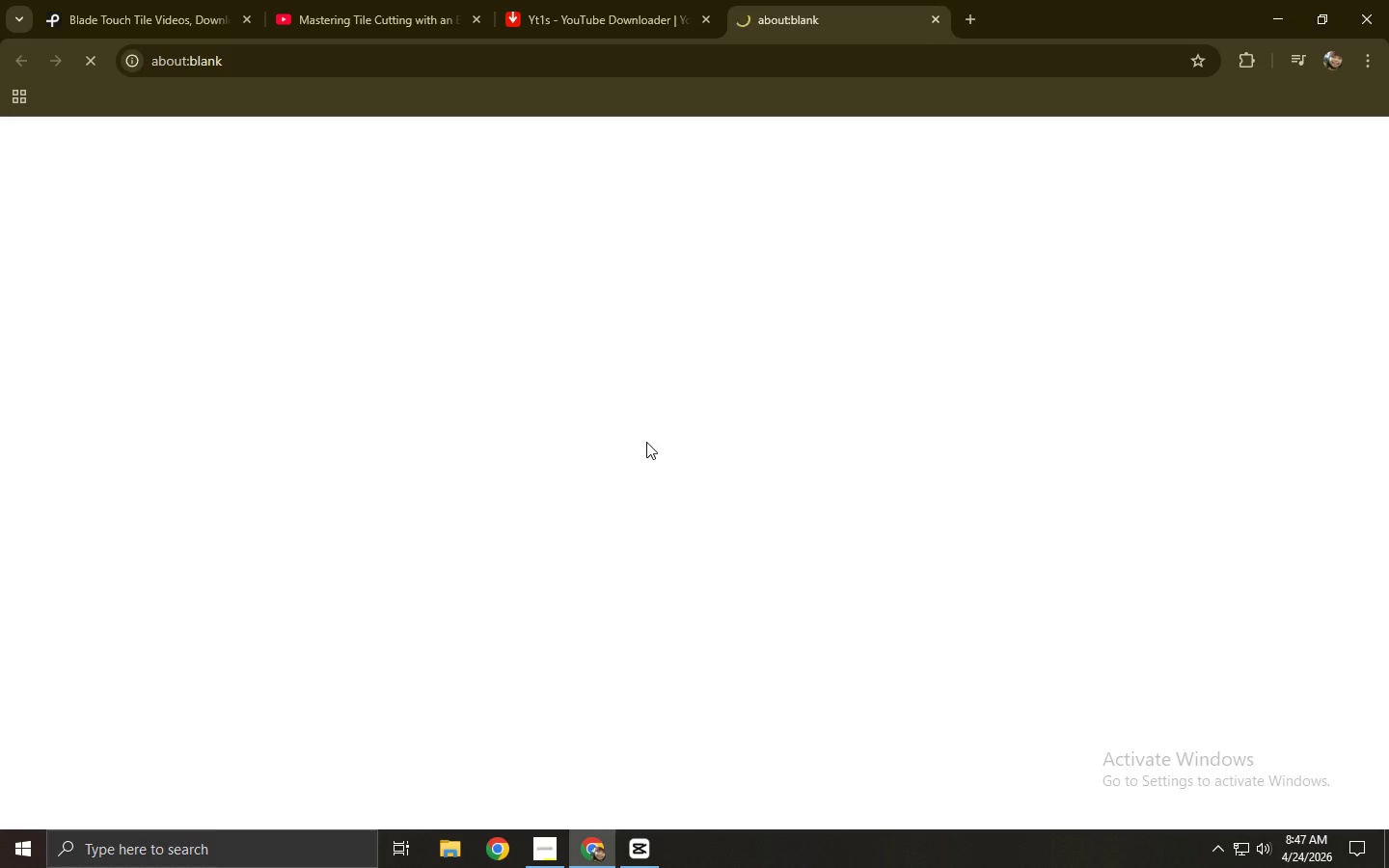 
key(Control+W)
 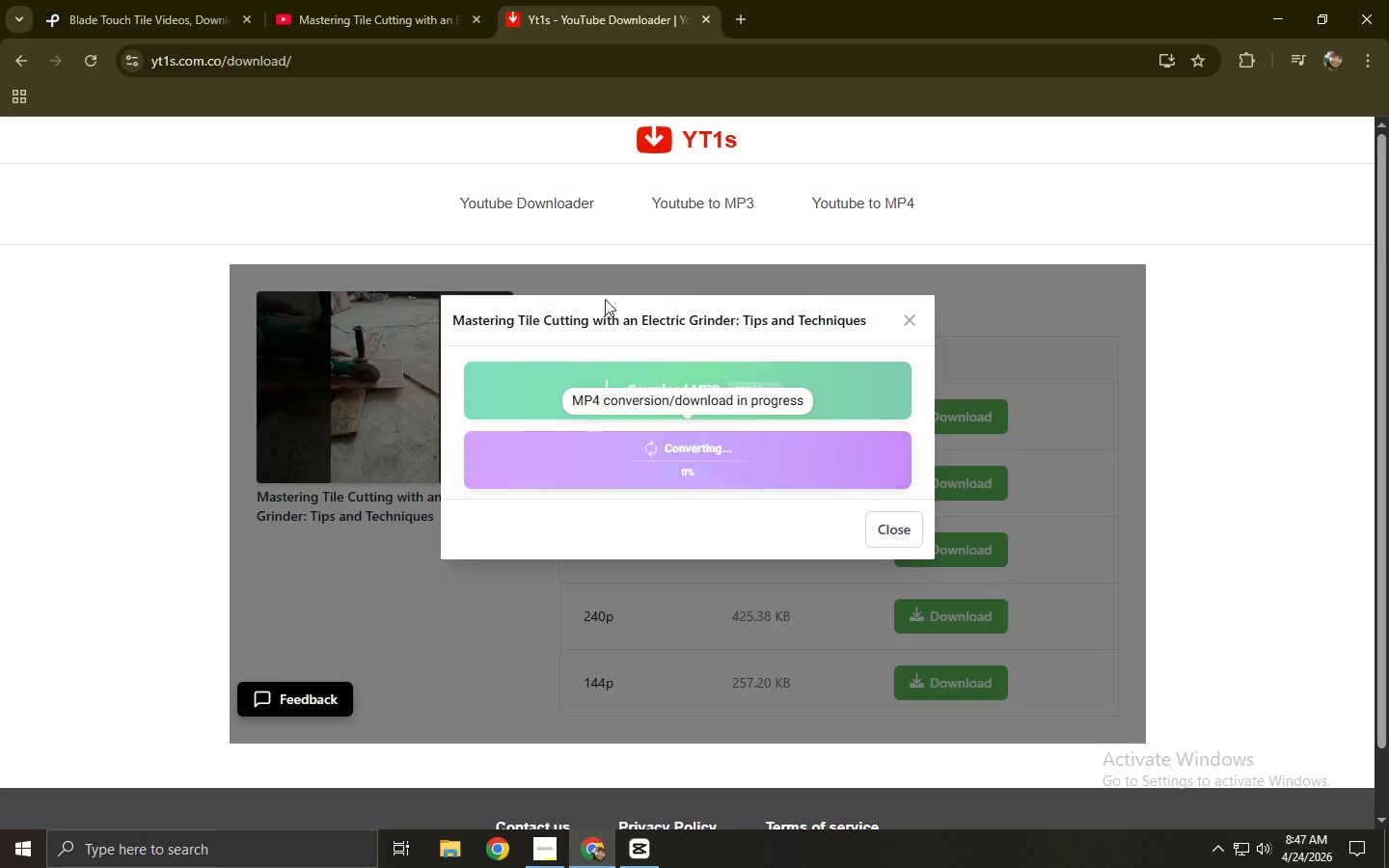 
left_click([346, 0])
 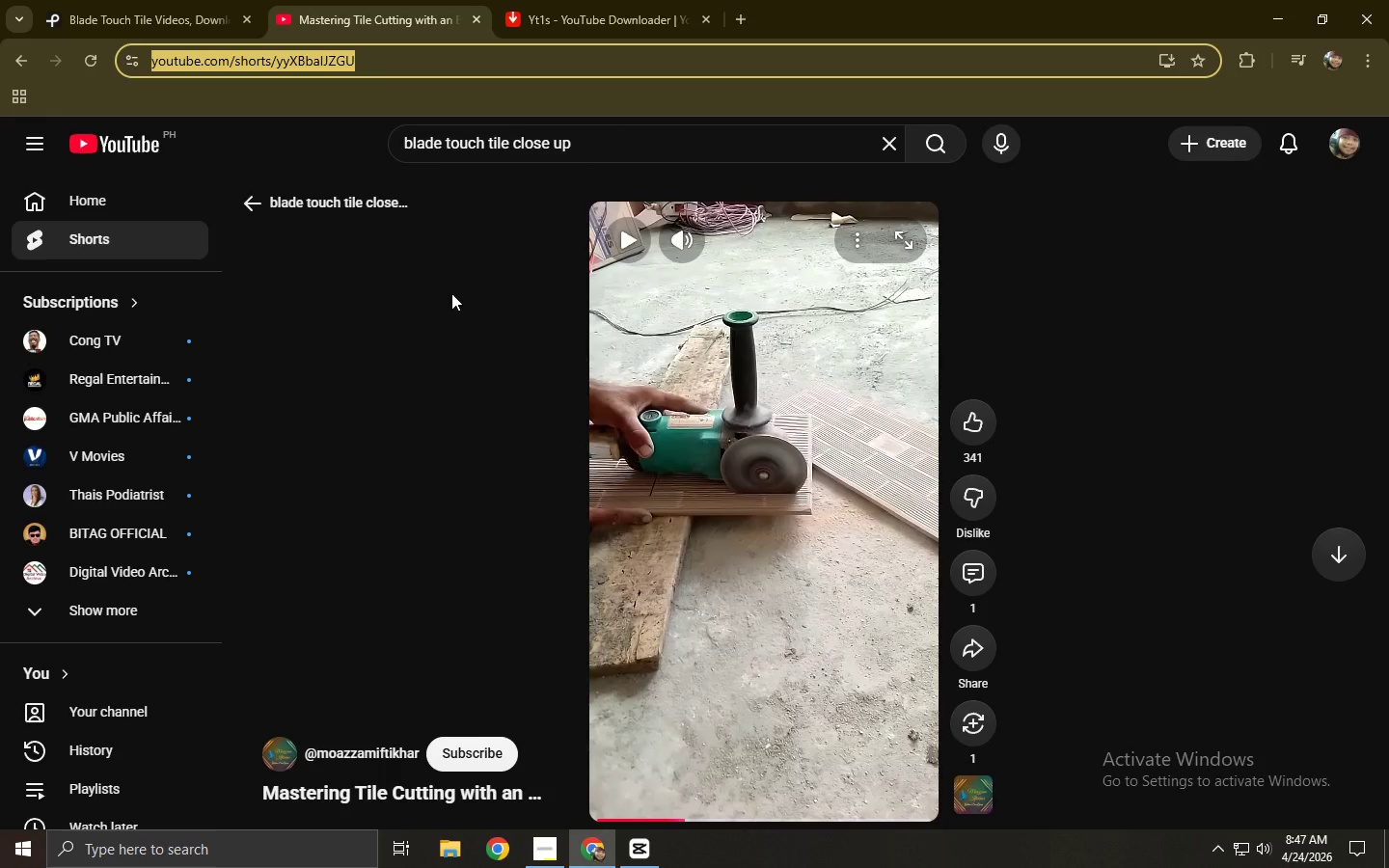 
scroll: coordinate [609, 307], scroll_direction: down, amount: 2.0
 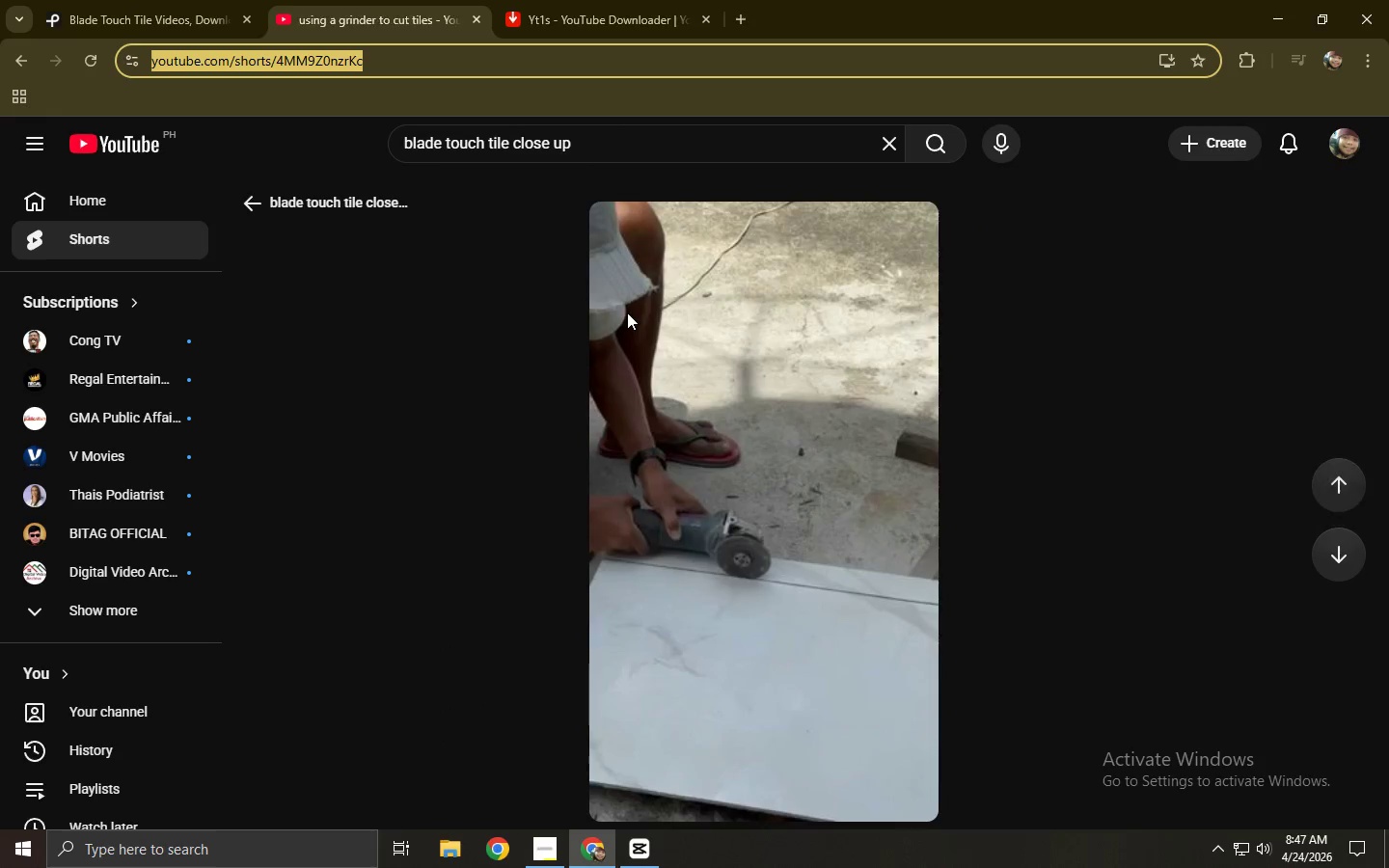 
mouse_move([595, 307])
 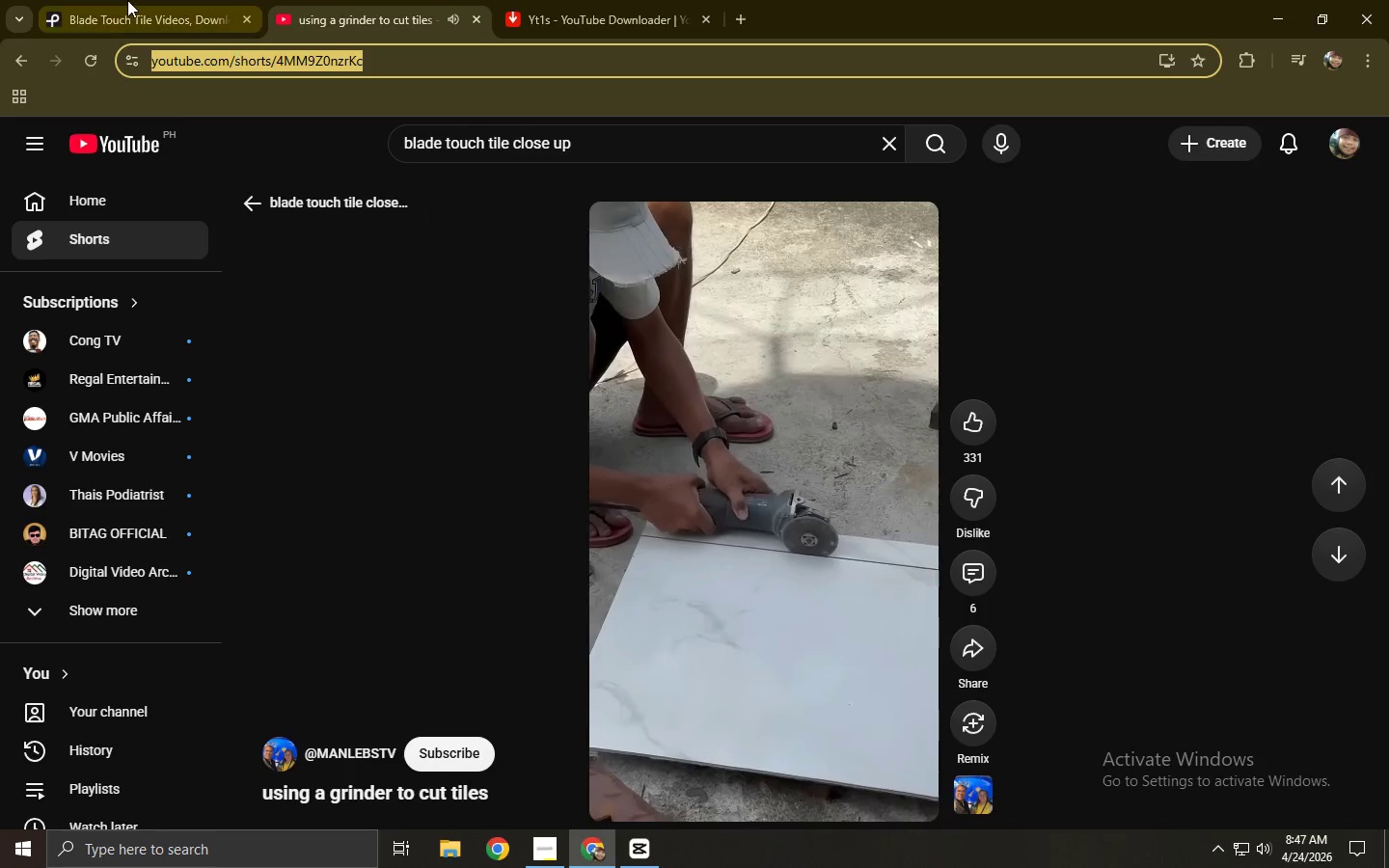 
left_click([126, 0])
 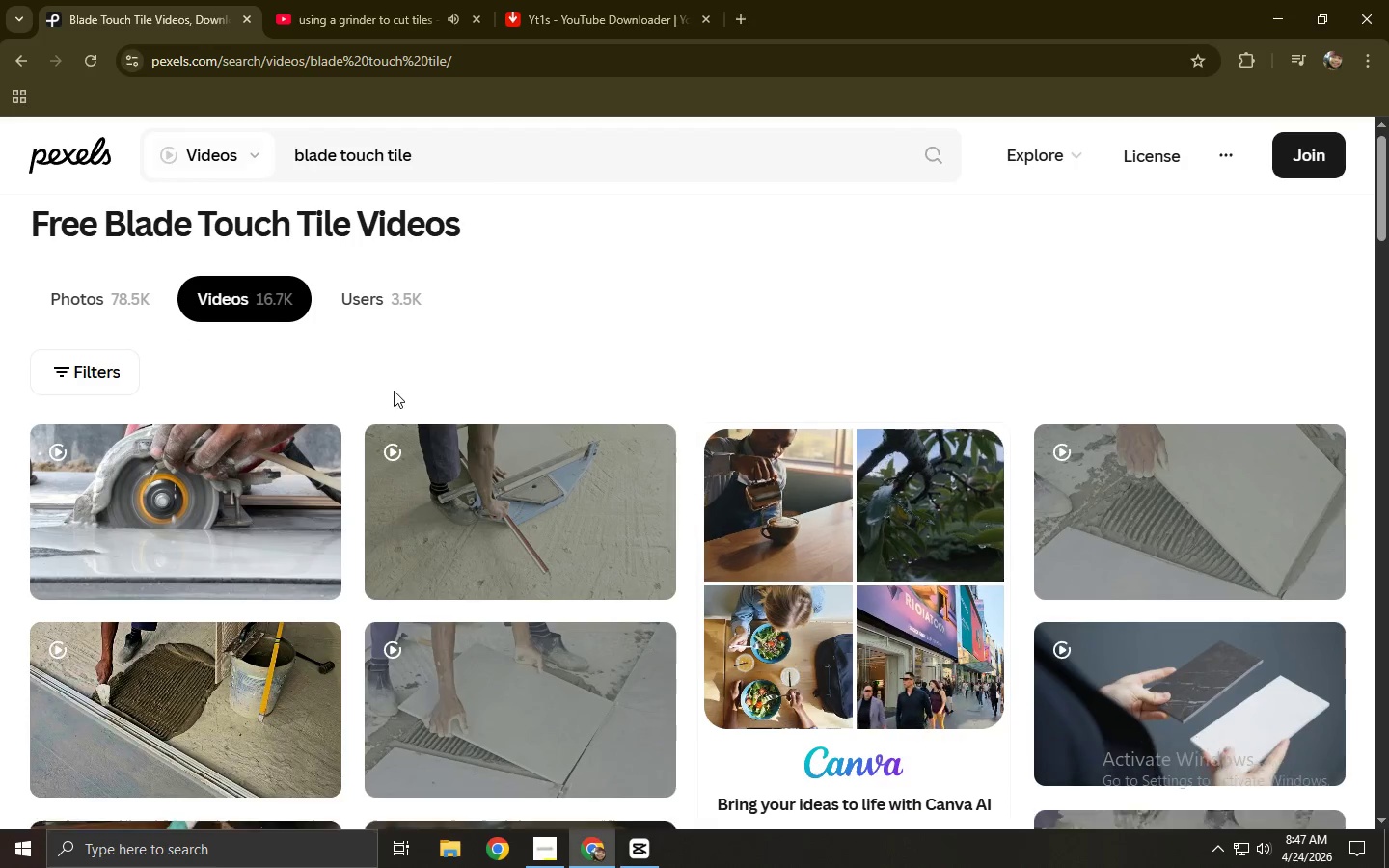 
scroll: coordinate [393, 390], scroll_direction: down, amount: 5.0
 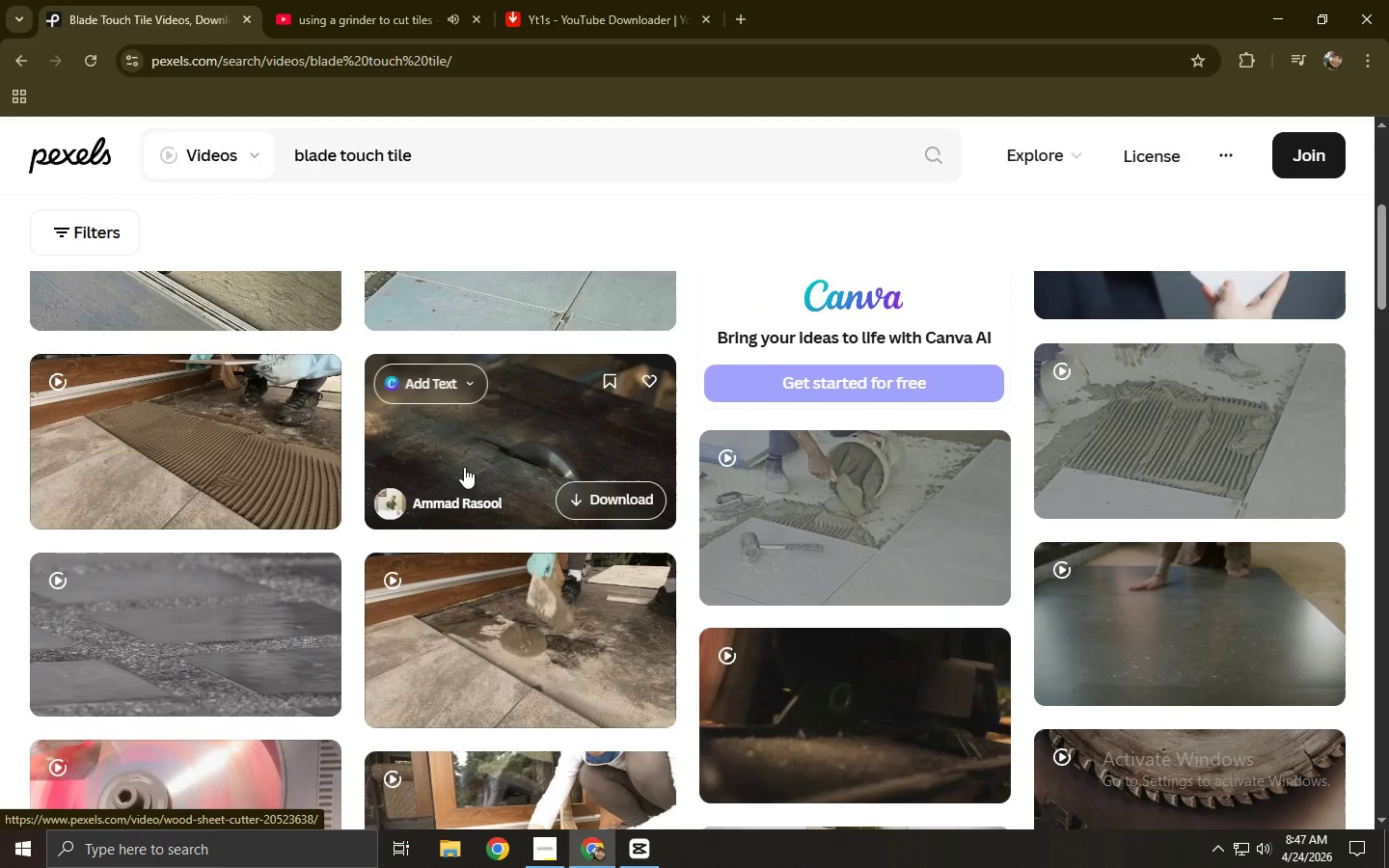 
left_click([470, 455])
 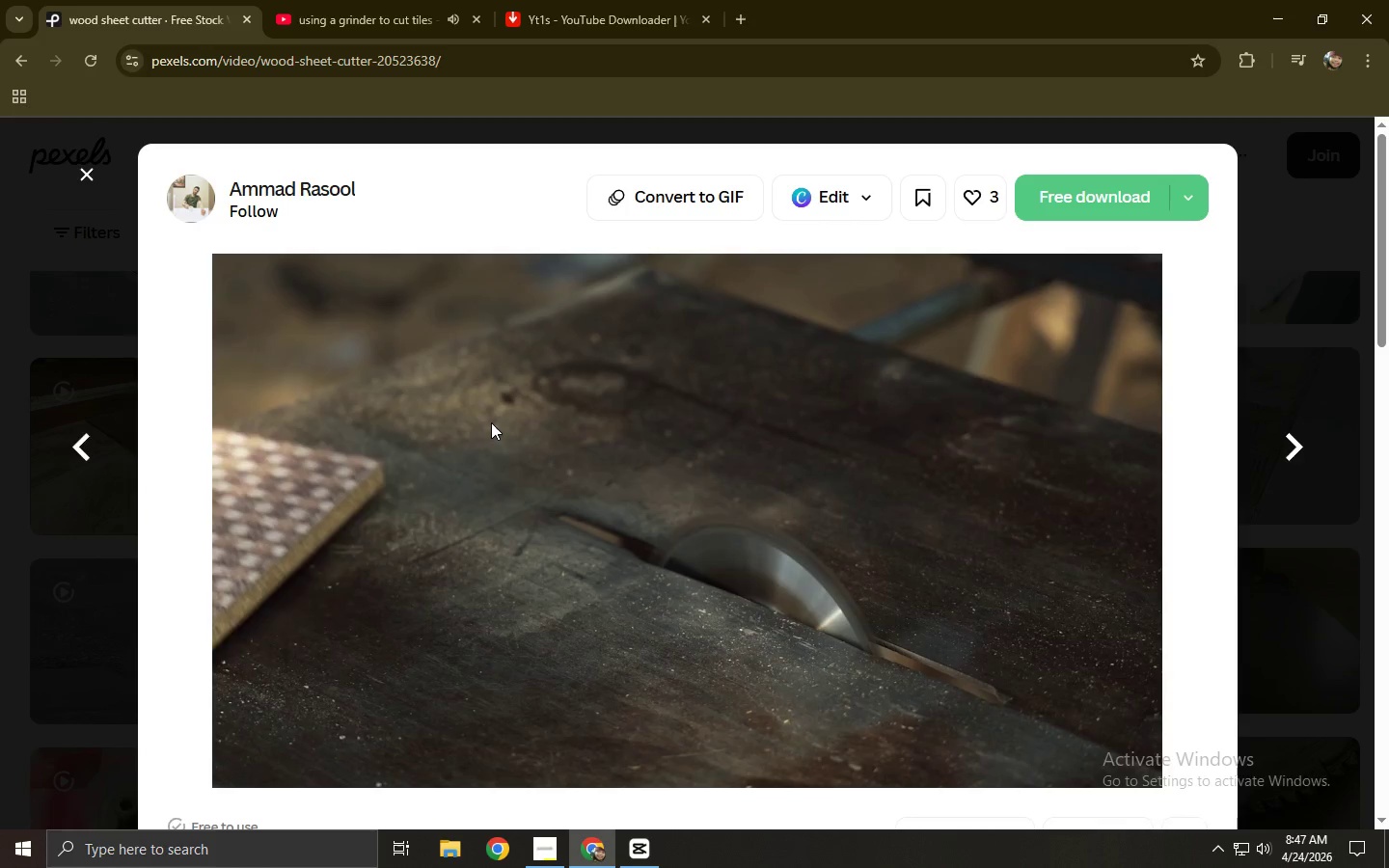 
wait(5.36)
 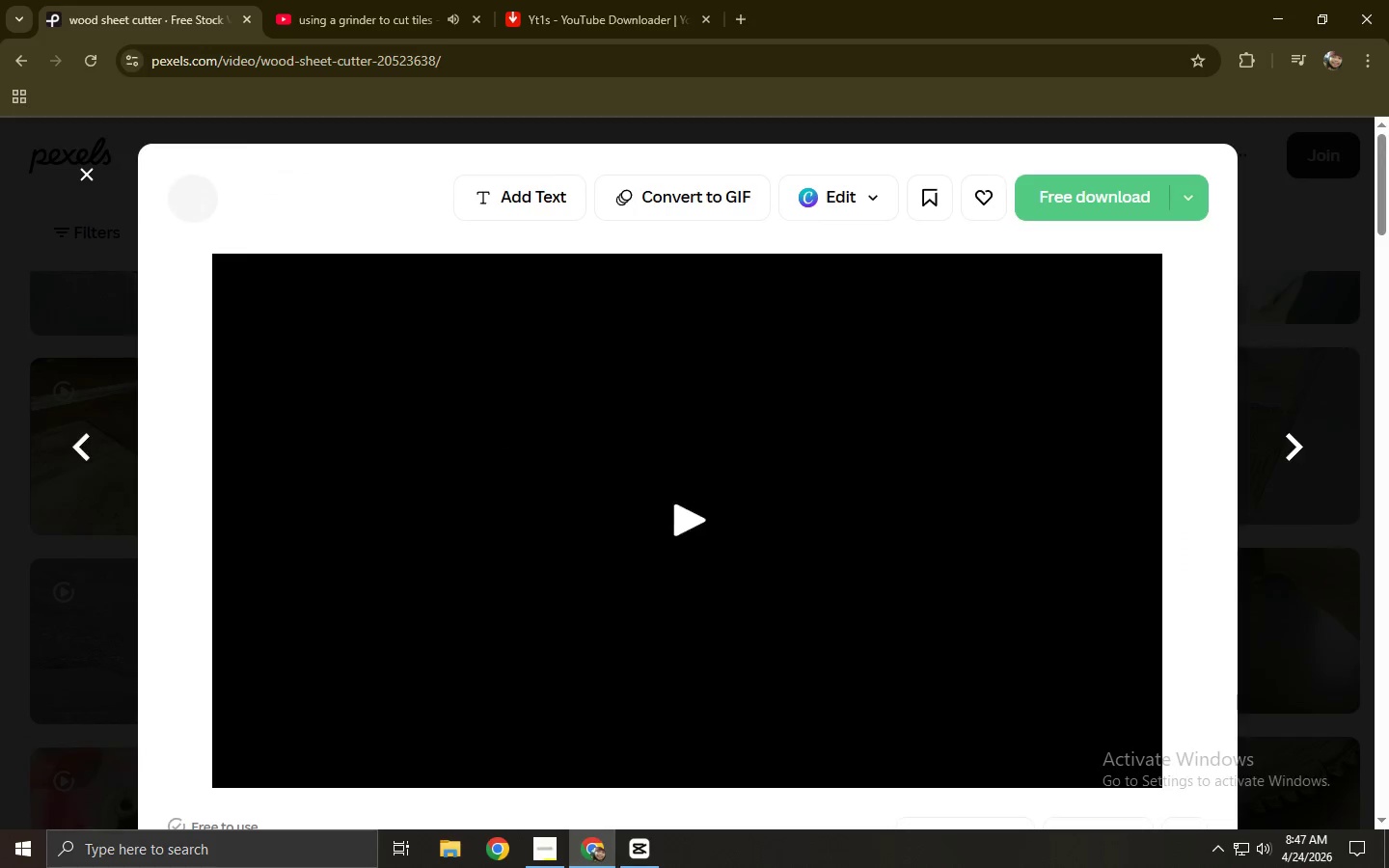 
left_click([308, 750])
 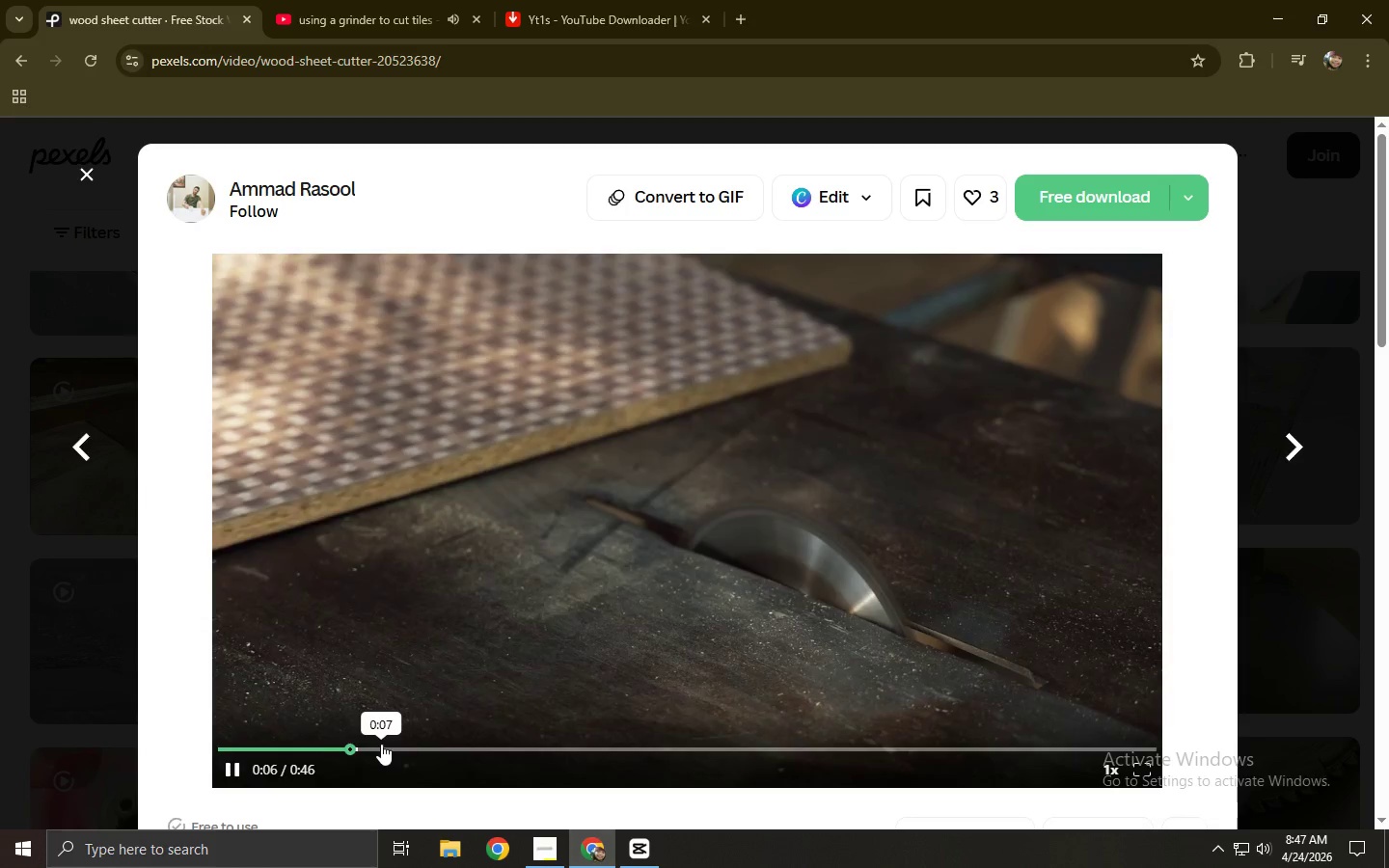 
wait(5.12)
 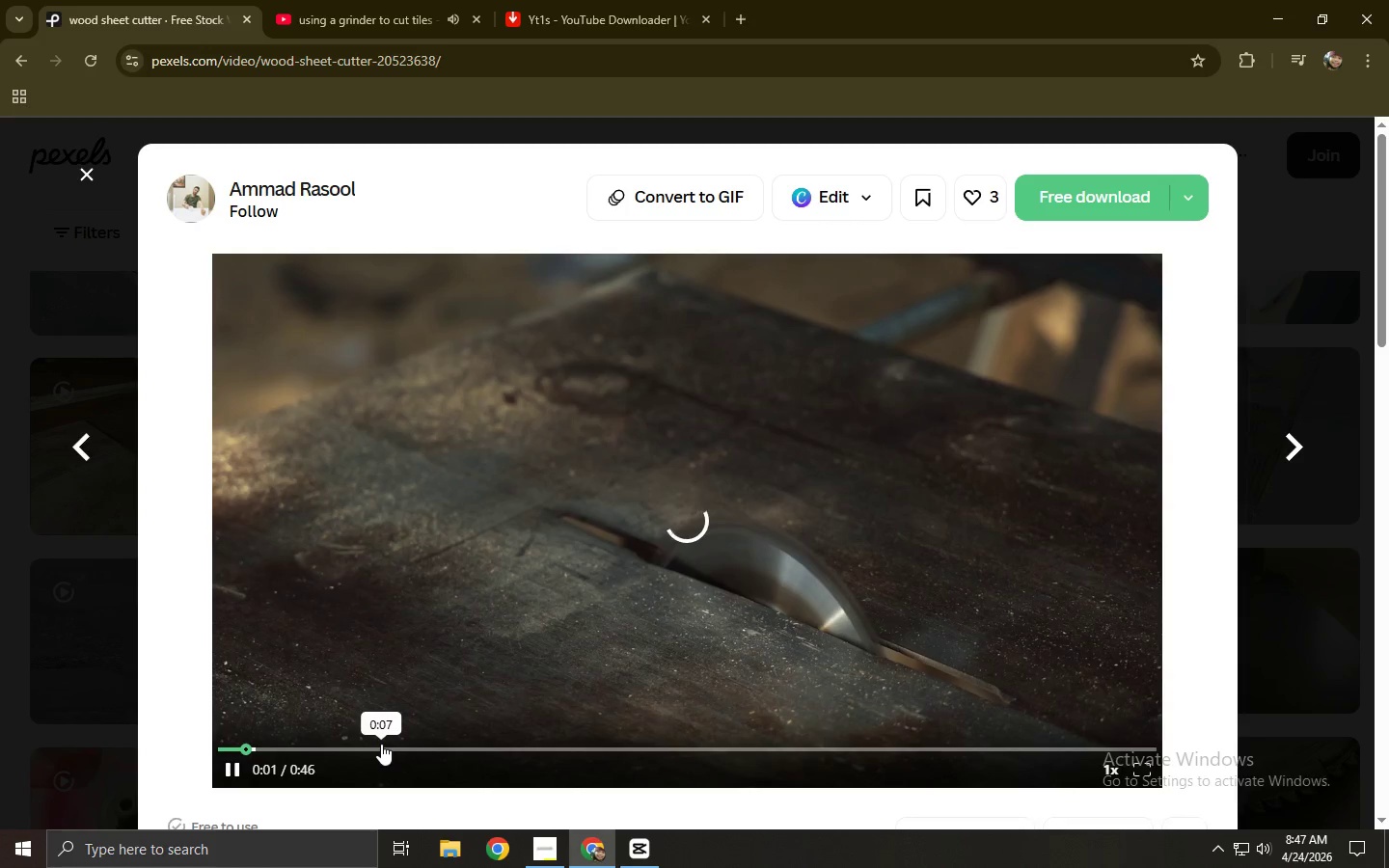 
double_click([293, 0])
 